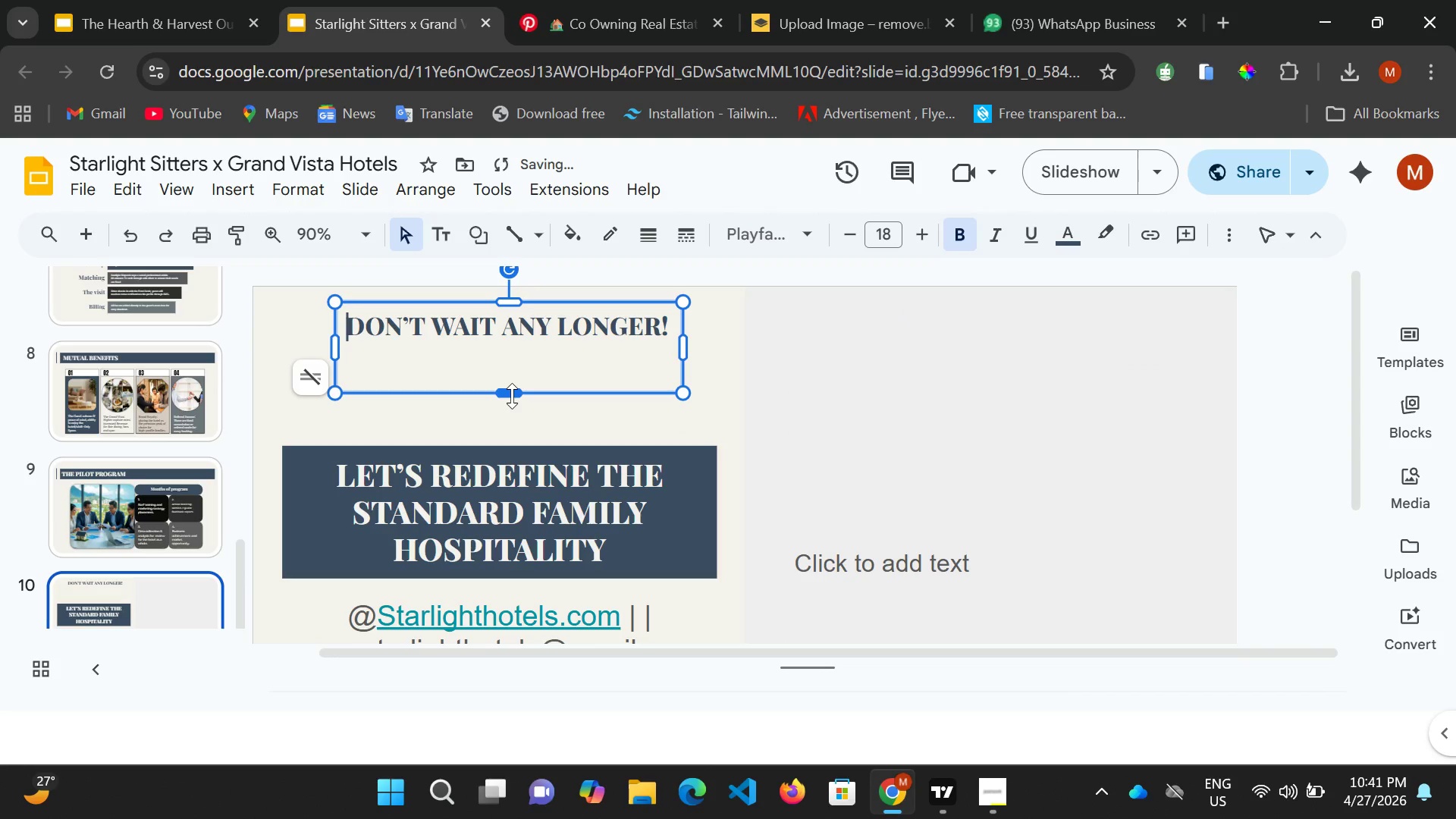 
left_click_drag(start_coordinate=[512, 396], to_coordinate=[502, 425])
 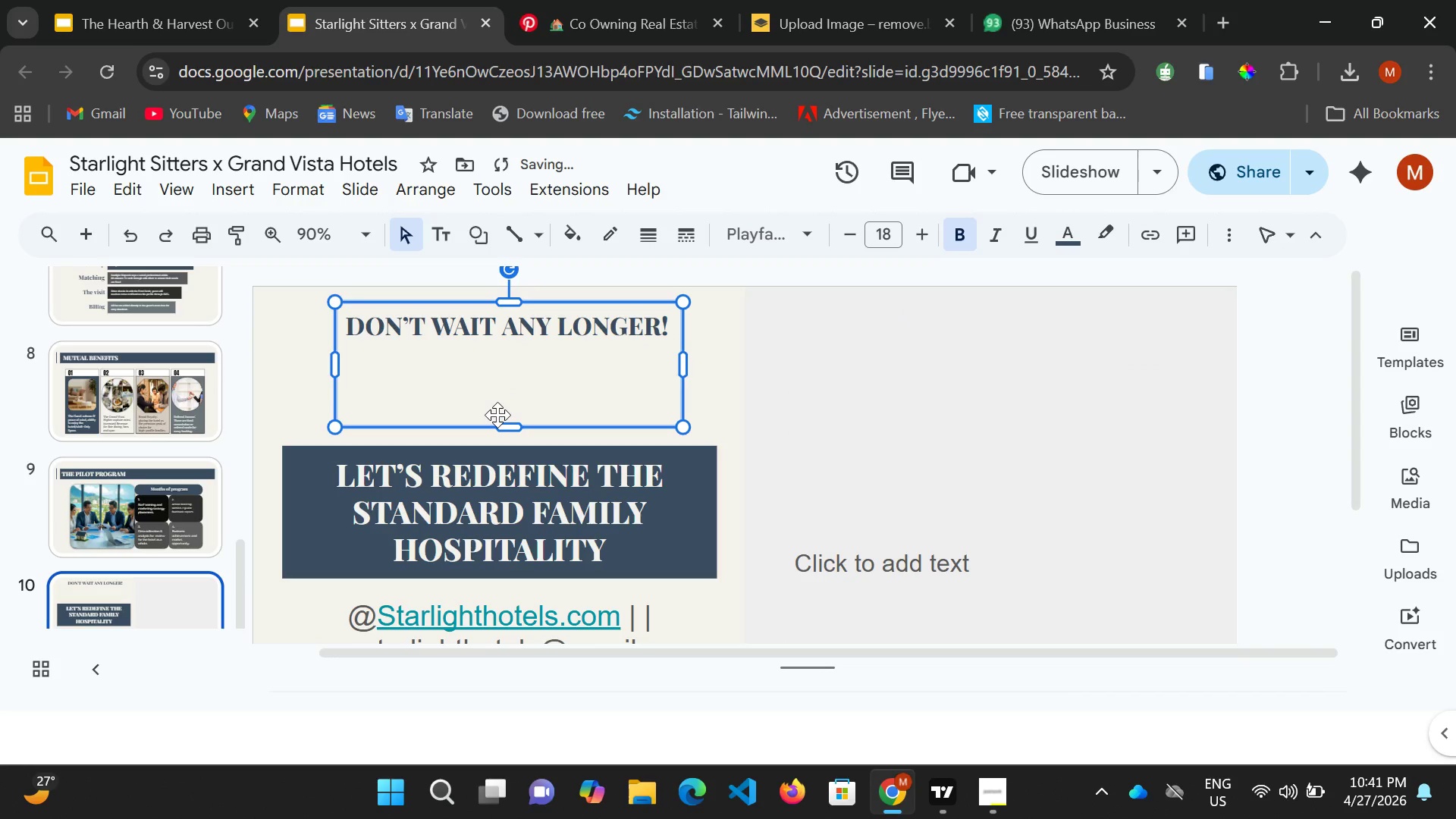 
key(Control+Z)
 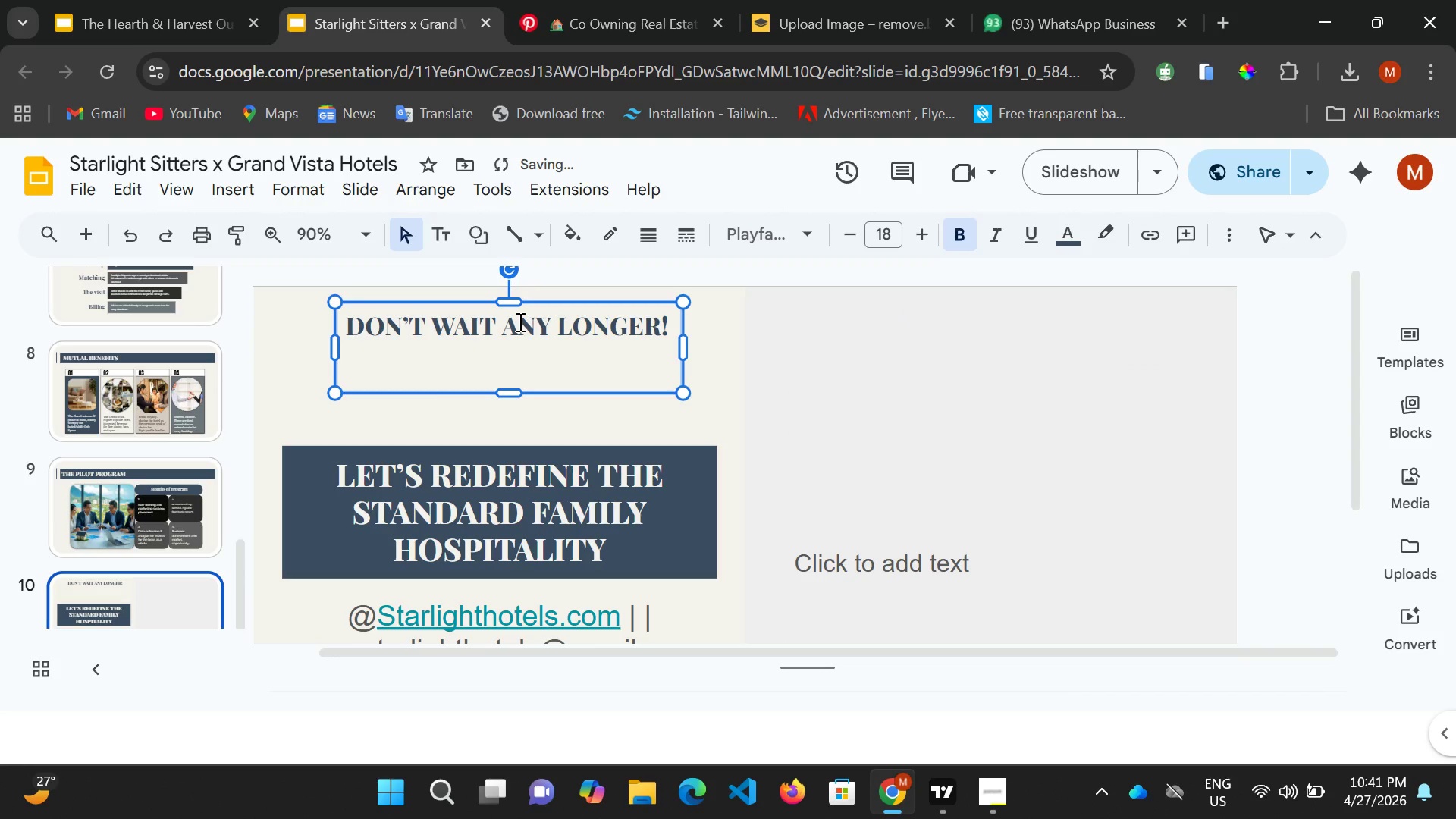 
key(Control+Z)
 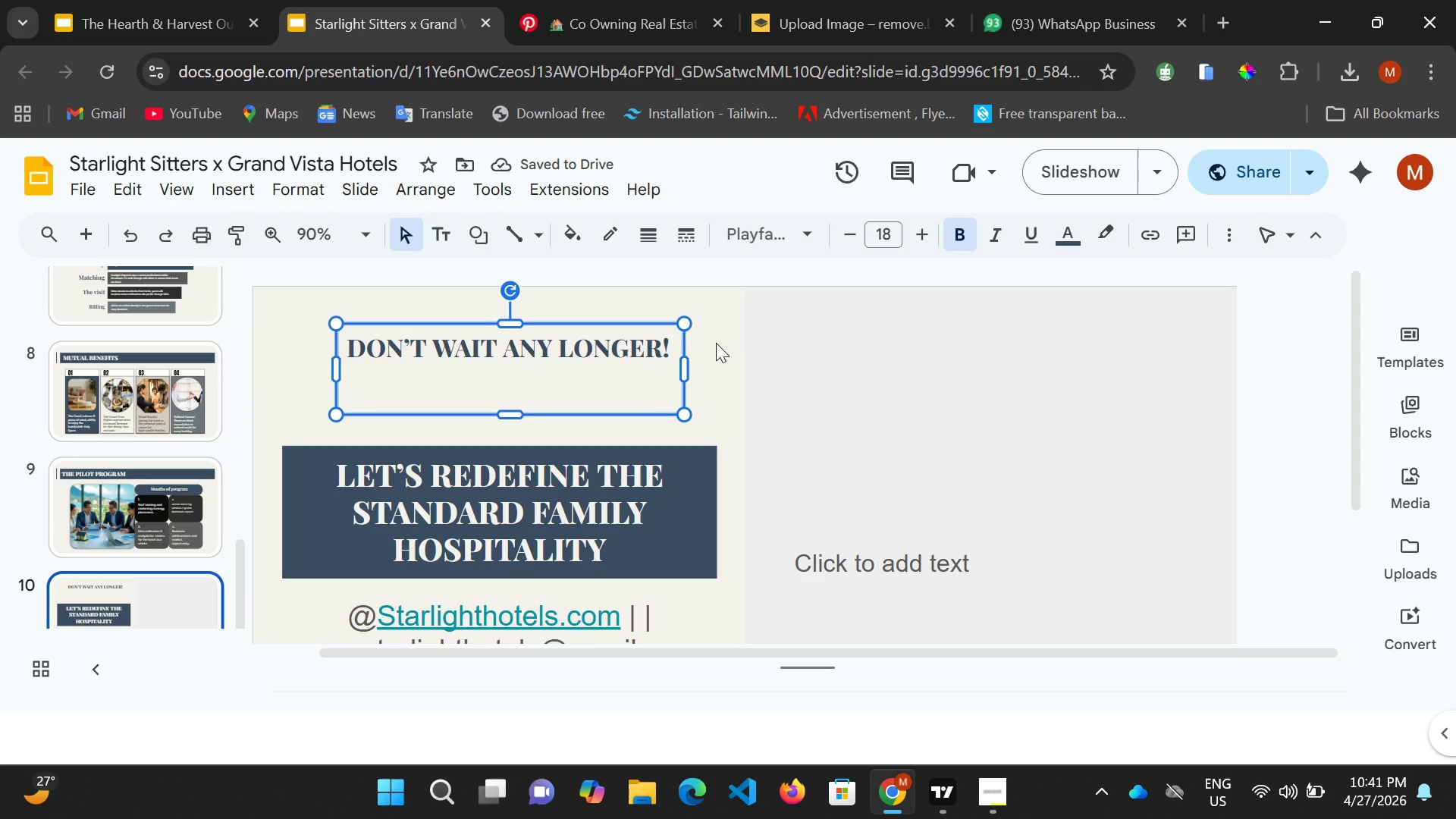 
left_click([772, 330])
 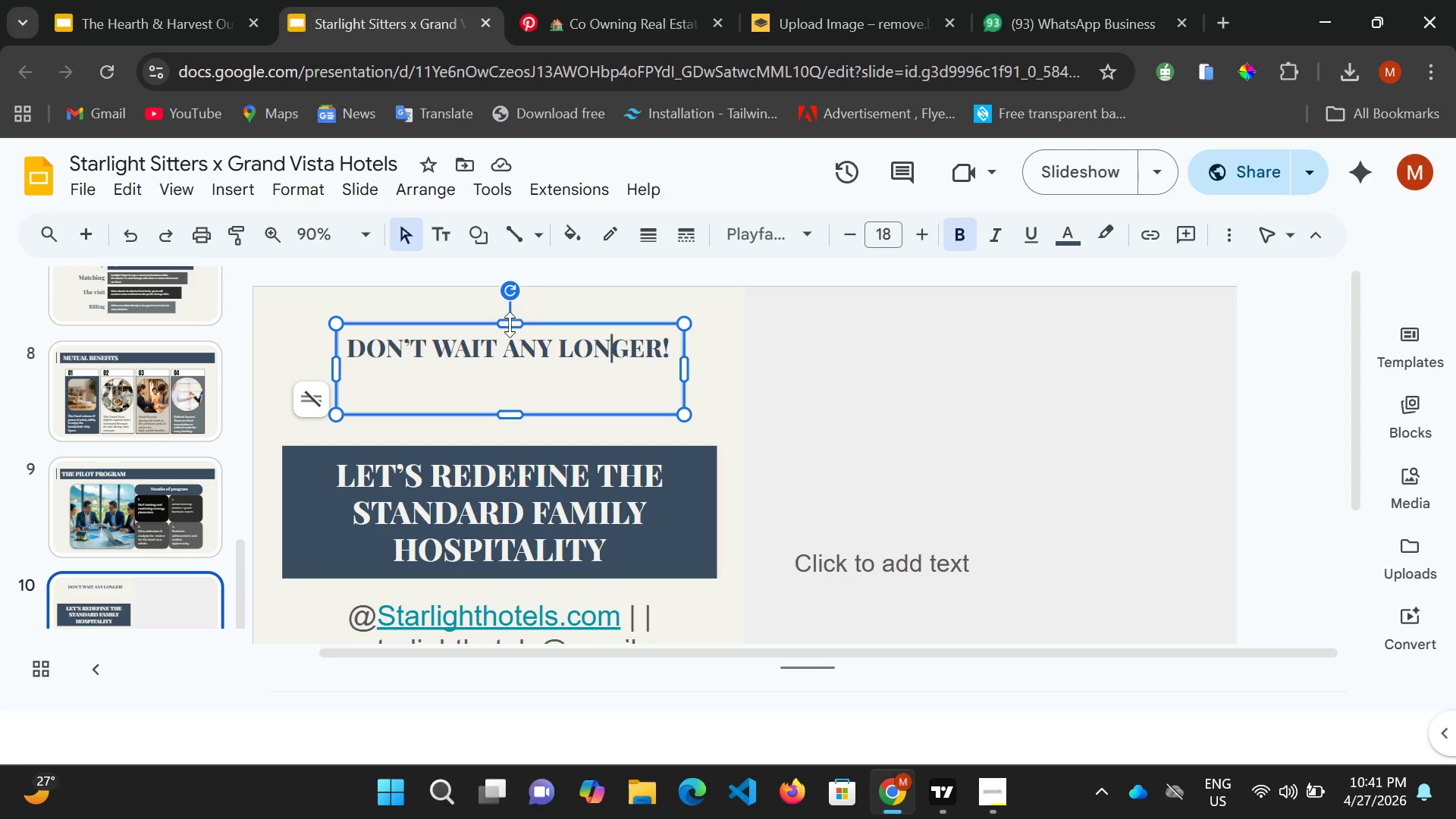 
left_click_drag(start_coordinate=[509, 324], to_coordinate=[488, 330])
 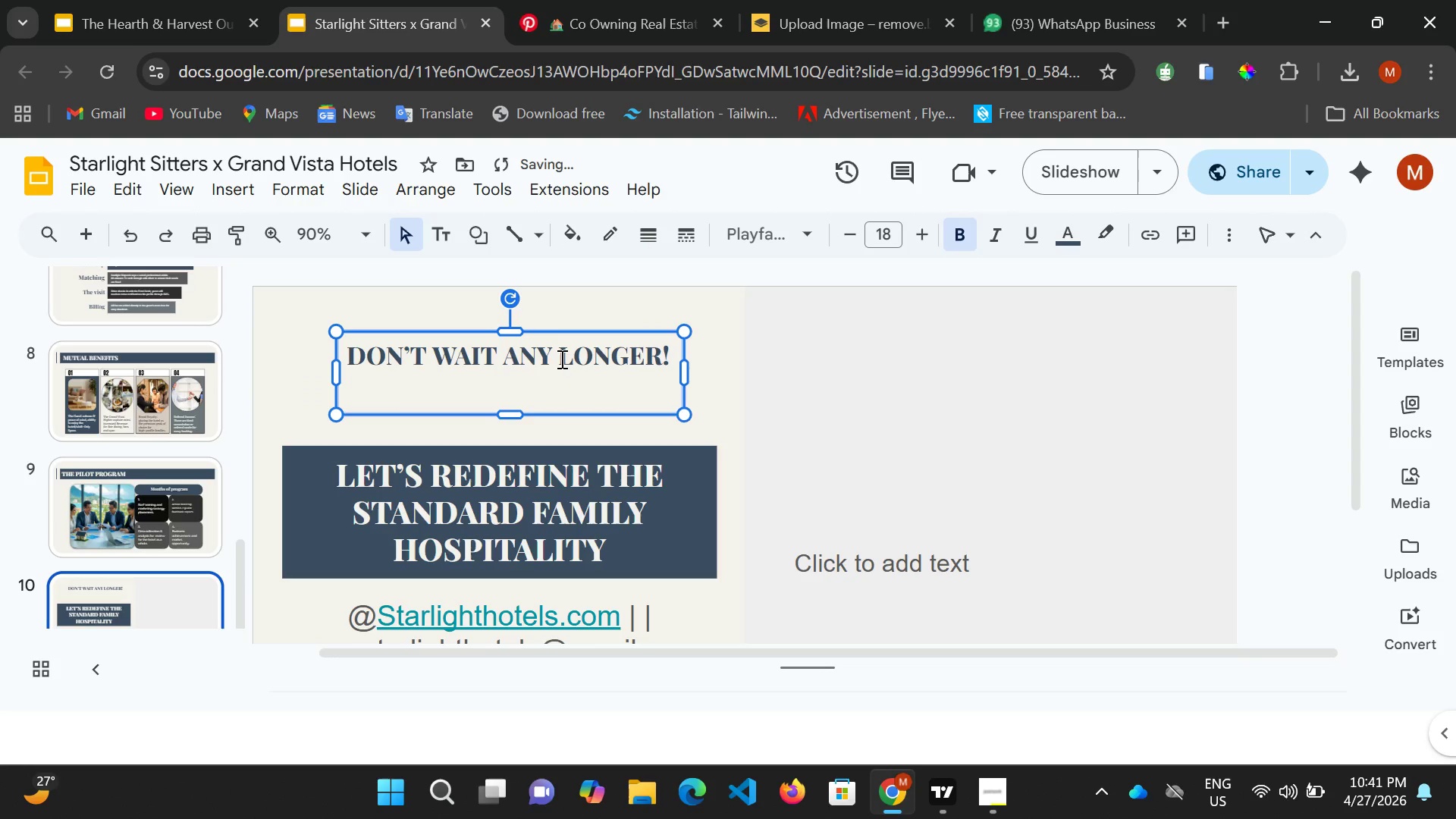 
double_click([564, 356])
 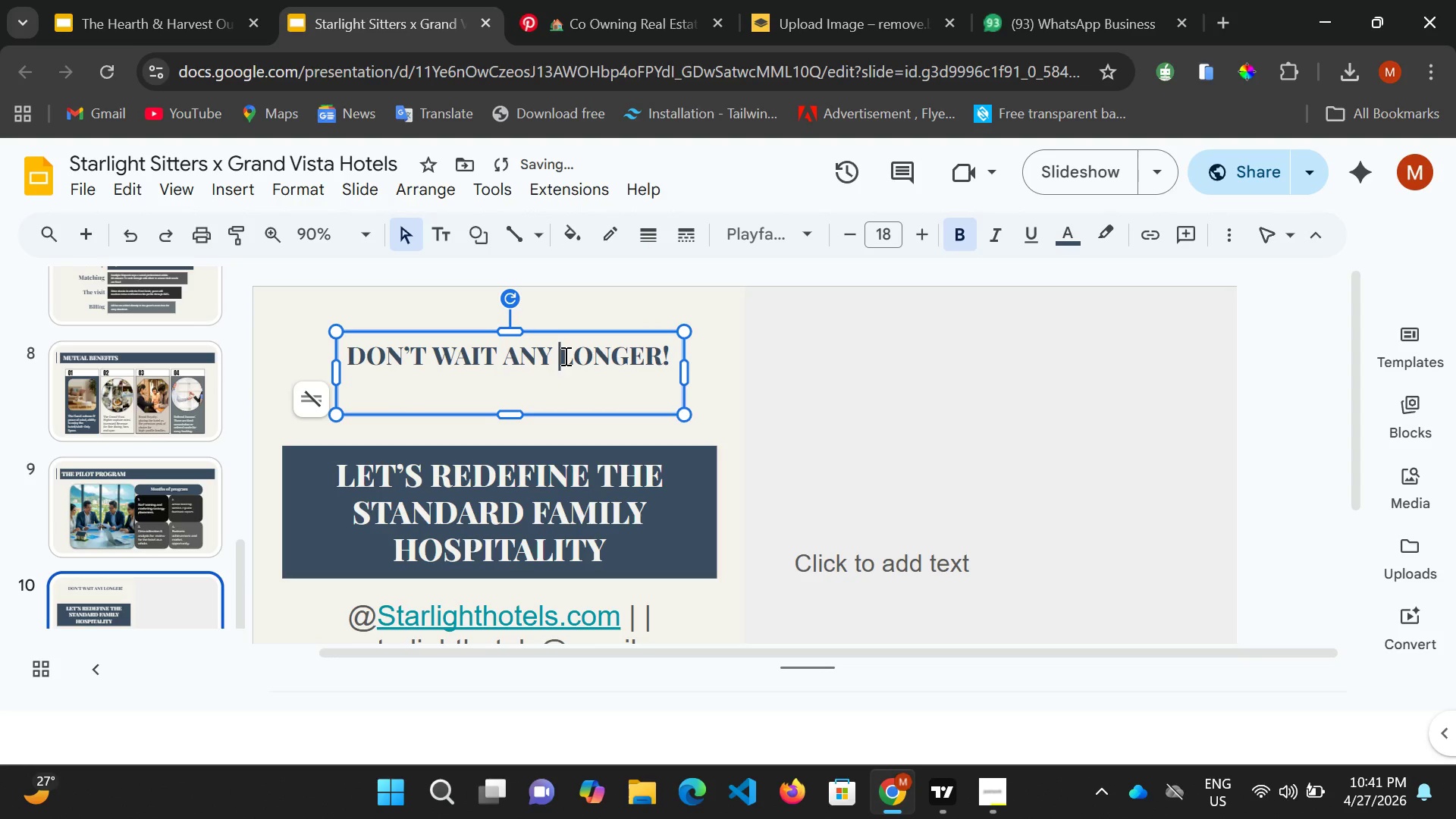 
key(Control+A)
 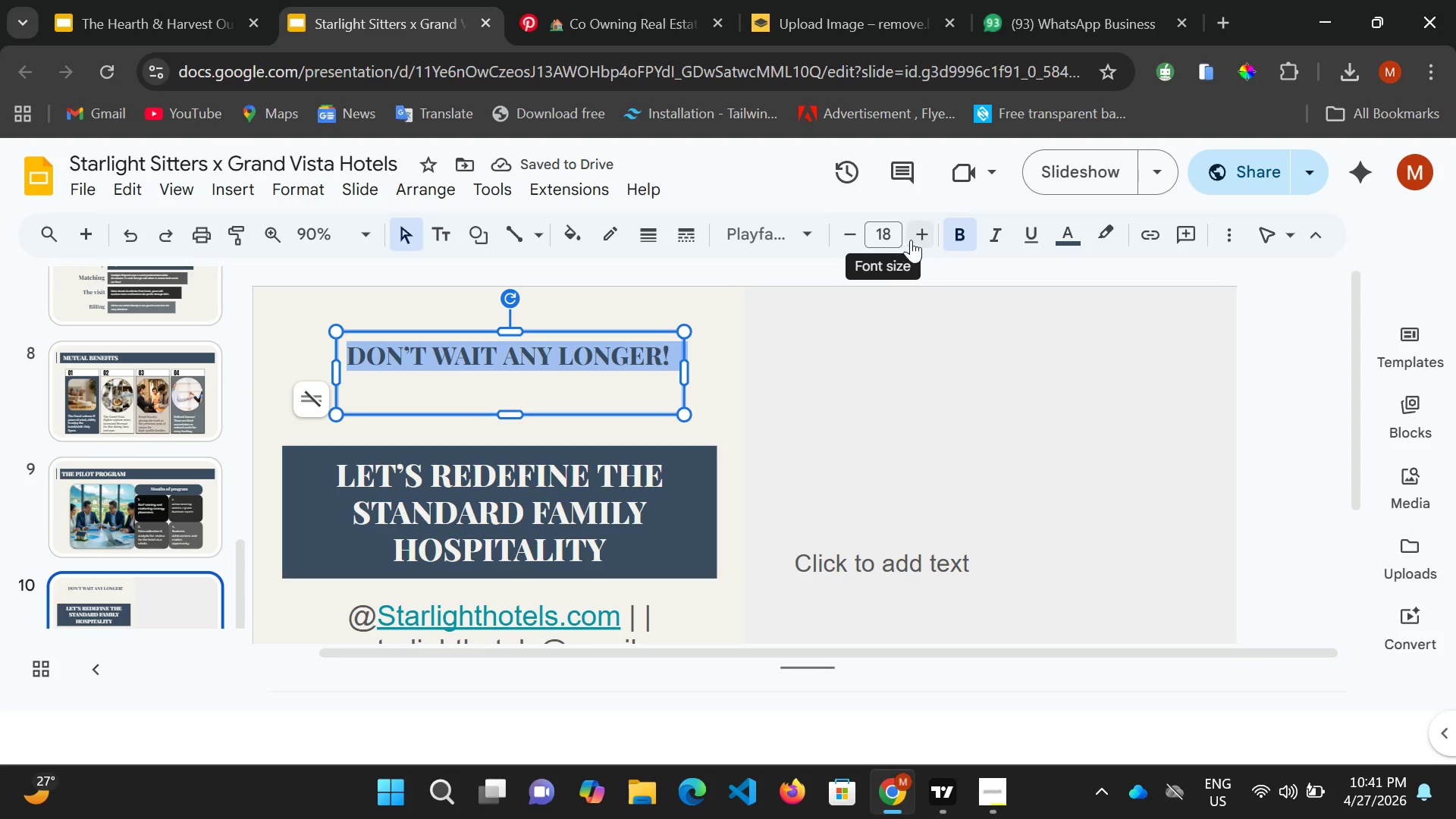 
double_click([918, 239])
 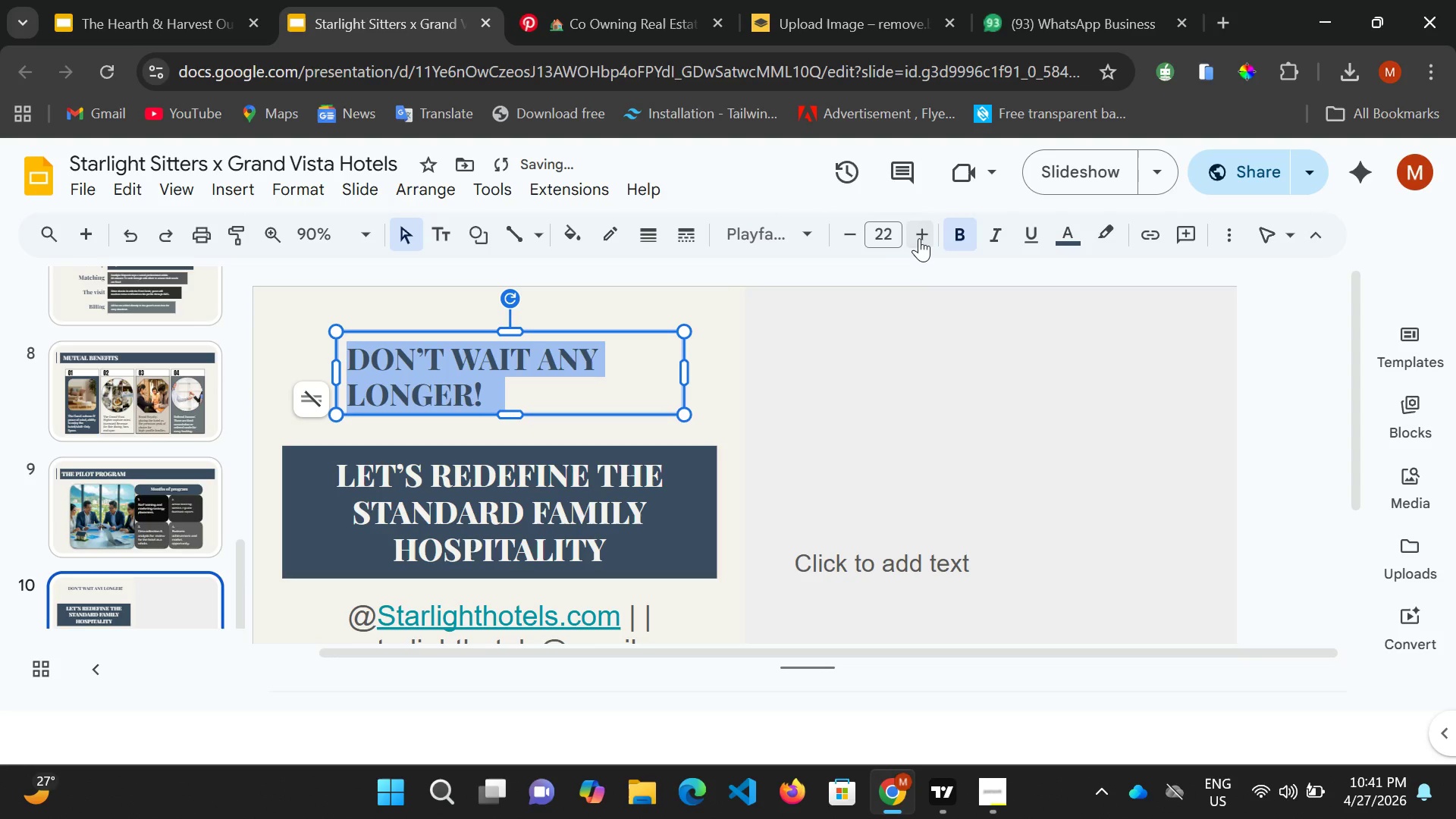 
triple_click([919, 238])
 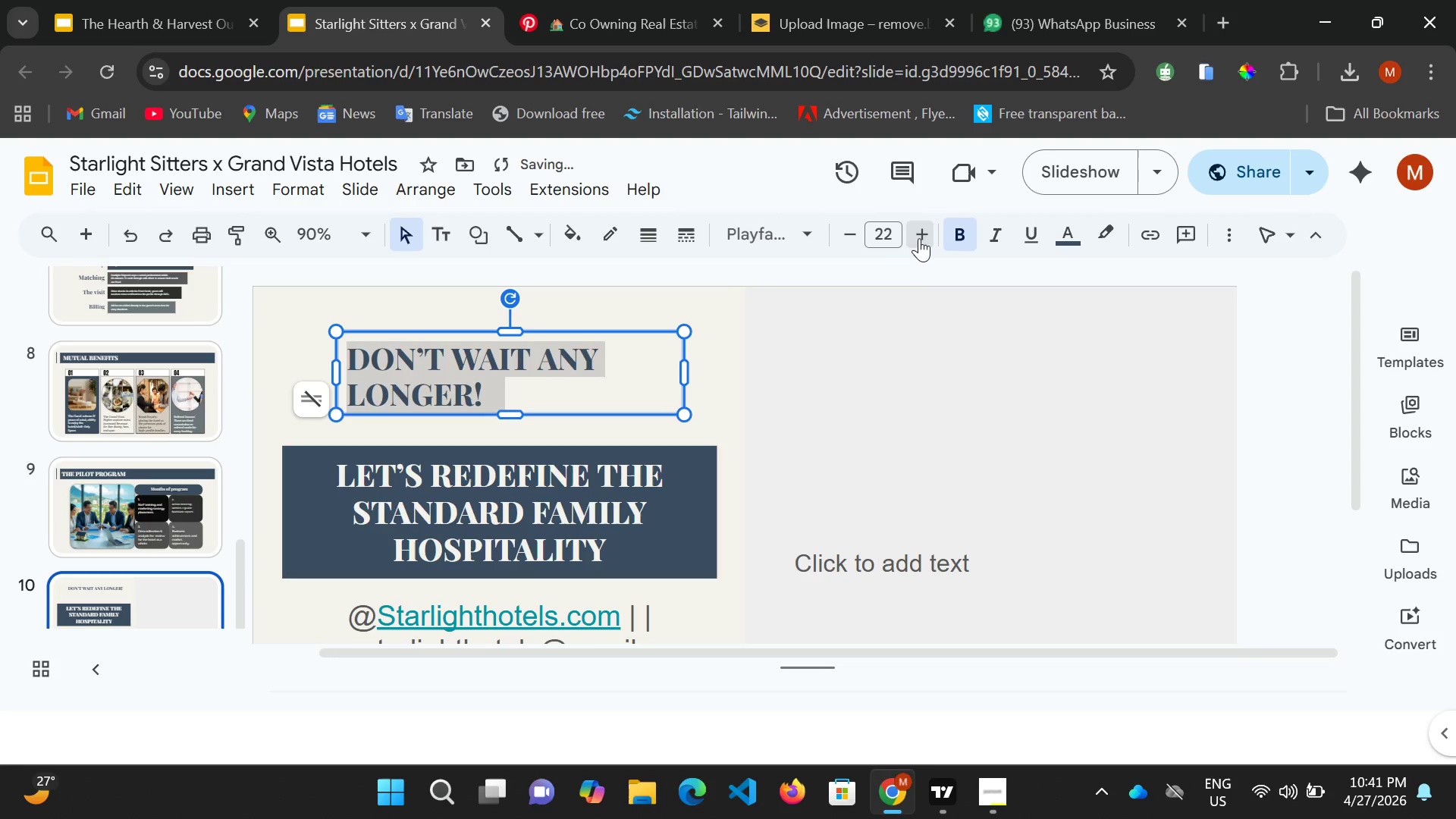 
triple_click([919, 238])
 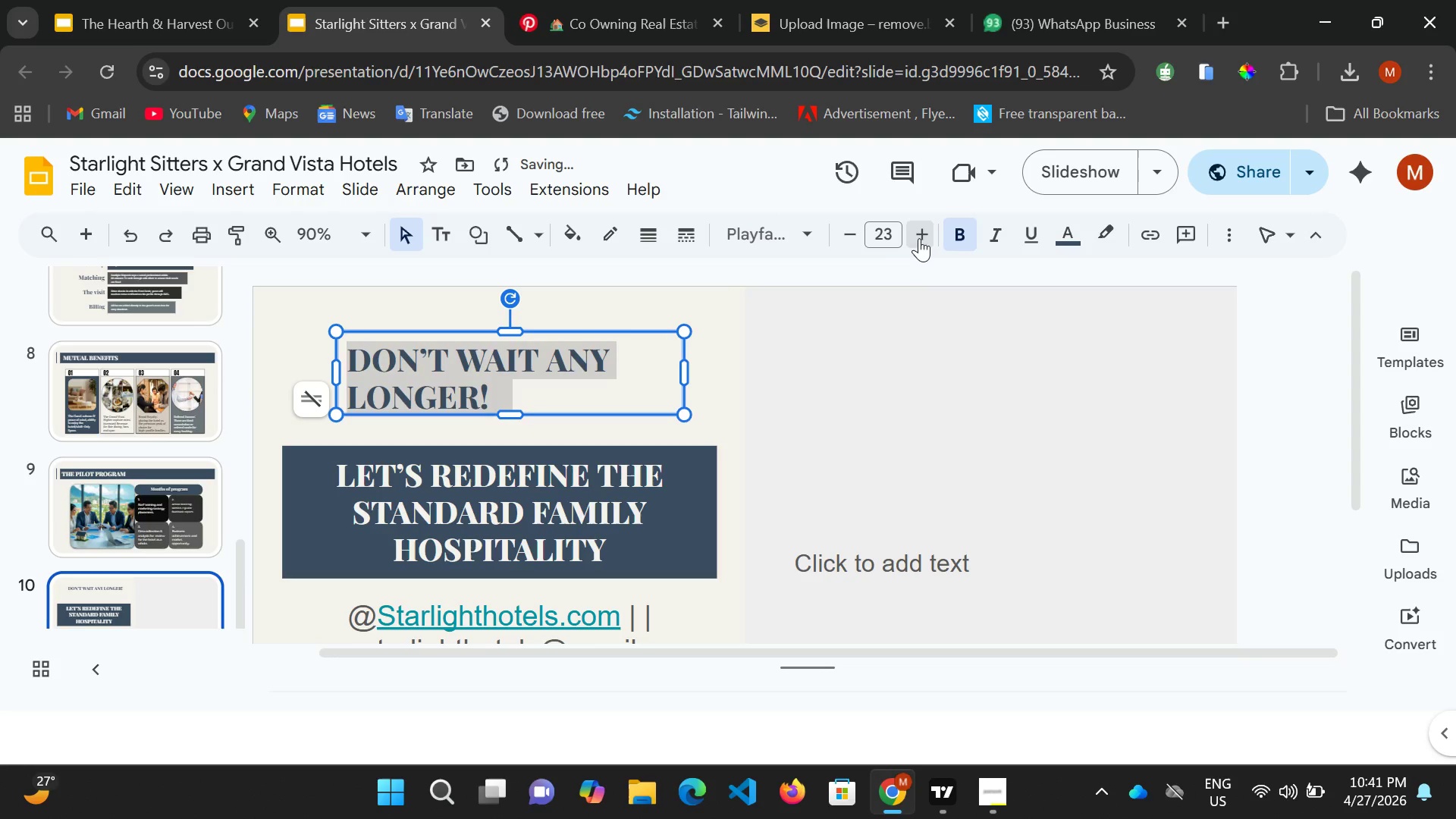 
triple_click([919, 238])
 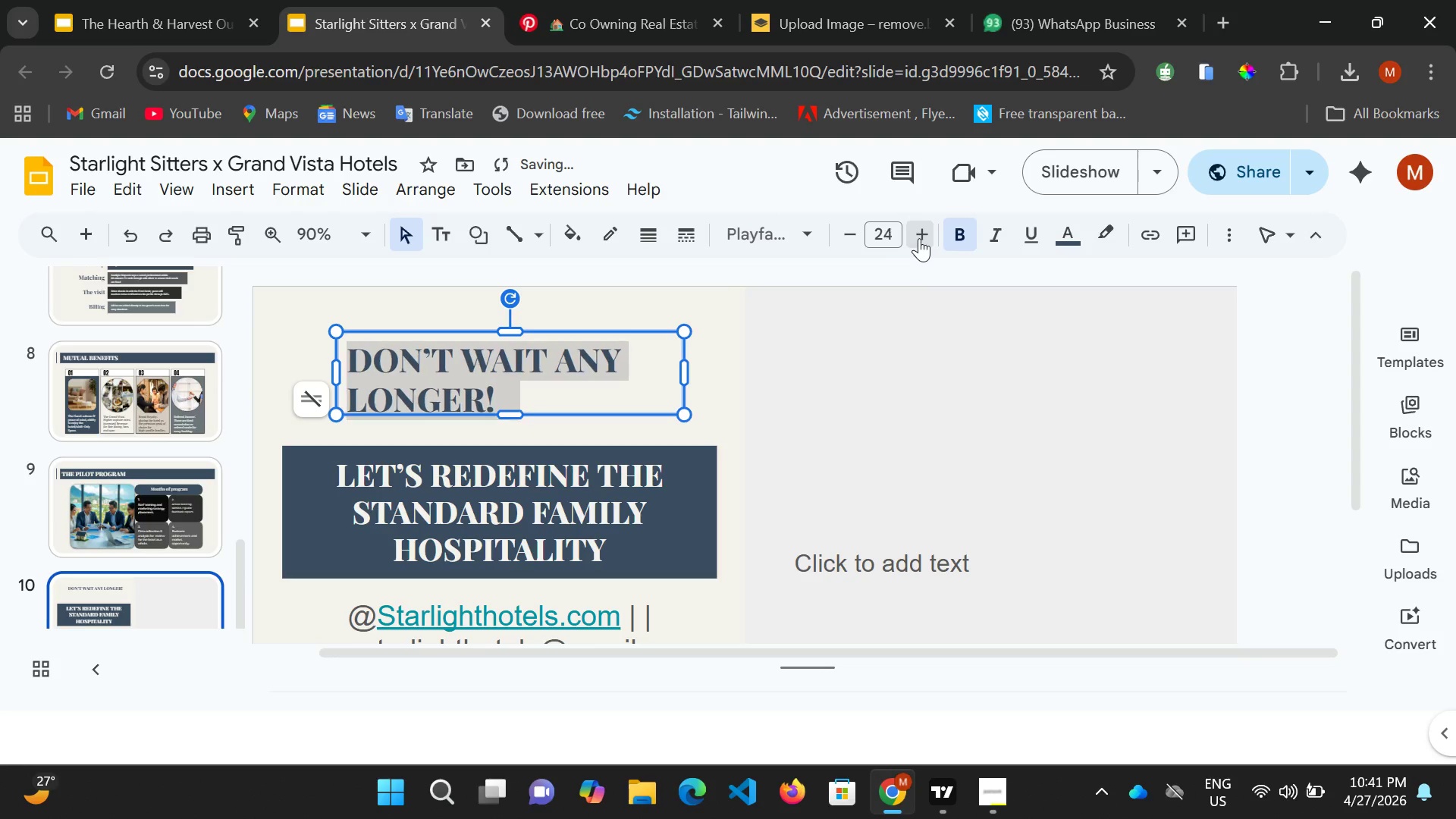 
triple_click([919, 238])
 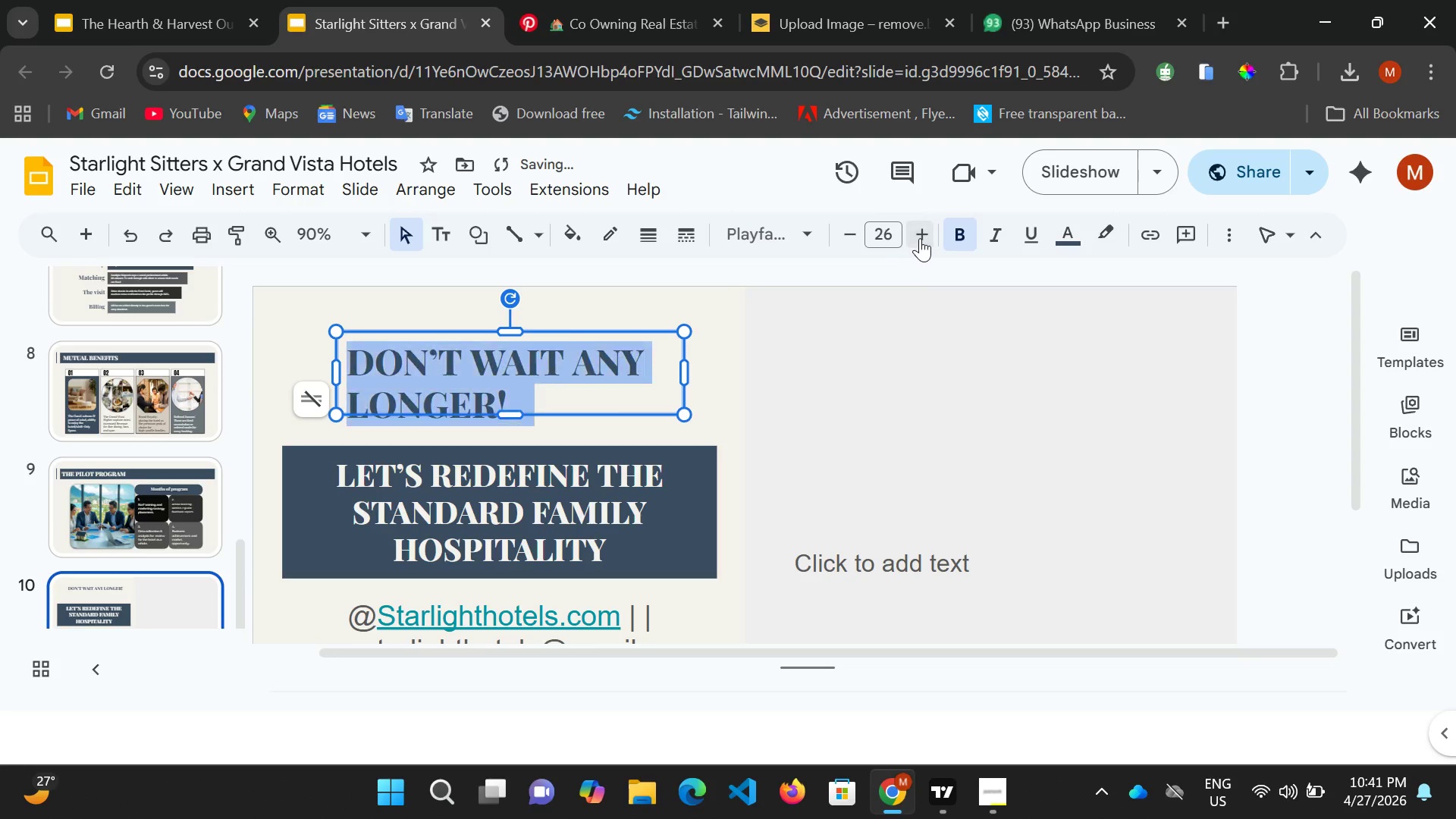 
triple_click([919, 238])
 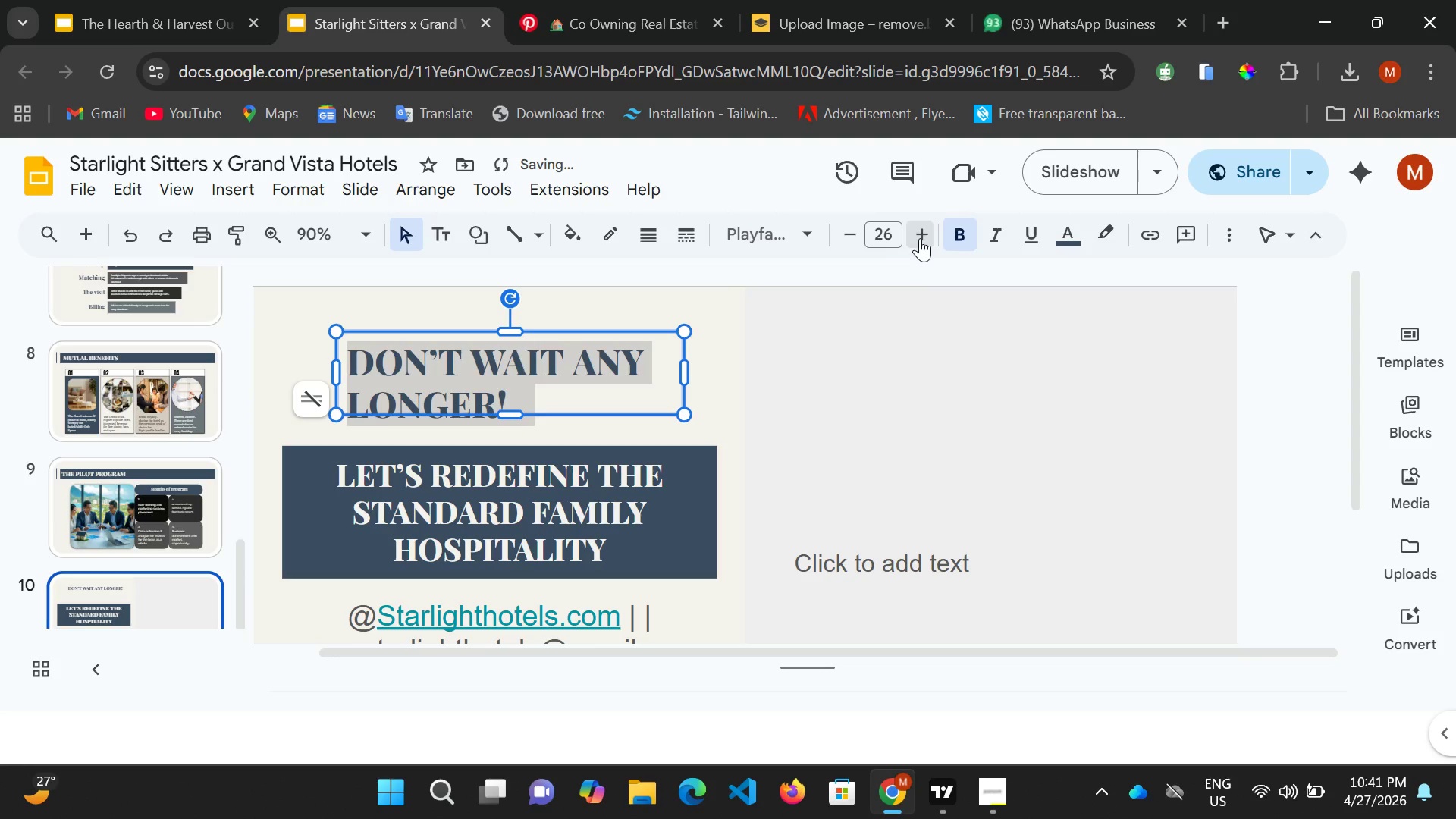 
triple_click([920, 238])
 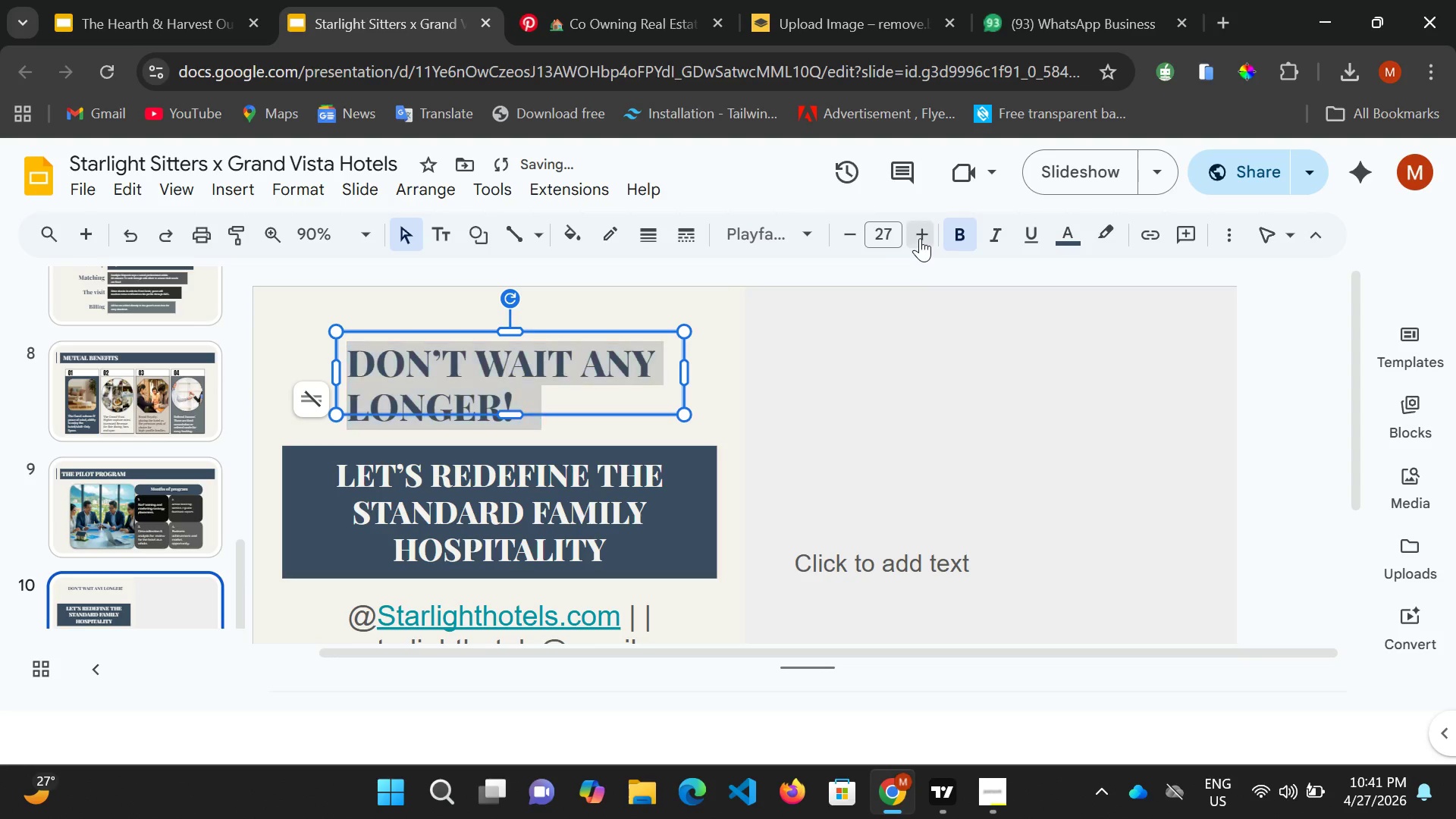 
triple_click([920, 238])
 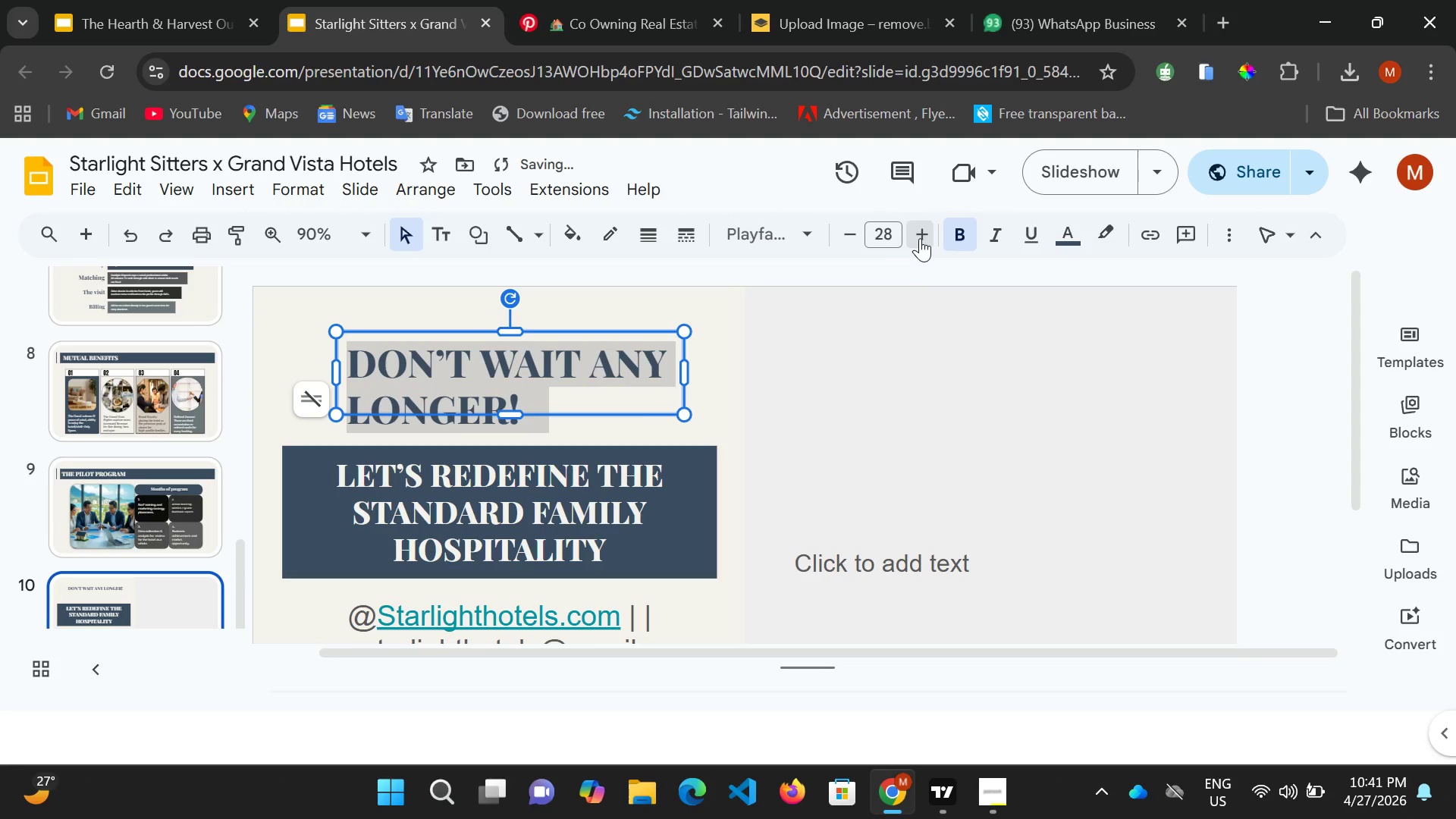 
triple_click([920, 238])
 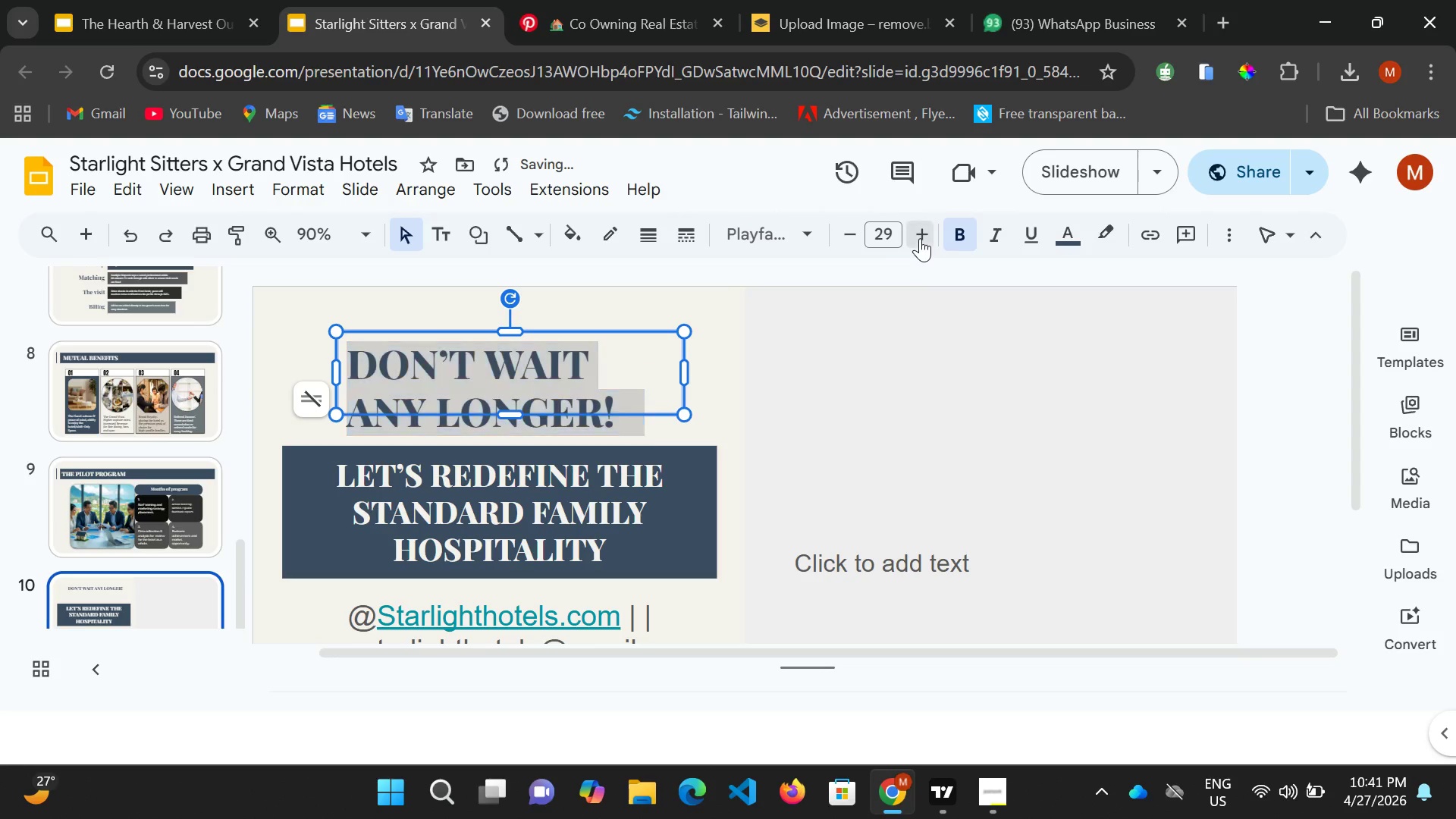 
triple_click([920, 238])
 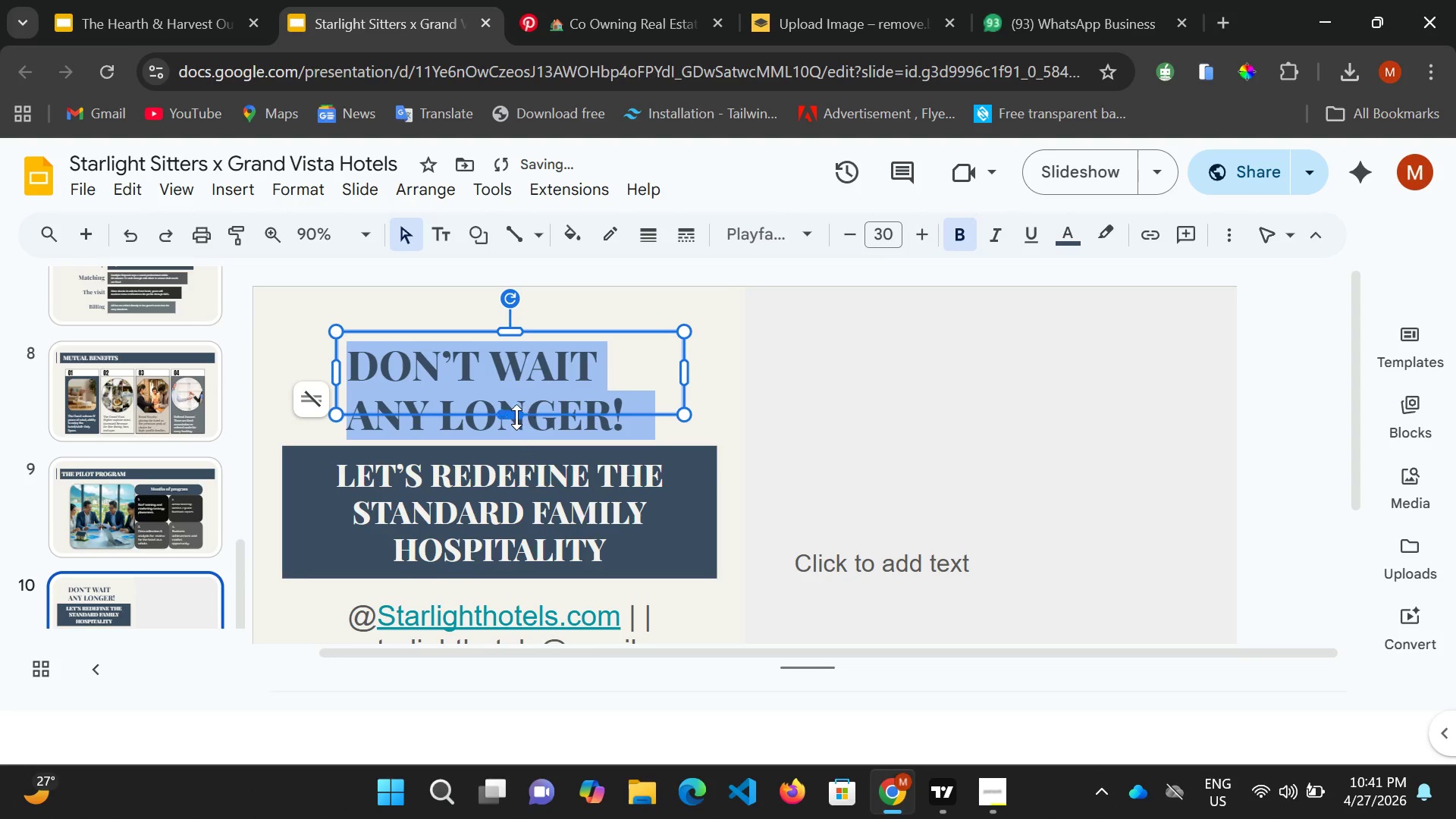 
left_click_drag(start_coordinate=[515, 416], to_coordinate=[505, 435])
 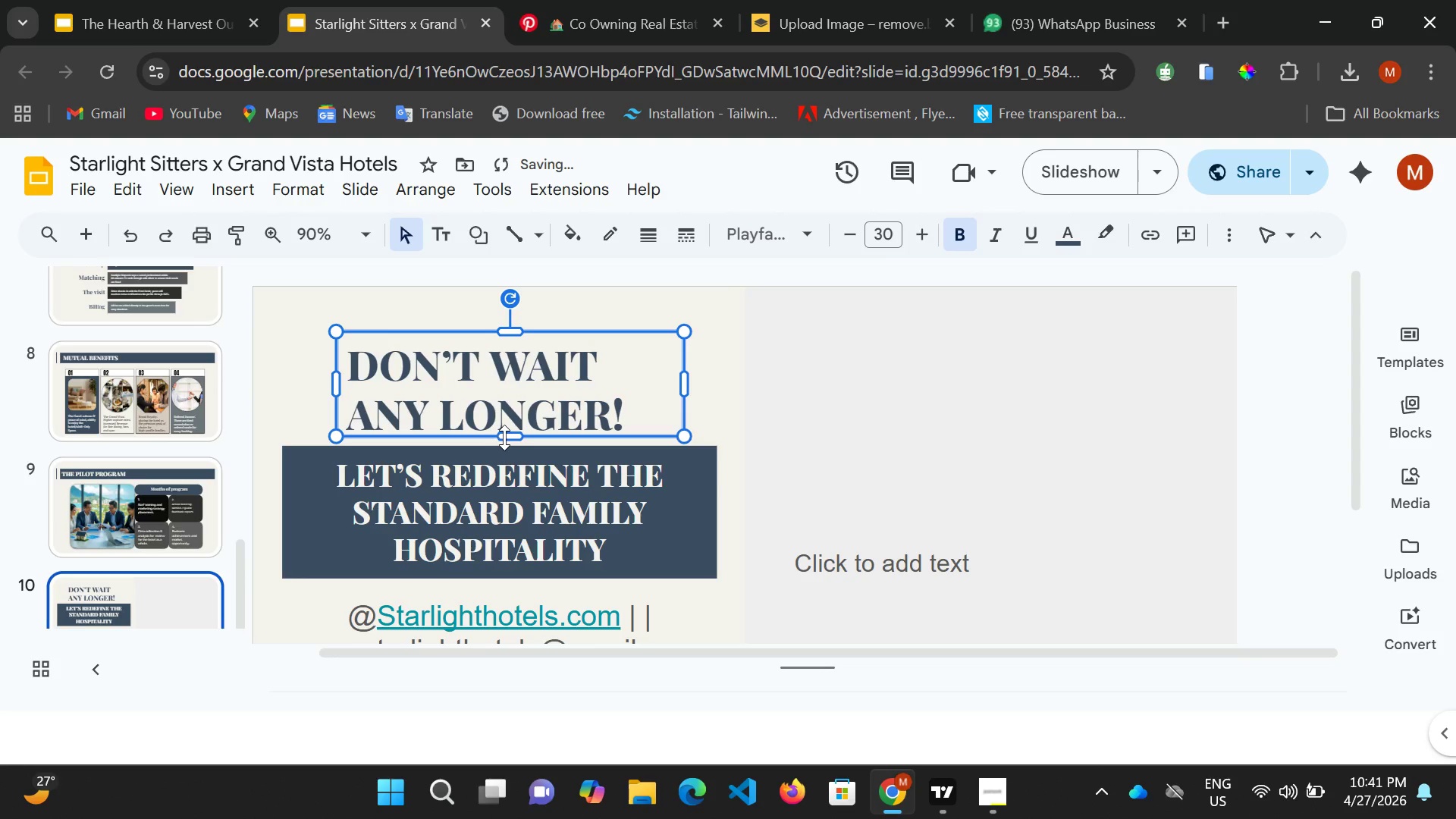 
left_click([505, 435])
 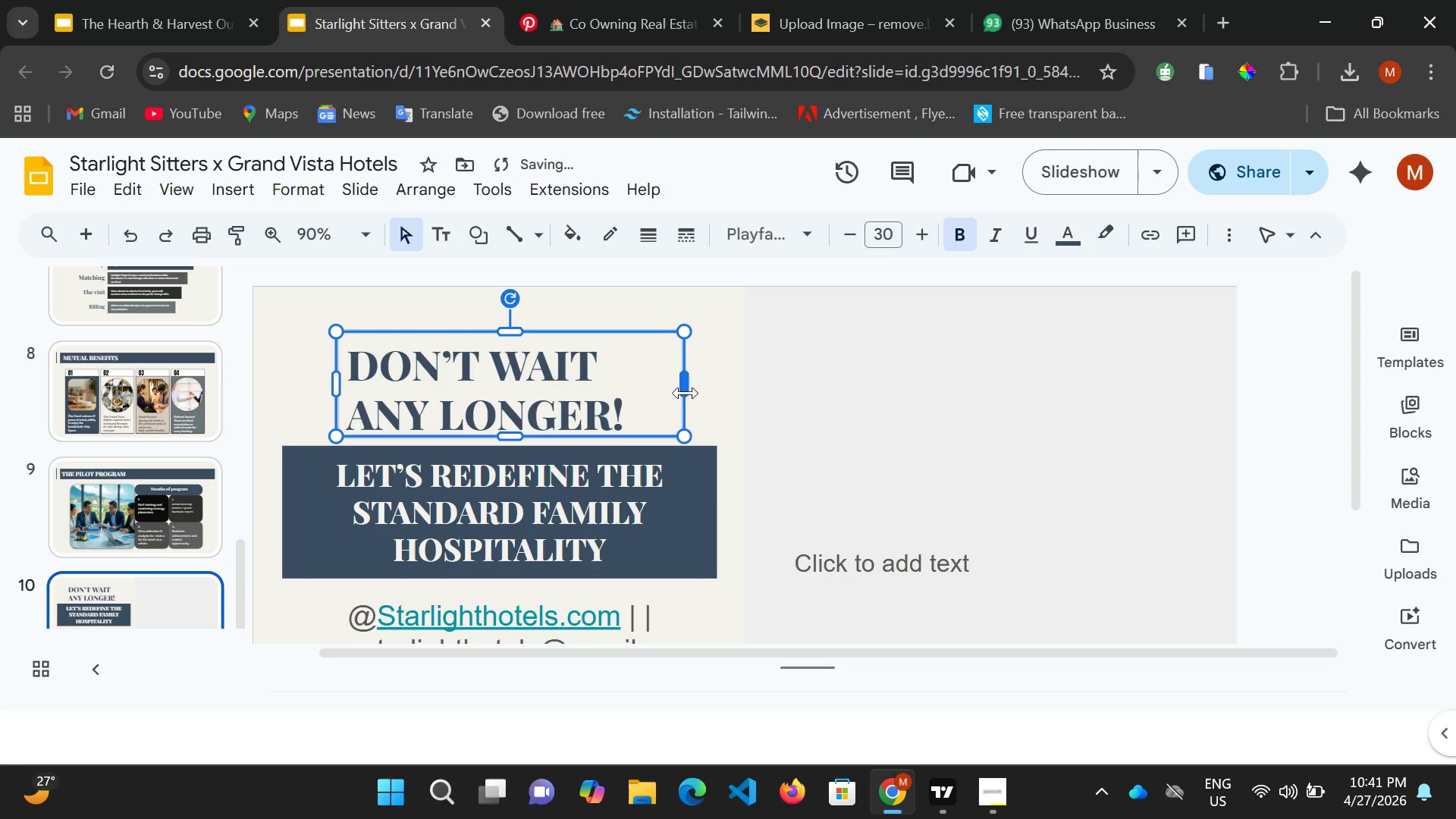 
left_click_drag(start_coordinate=[682, 388], to_coordinate=[712, 390])
 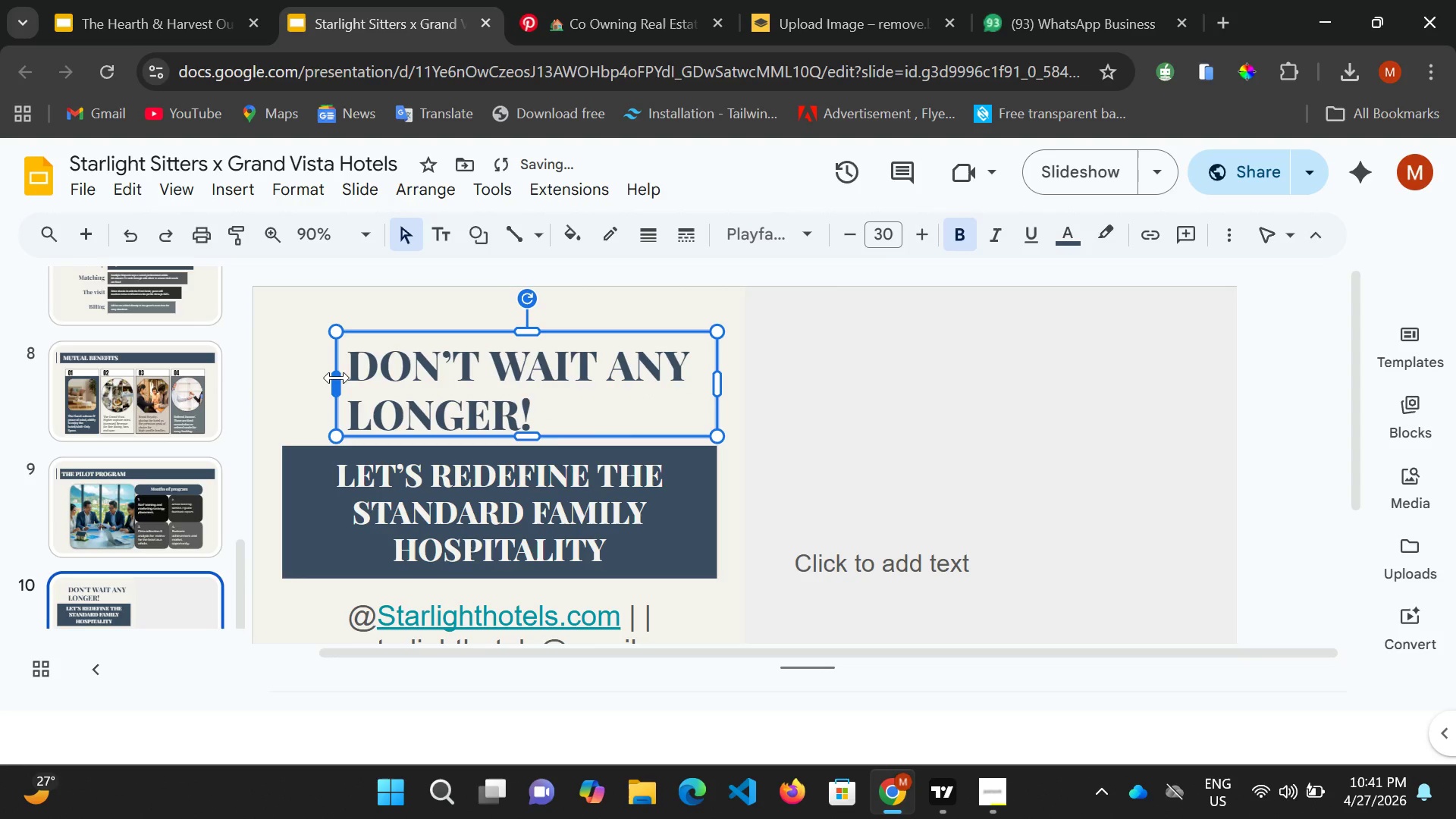 
left_click_drag(start_coordinate=[337, 378], to_coordinate=[296, 370])
 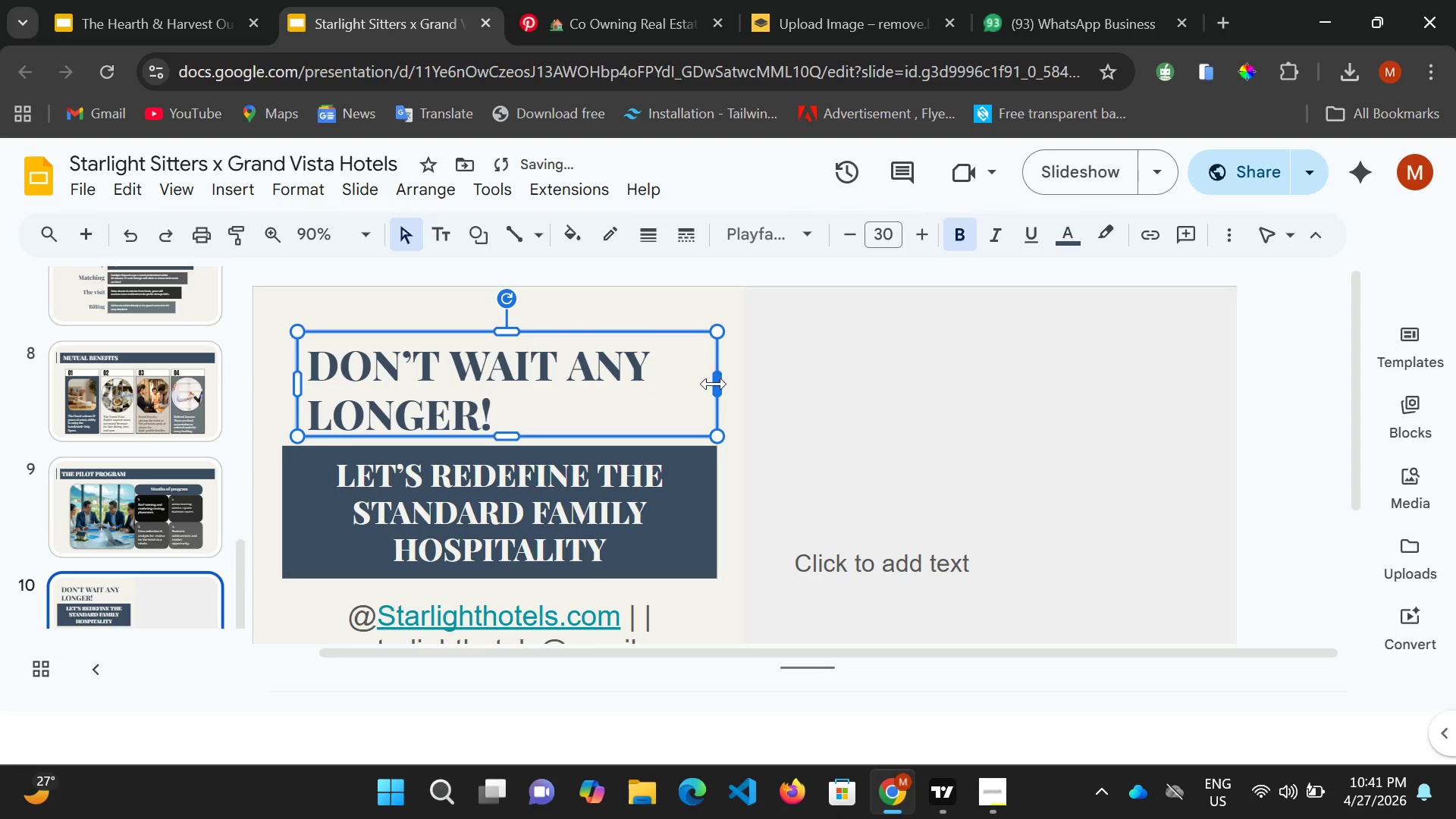 
left_click_drag(start_coordinate=[713, 384], to_coordinate=[738, 387])
 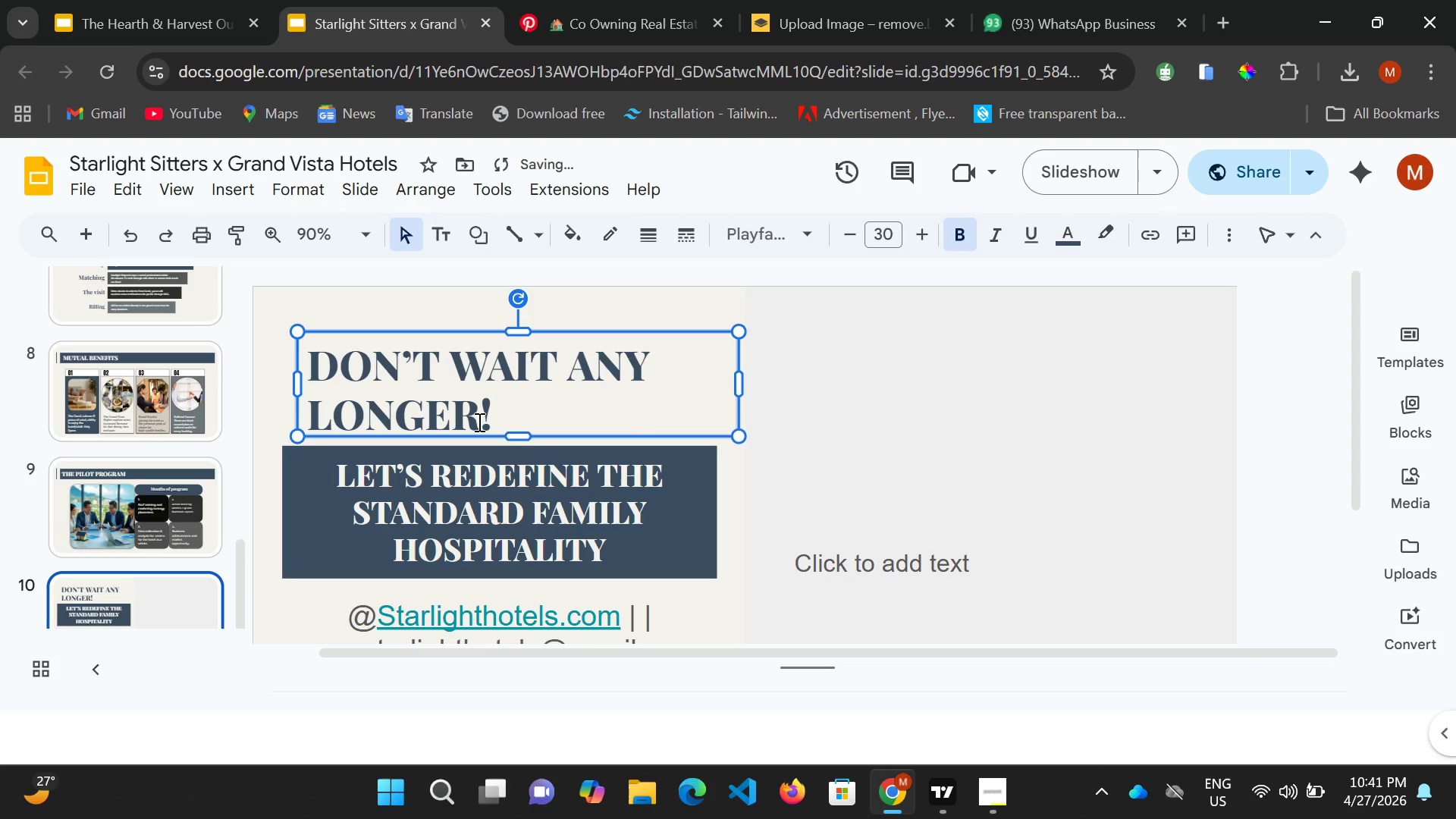 
double_click([494, 410])
 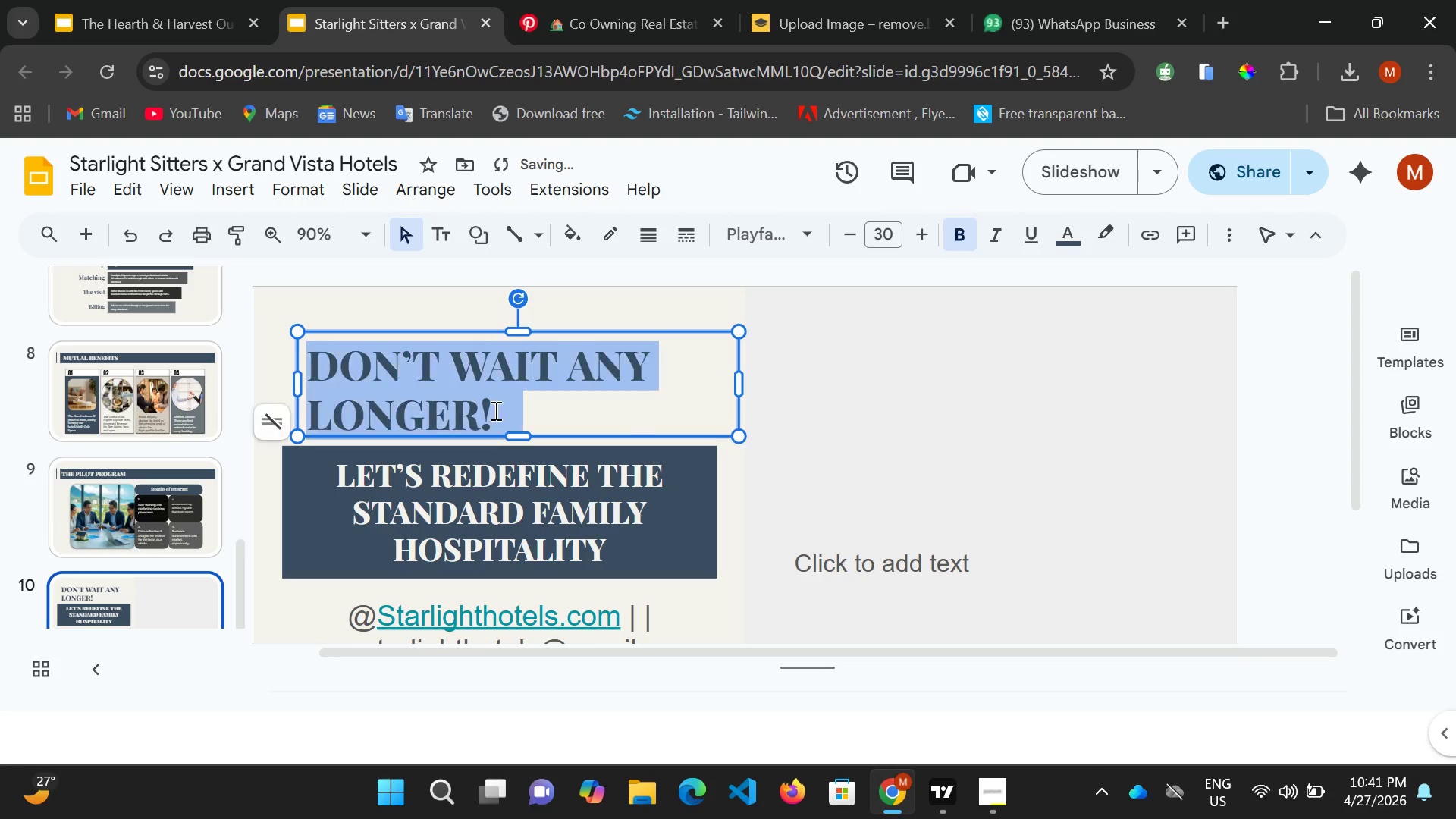 
triple_click([494, 410])
 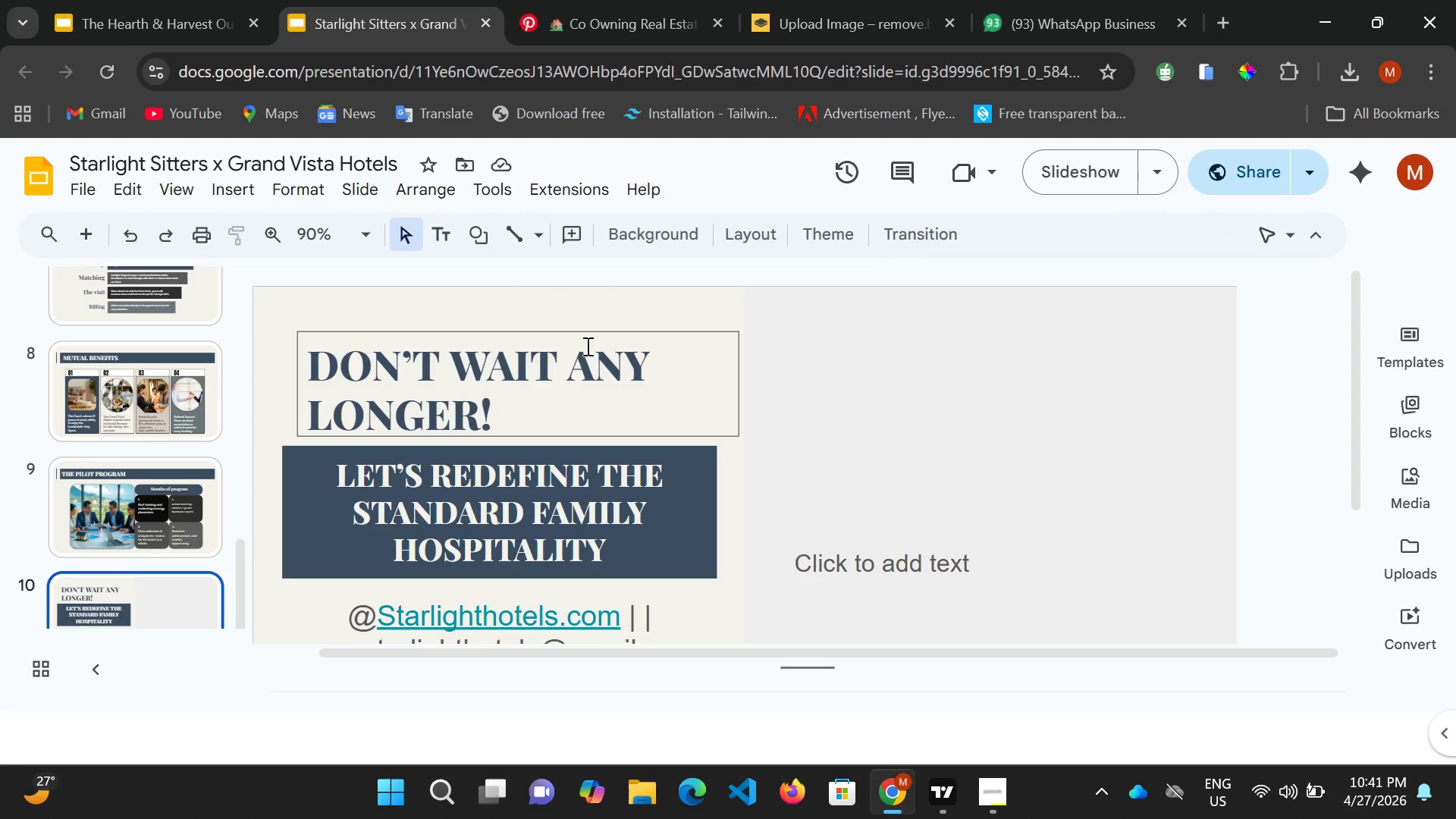 
left_click([538, 333])
 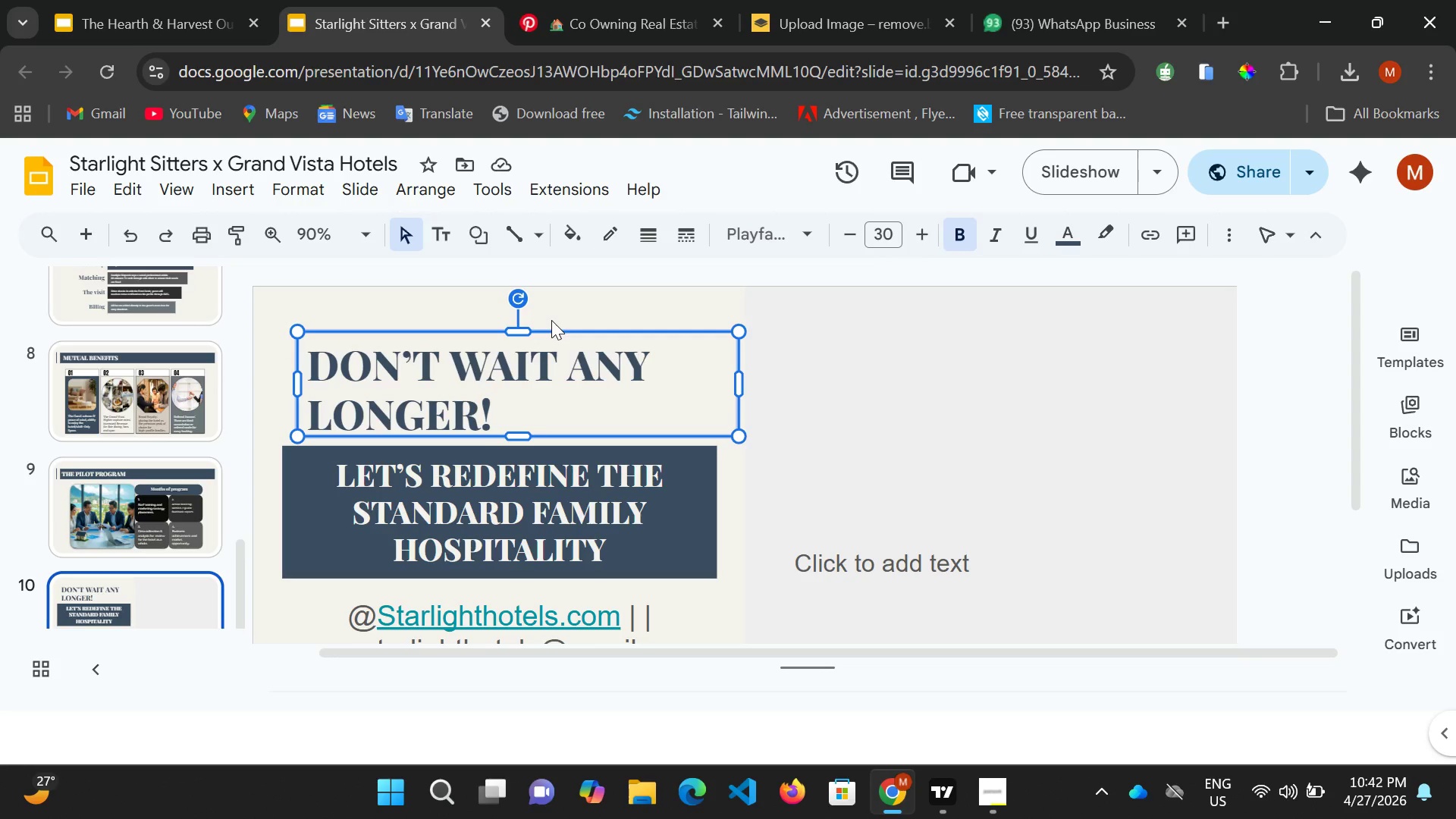 
key(ArrowUp)
 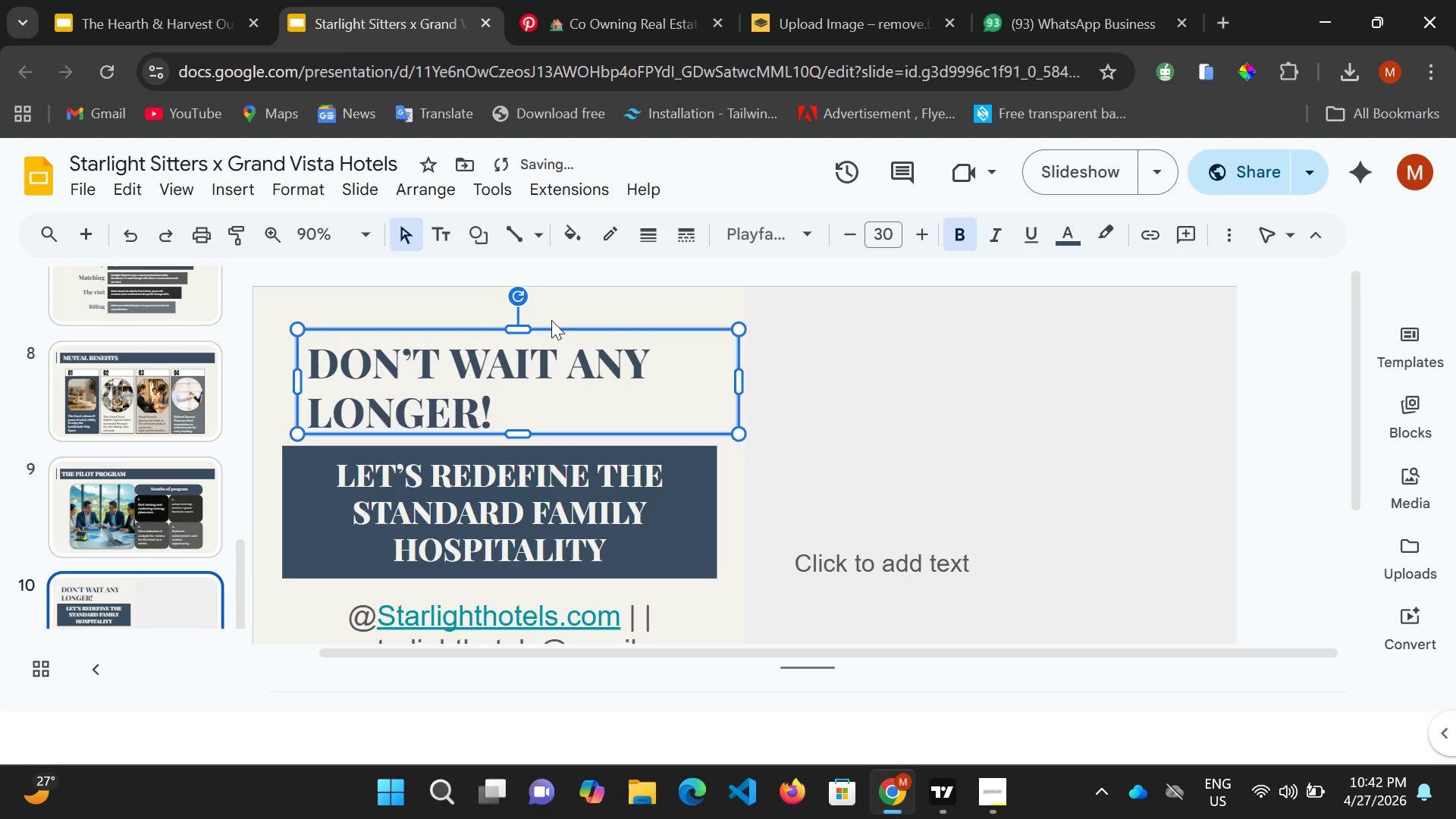 
hold_key(key=ArrowUp, duration=0.36)
 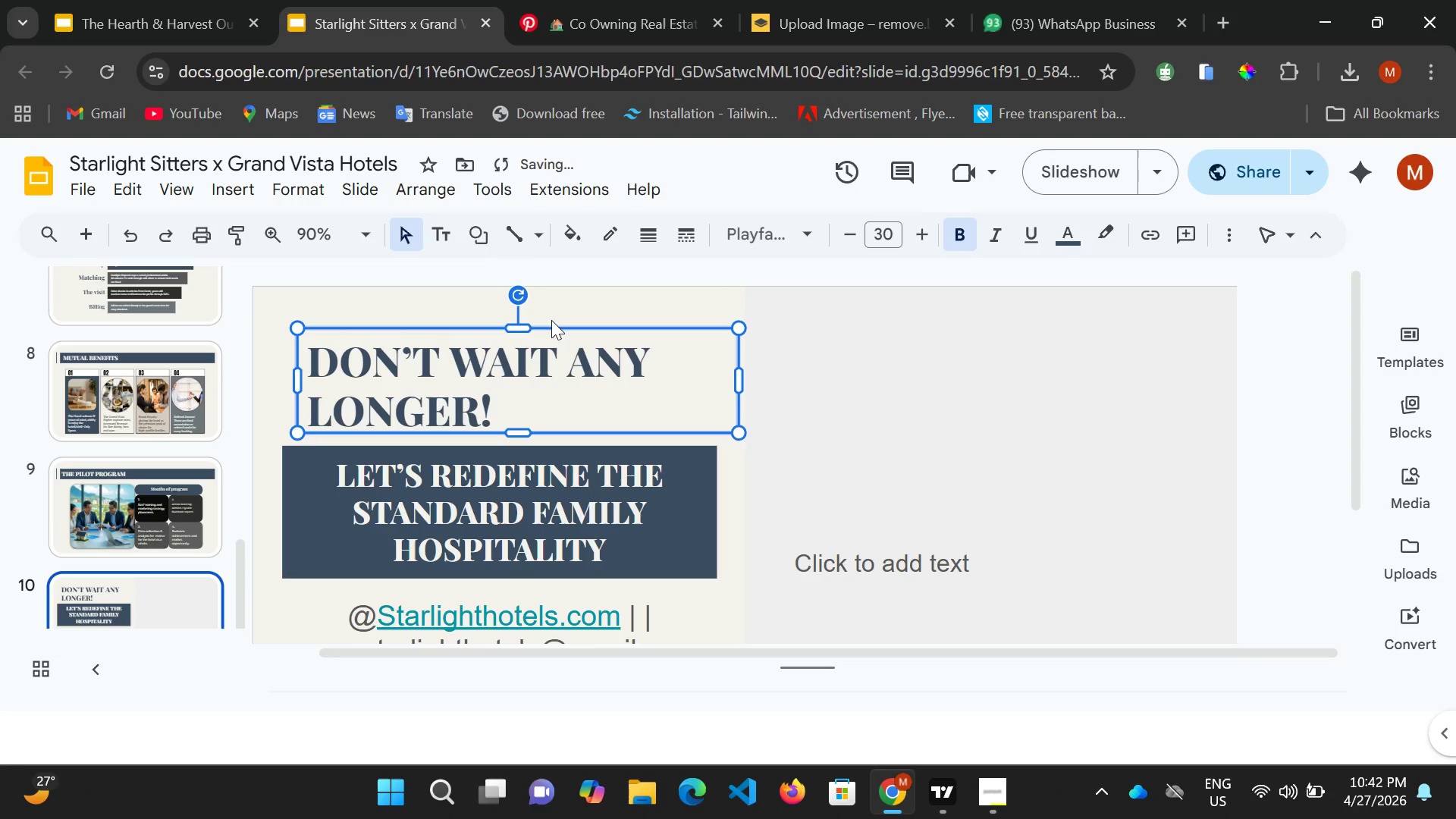 
key(ArrowUp)
 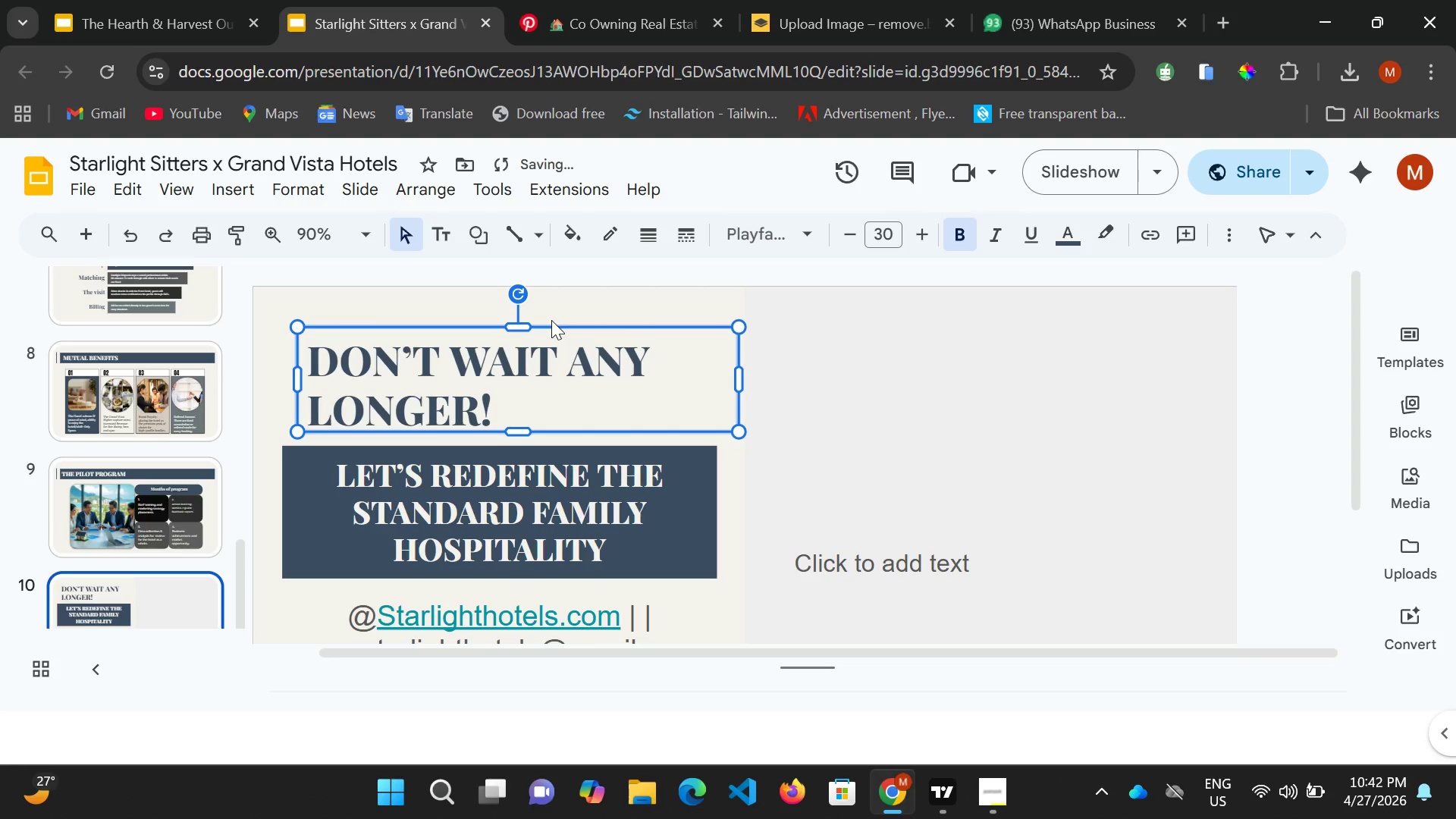 
key(ArrowUp)
 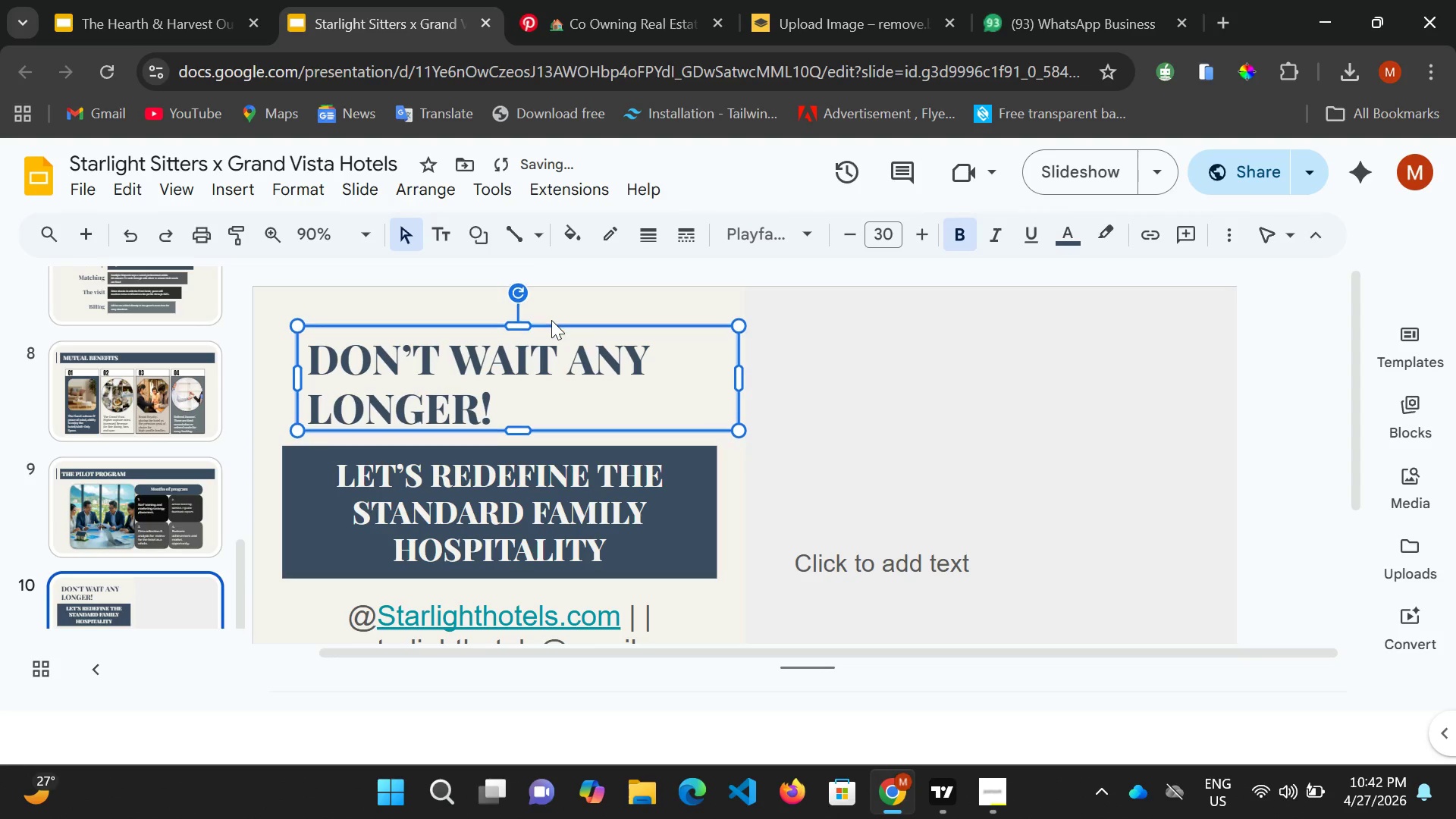 
key(ArrowUp)
 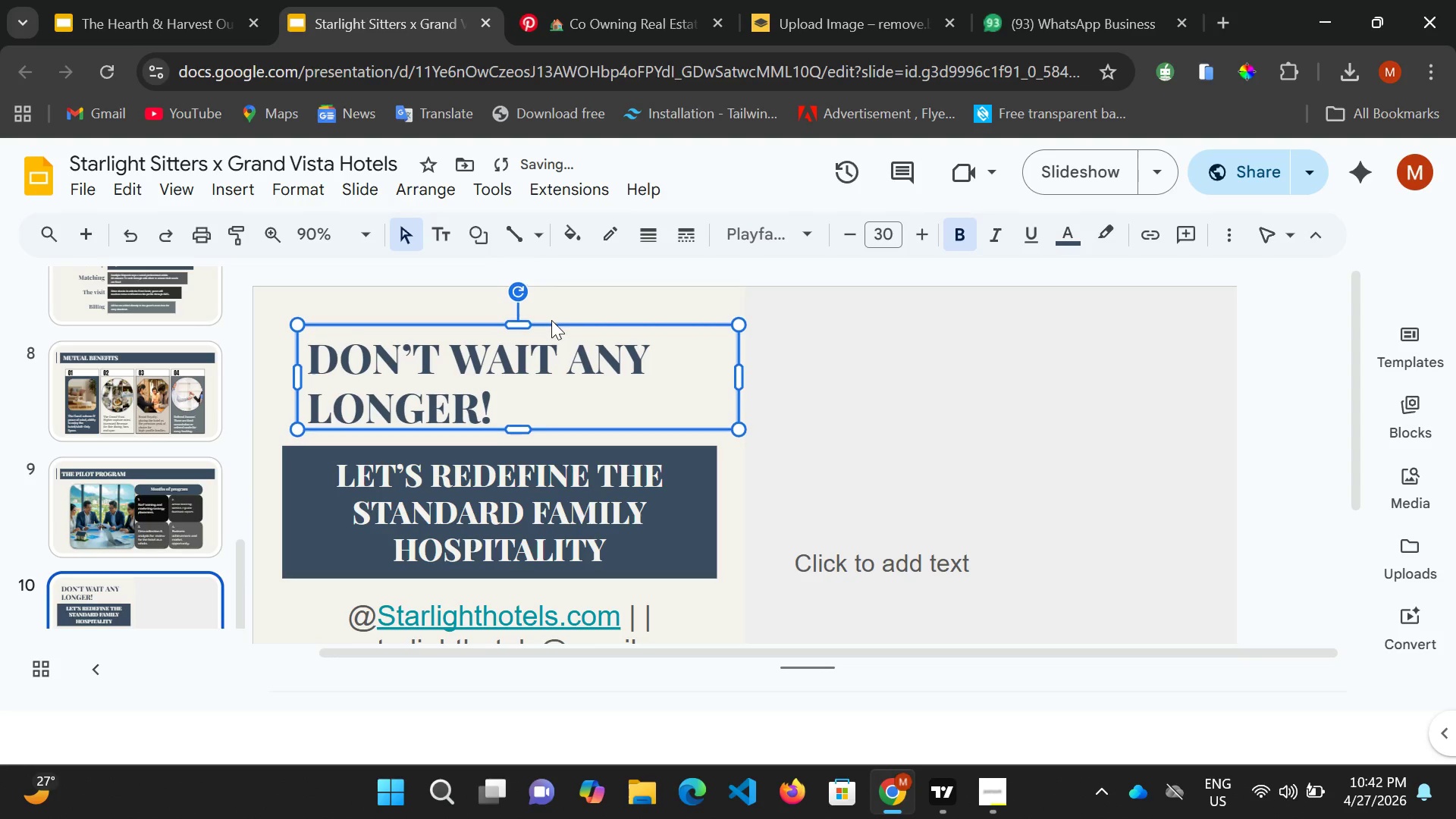 
key(ArrowUp)
 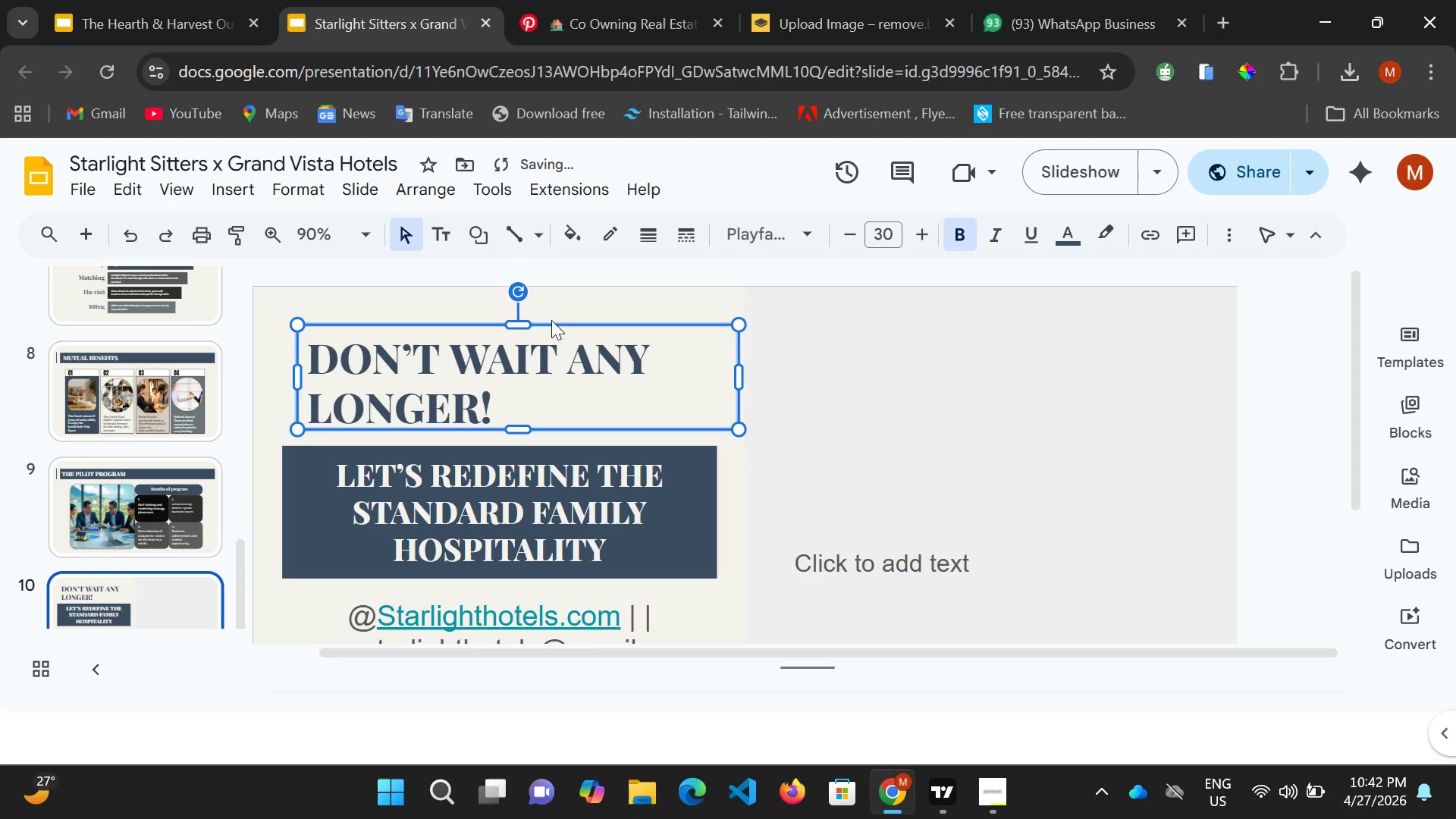 
key(ArrowUp)
 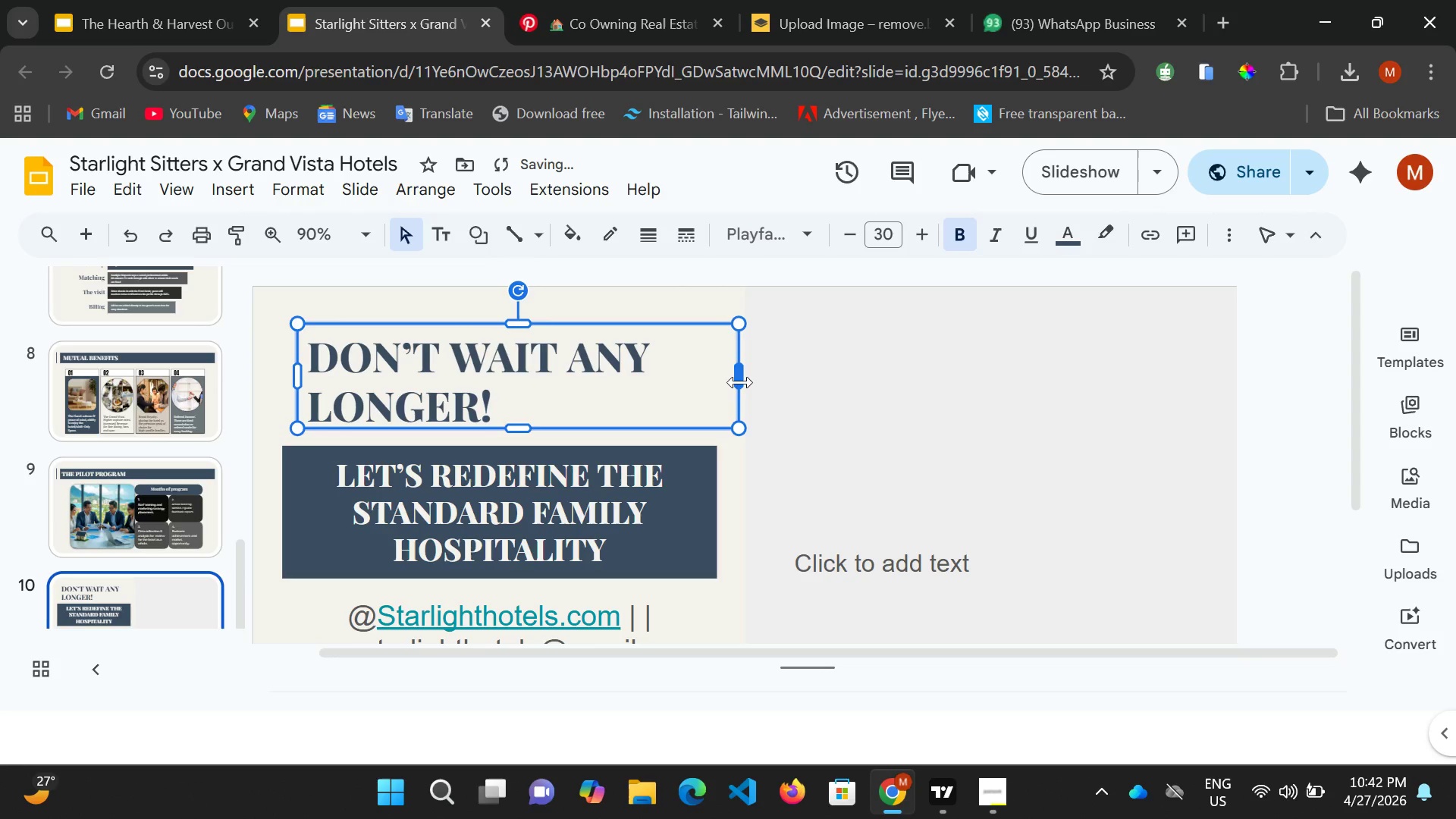 
left_click_drag(start_coordinate=[739, 380], to_coordinate=[795, 384])
 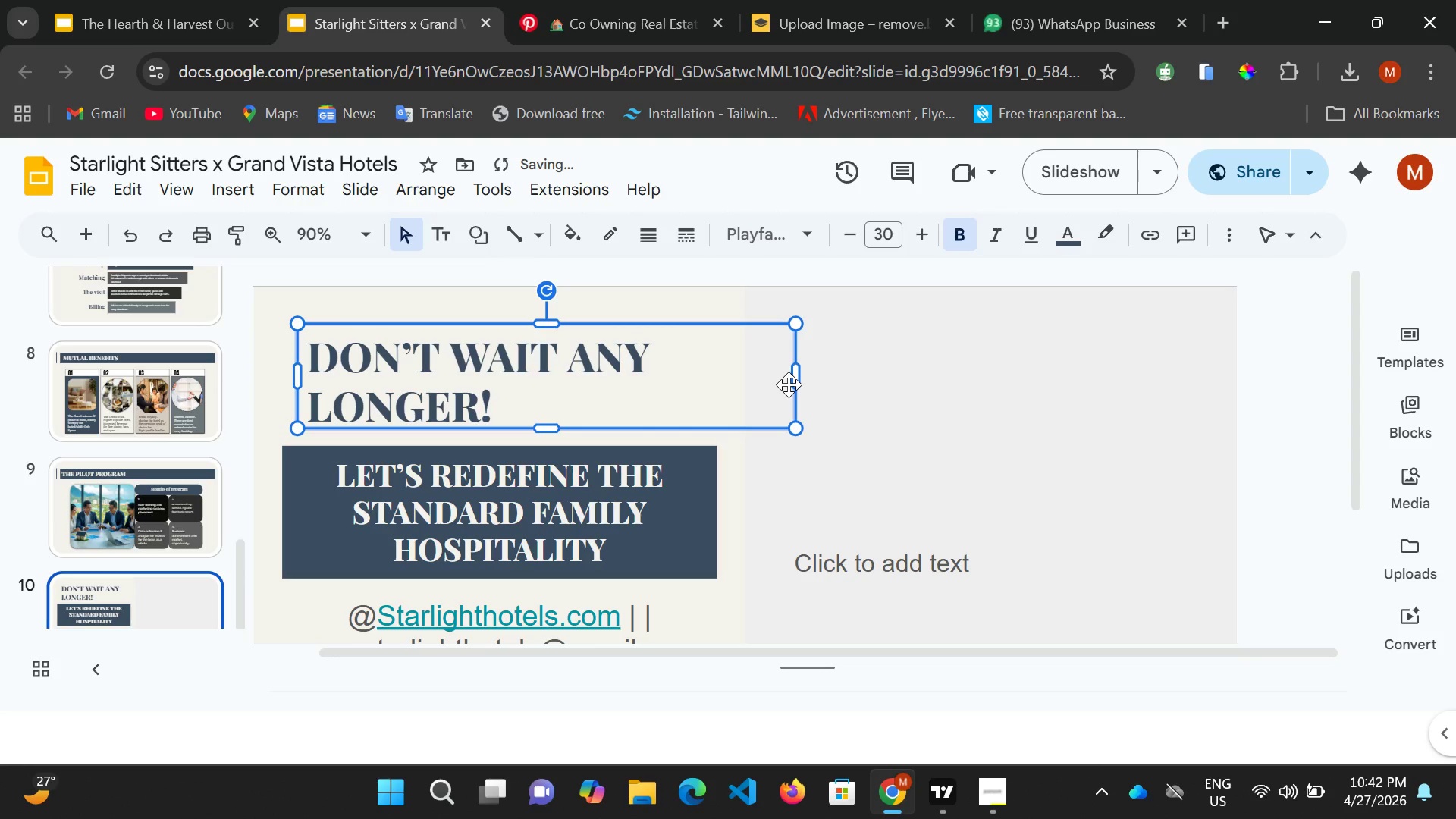 
left_click_drag(start_coordinate=[789, 384], to_coordinate=[839, 385])
 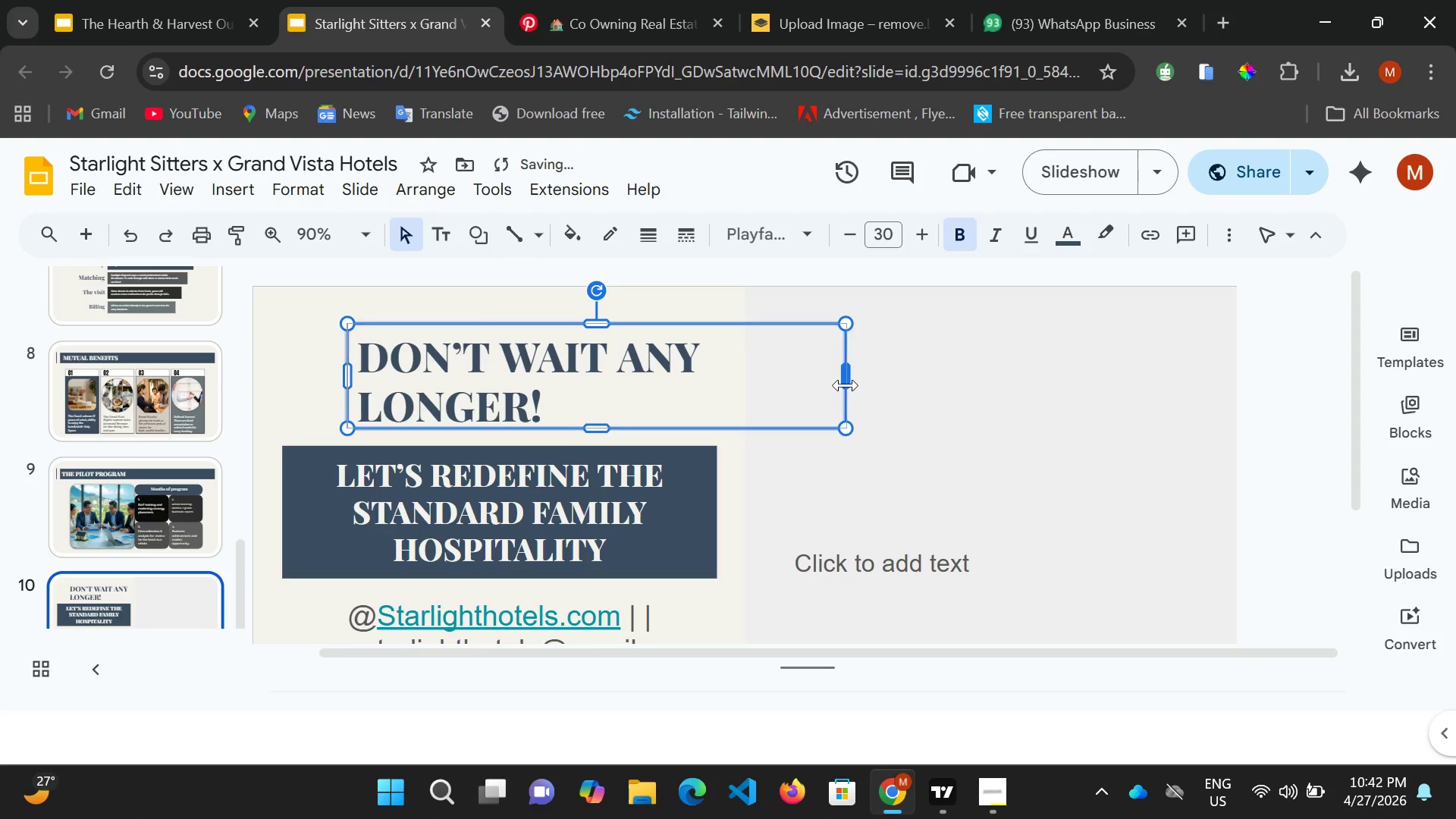 
left_click_drag(start_coordinate=[841, 385], to_coordinate=[846, 385])
 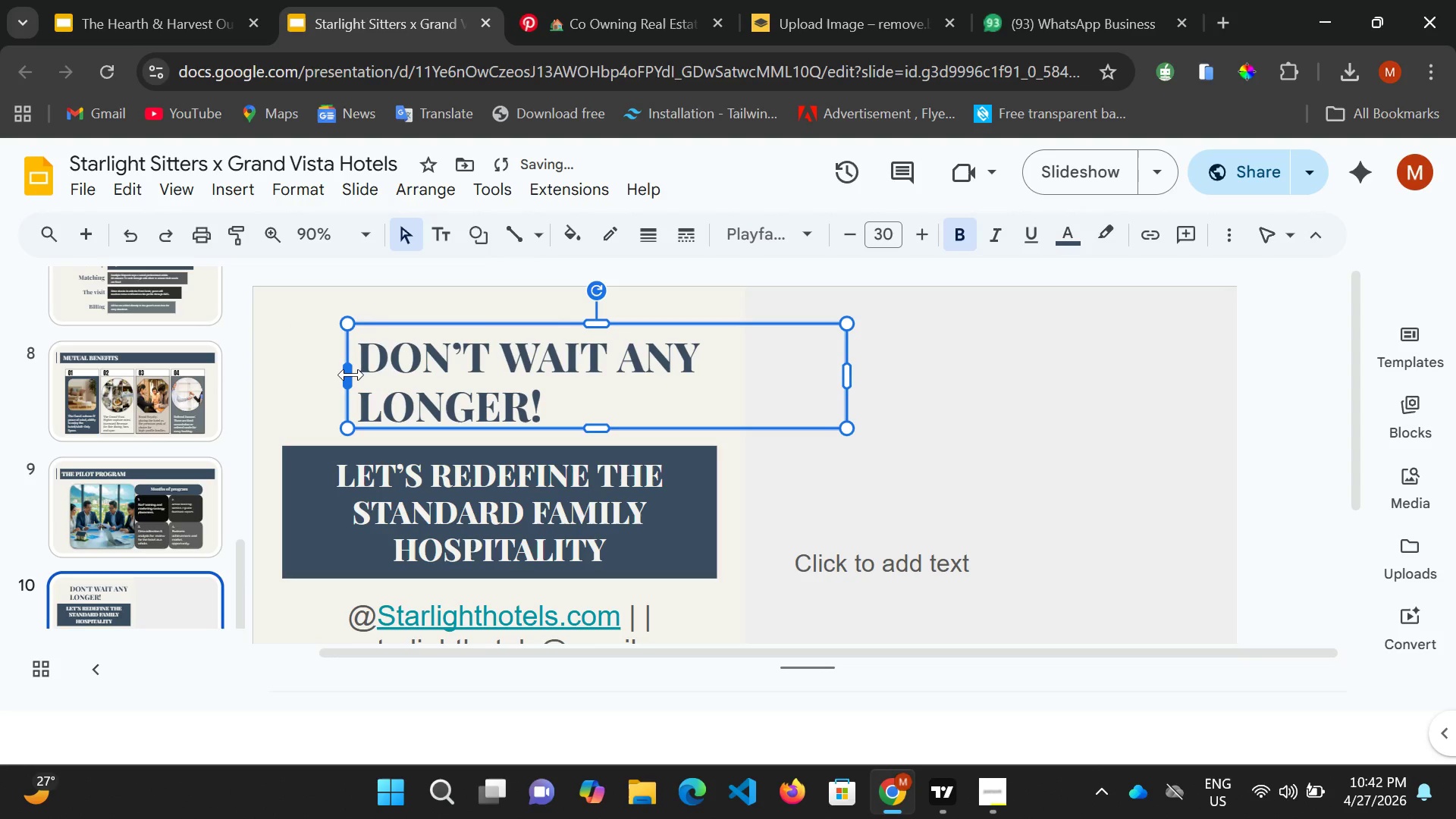 
left_click_drag(start_coordinate=[351, 375], to_coordinate=[295, 376])
 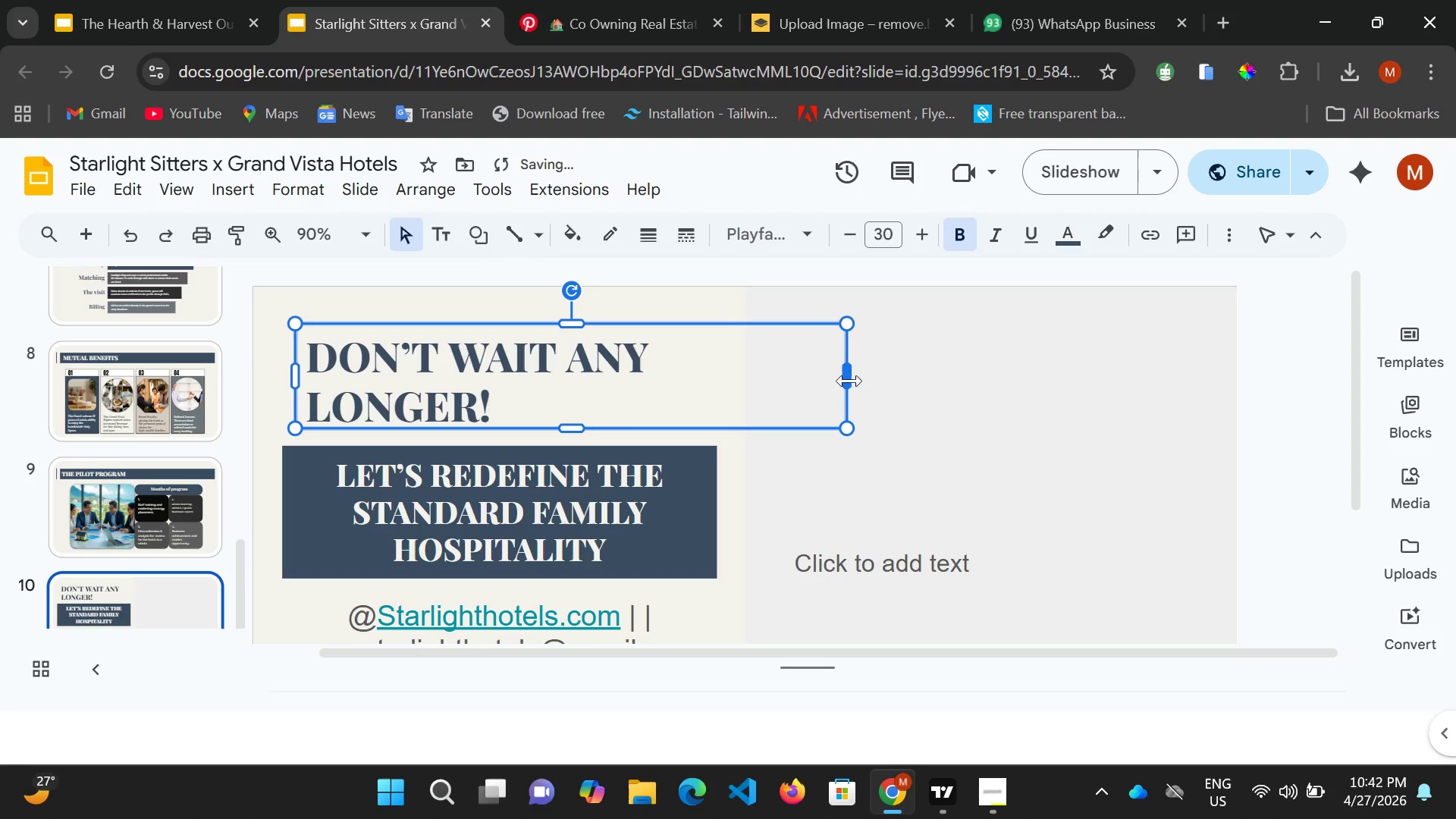 
left_click_drag(start_coordinate=[849, 375], to_coordinate=[923, 384])
 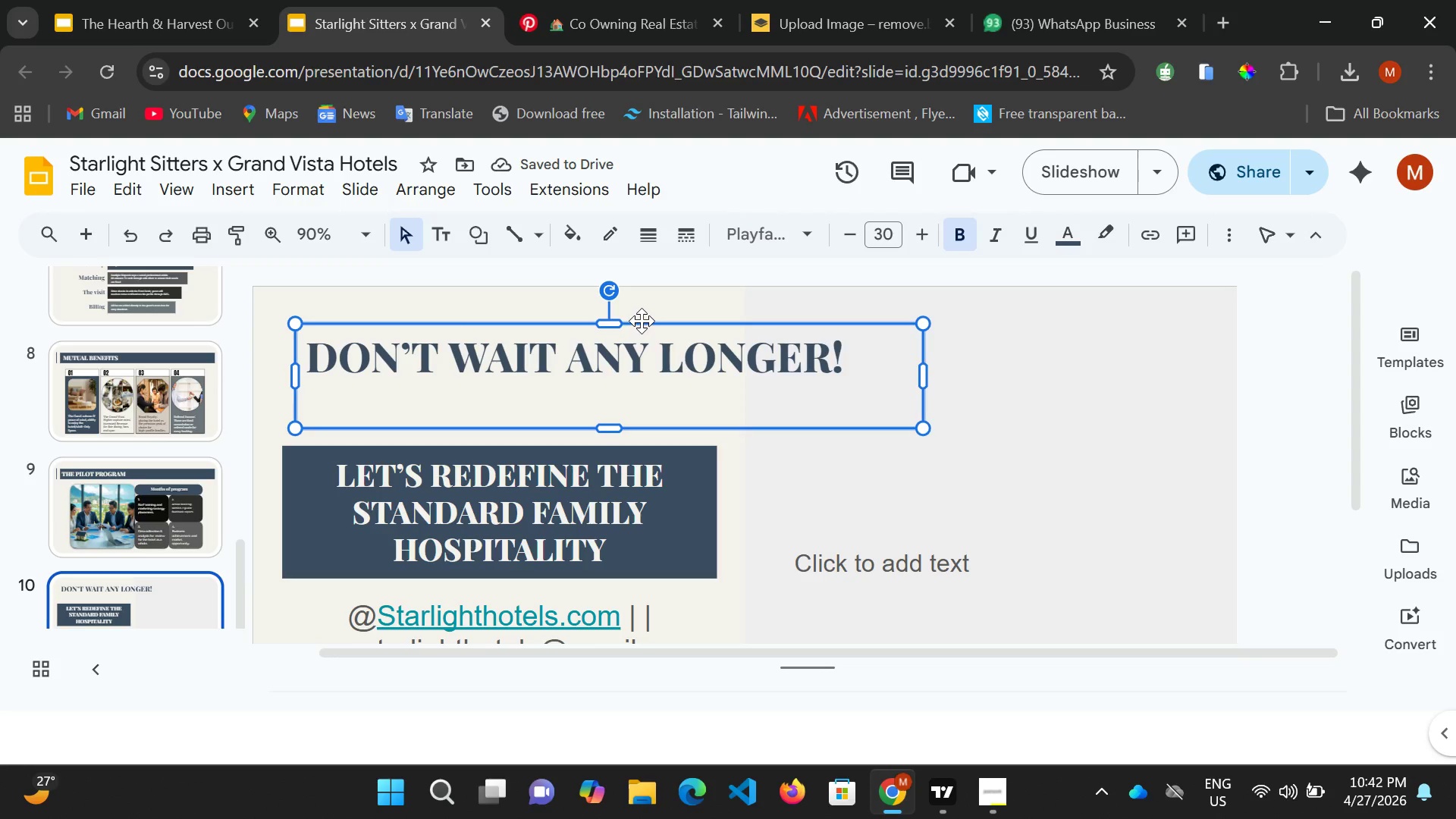 
hold_key(key=ArrowLeft, duration=1.39)
 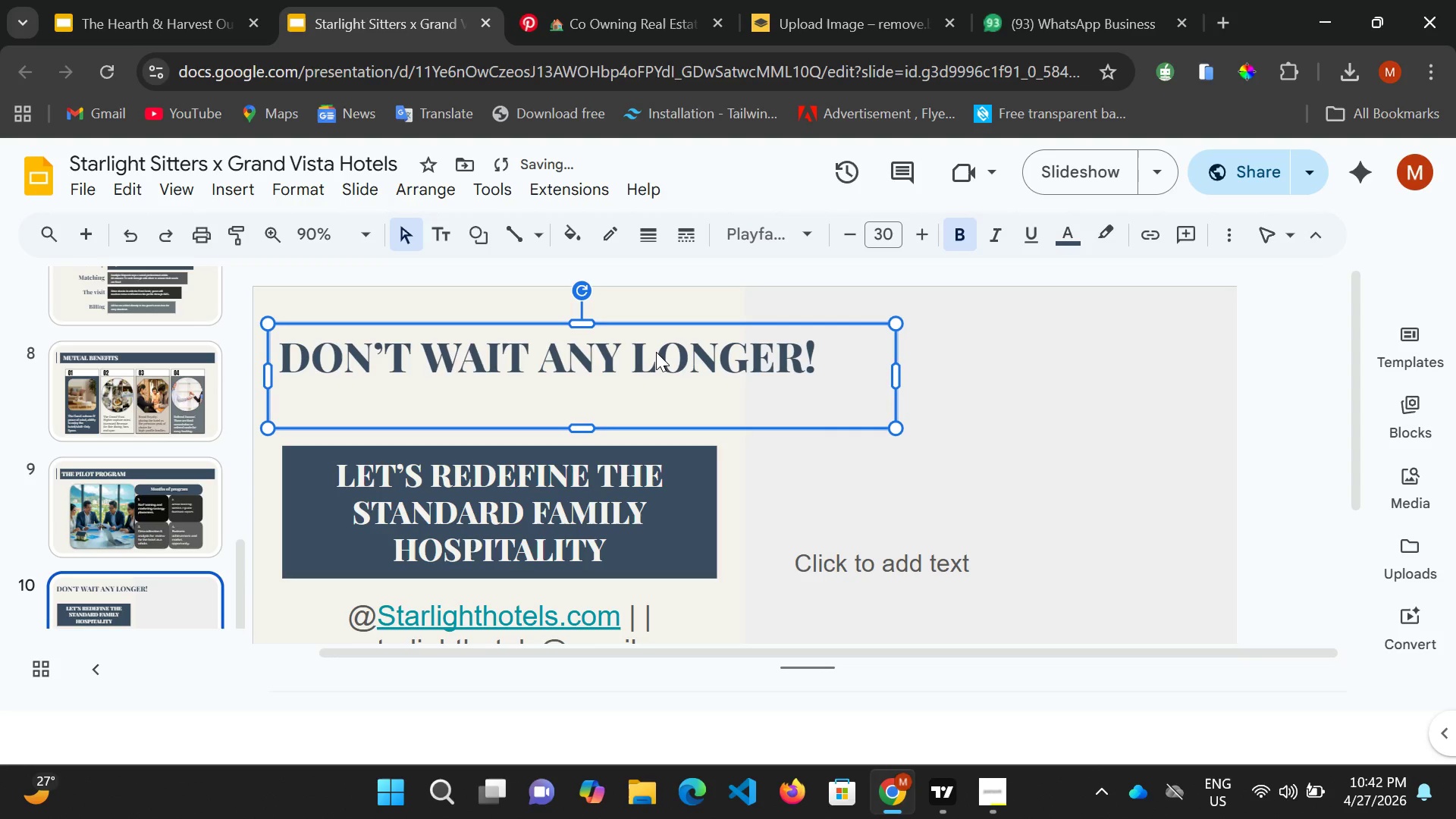 
key(ArrowLeft)
 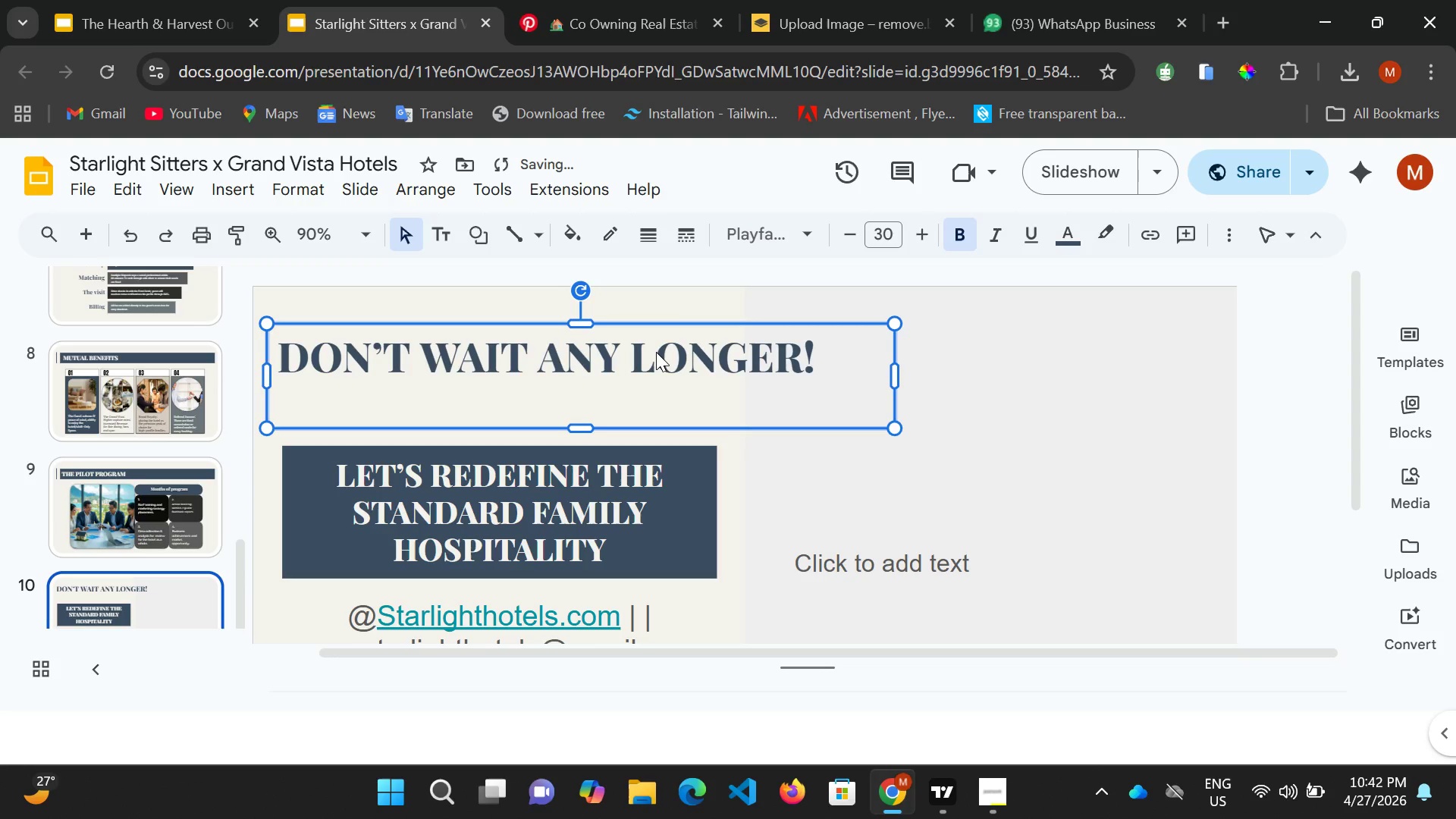 
key(ArrowLeft)
 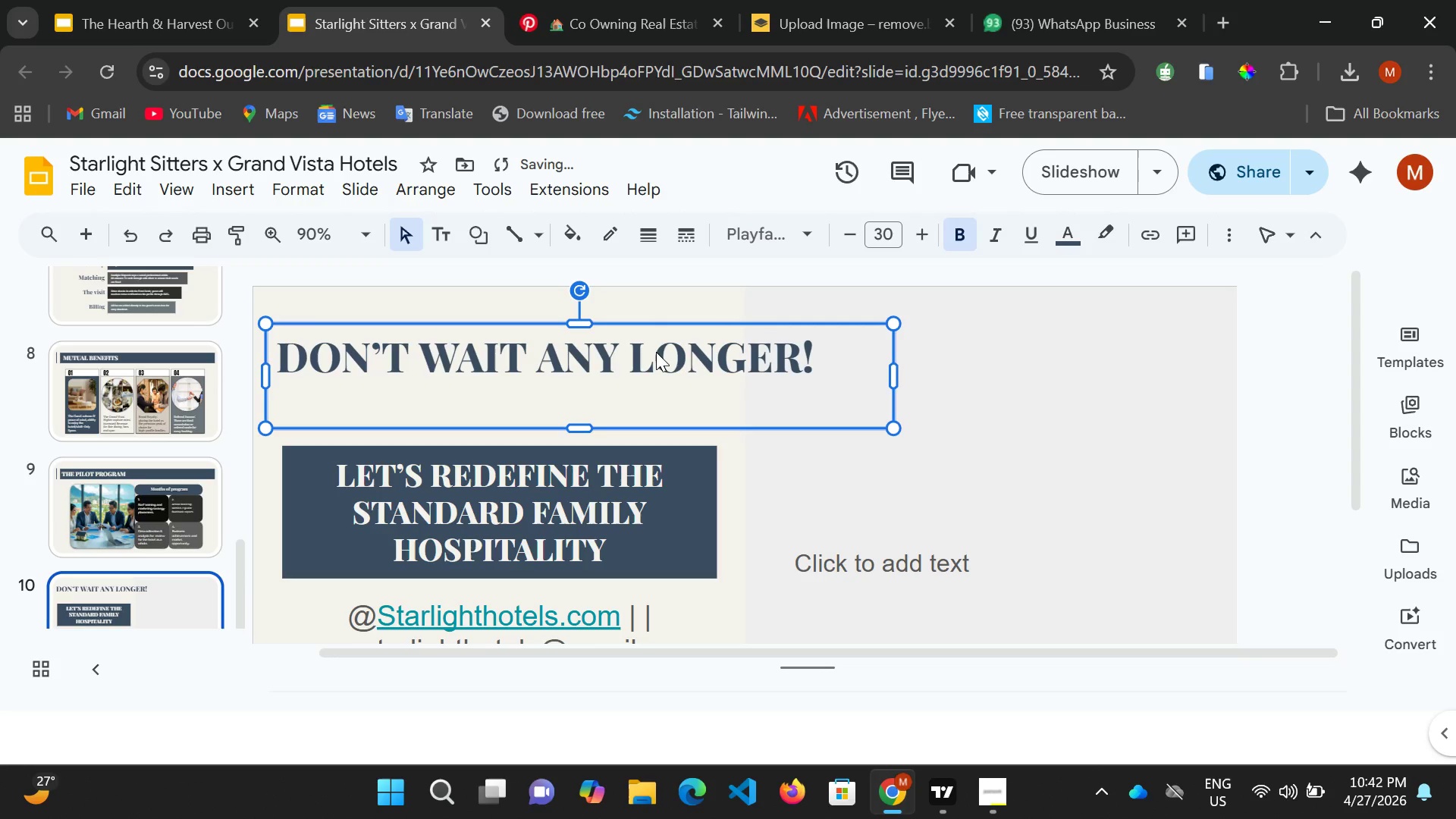 
key(ArrowLeft)
 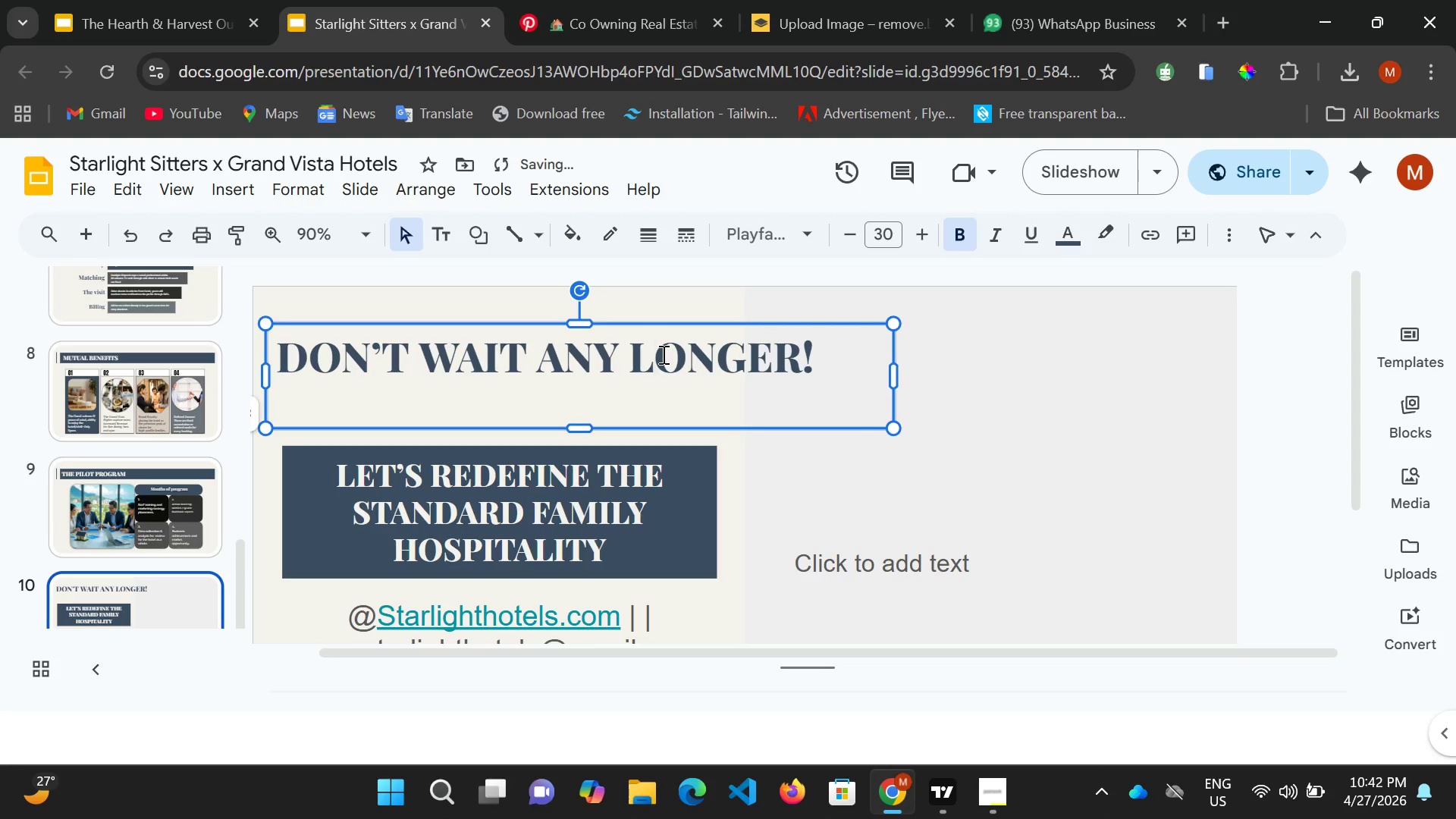 
key(Control+A)
 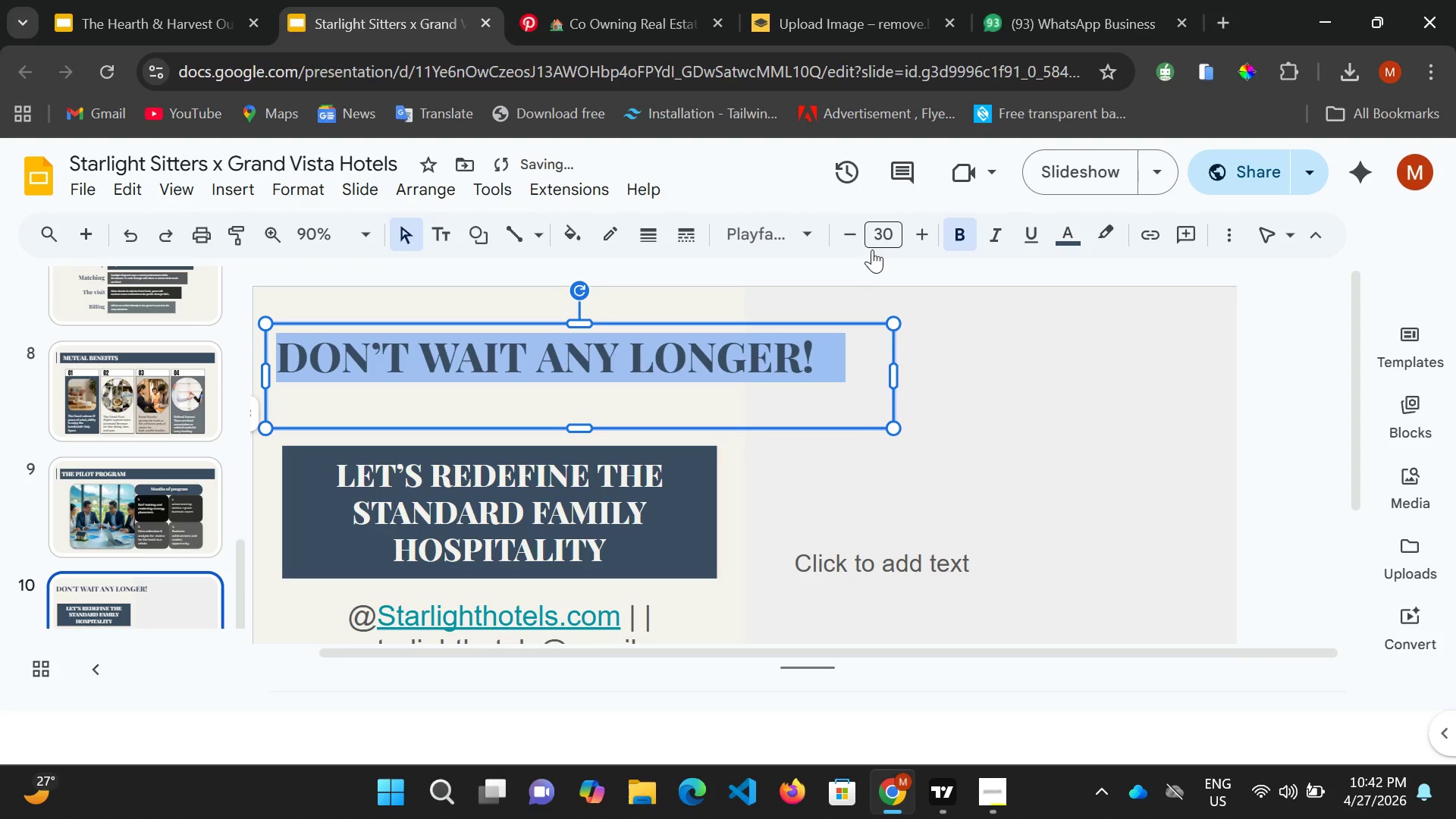 
left_click([853, 237])
 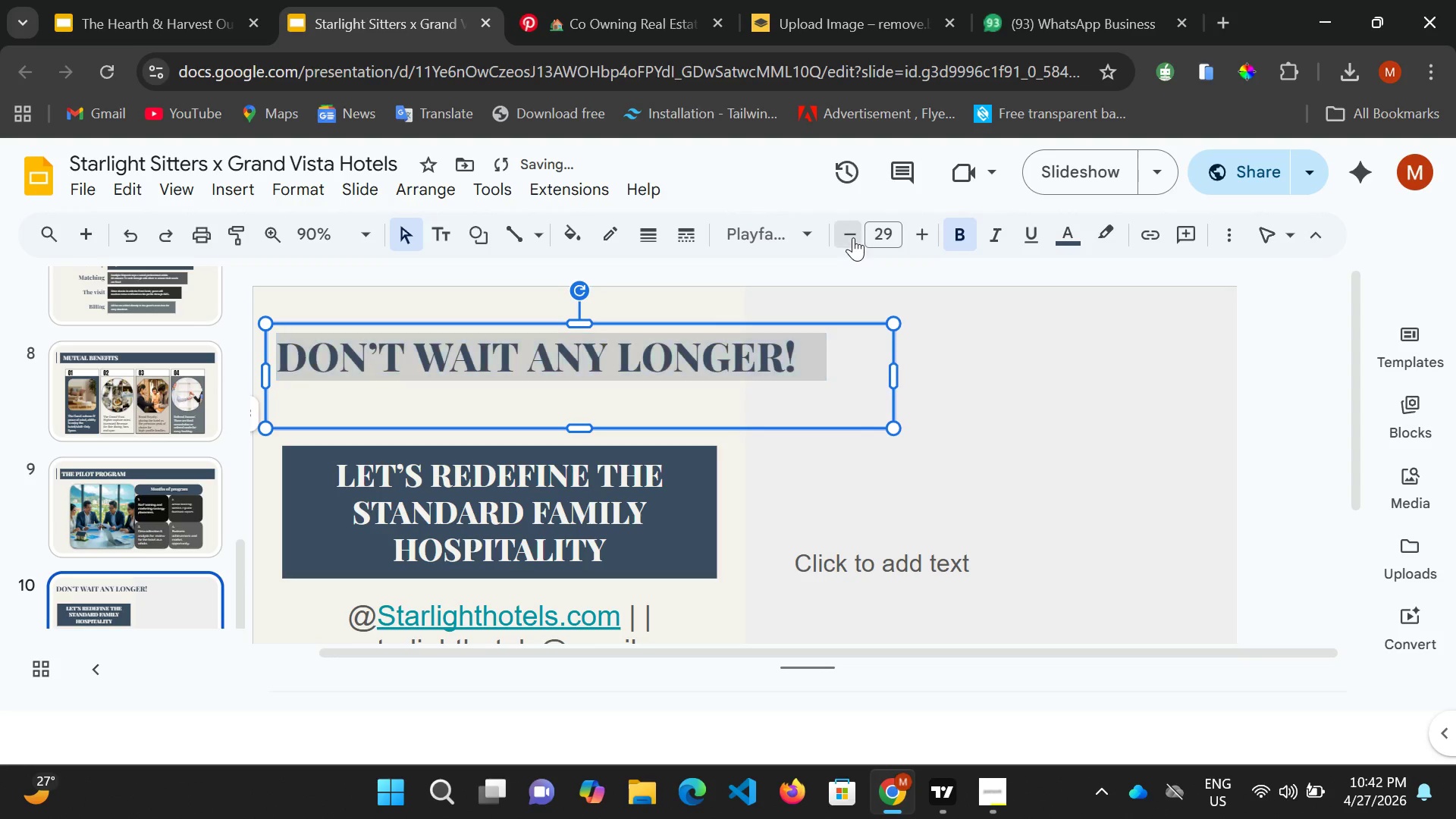 
left_click([853, 237])
 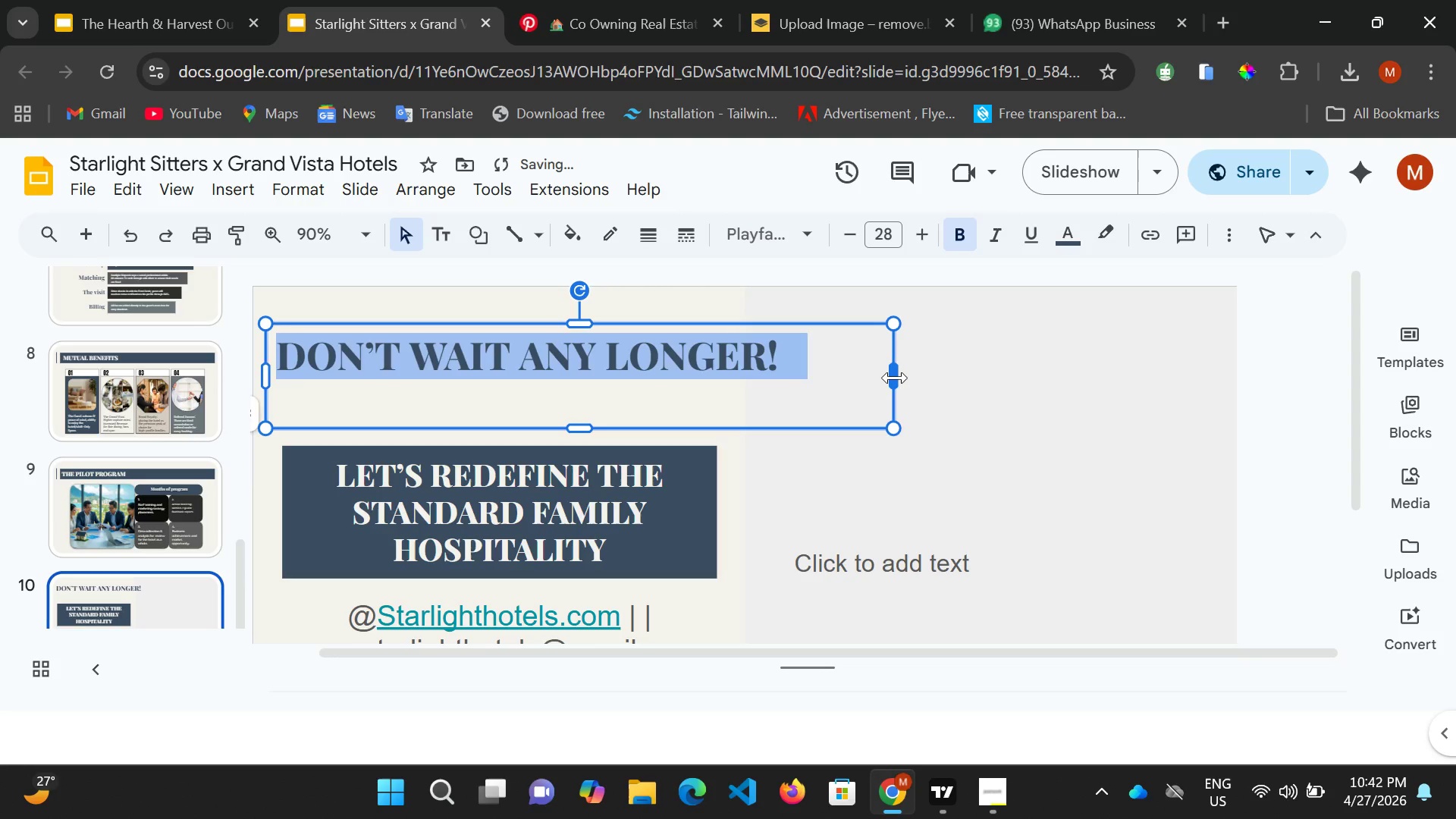 
left_click_drag(start_coordinate=[895, 378], to_coordinate=[786, 365])
 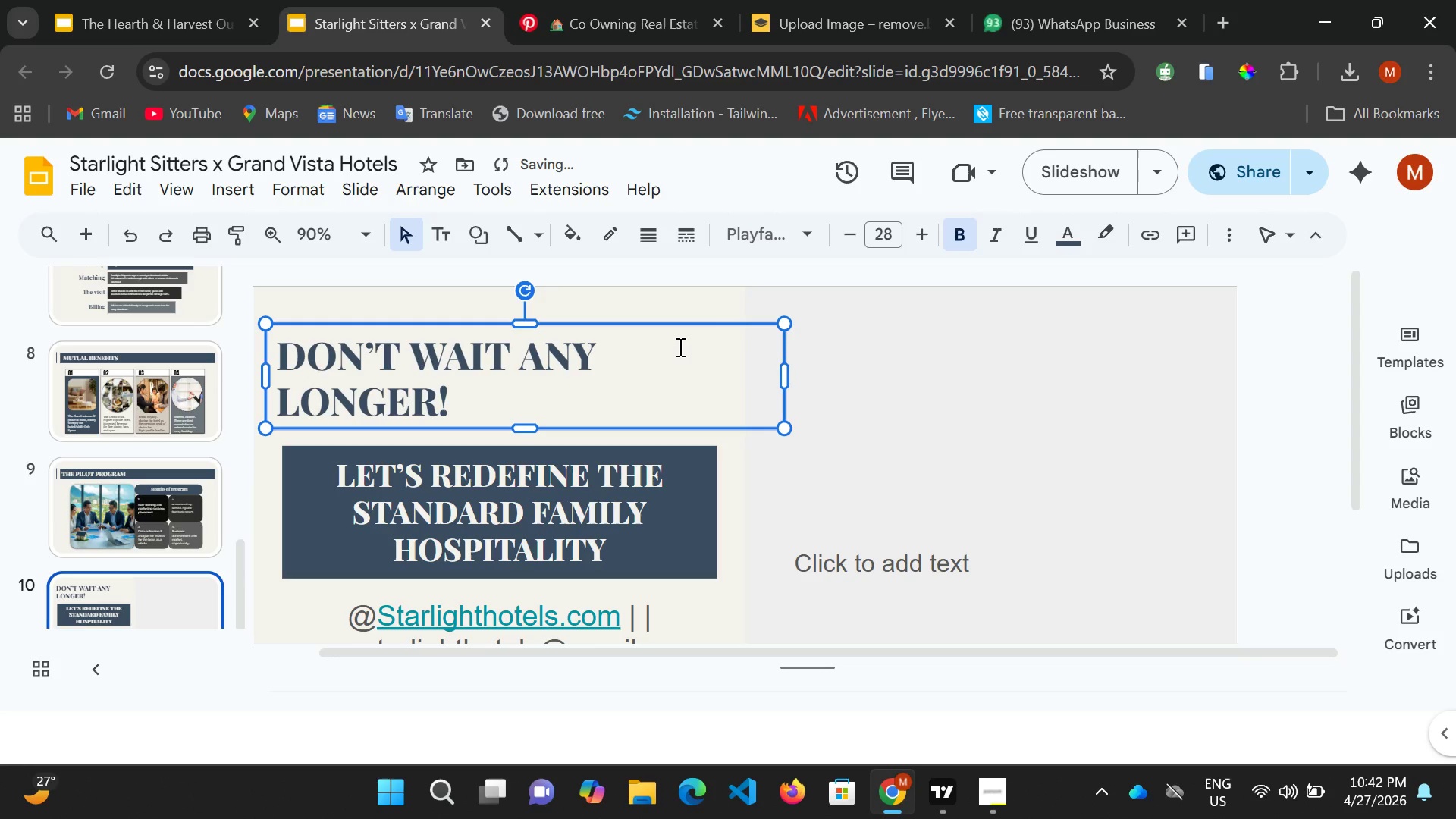 
key(Control+A)
 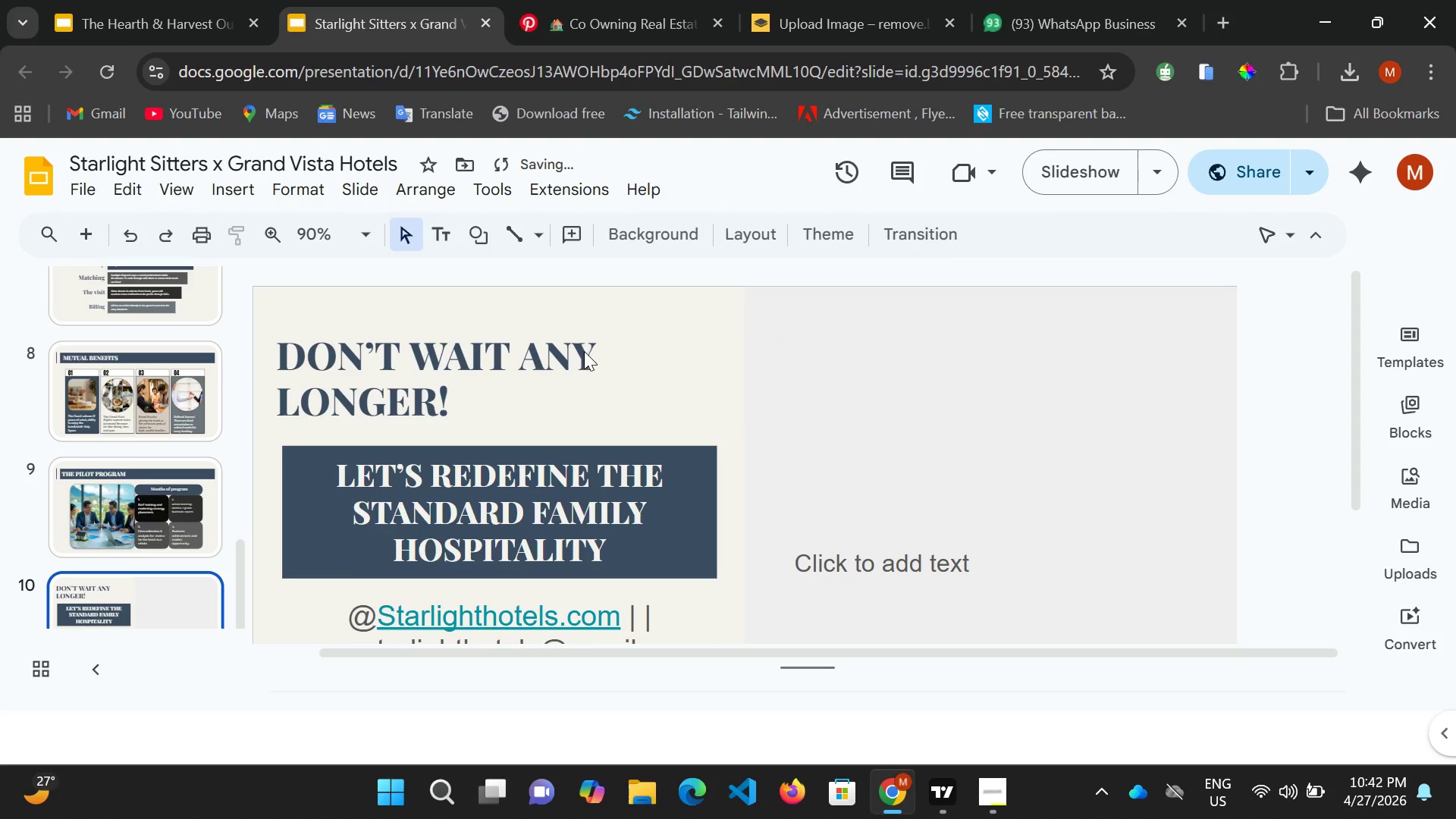 
key(Control+ControlLeft)
 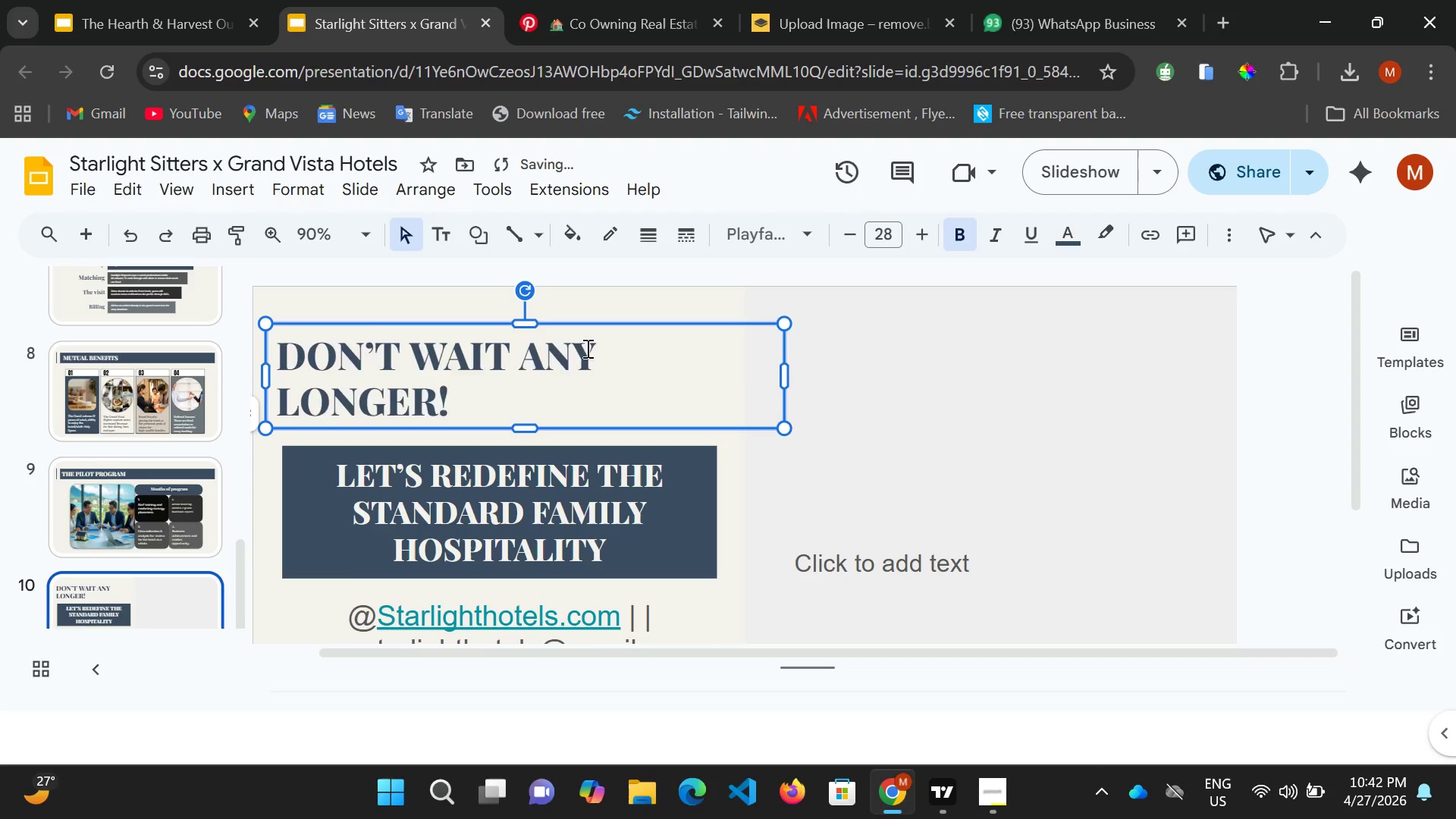 
key(Control+A)
 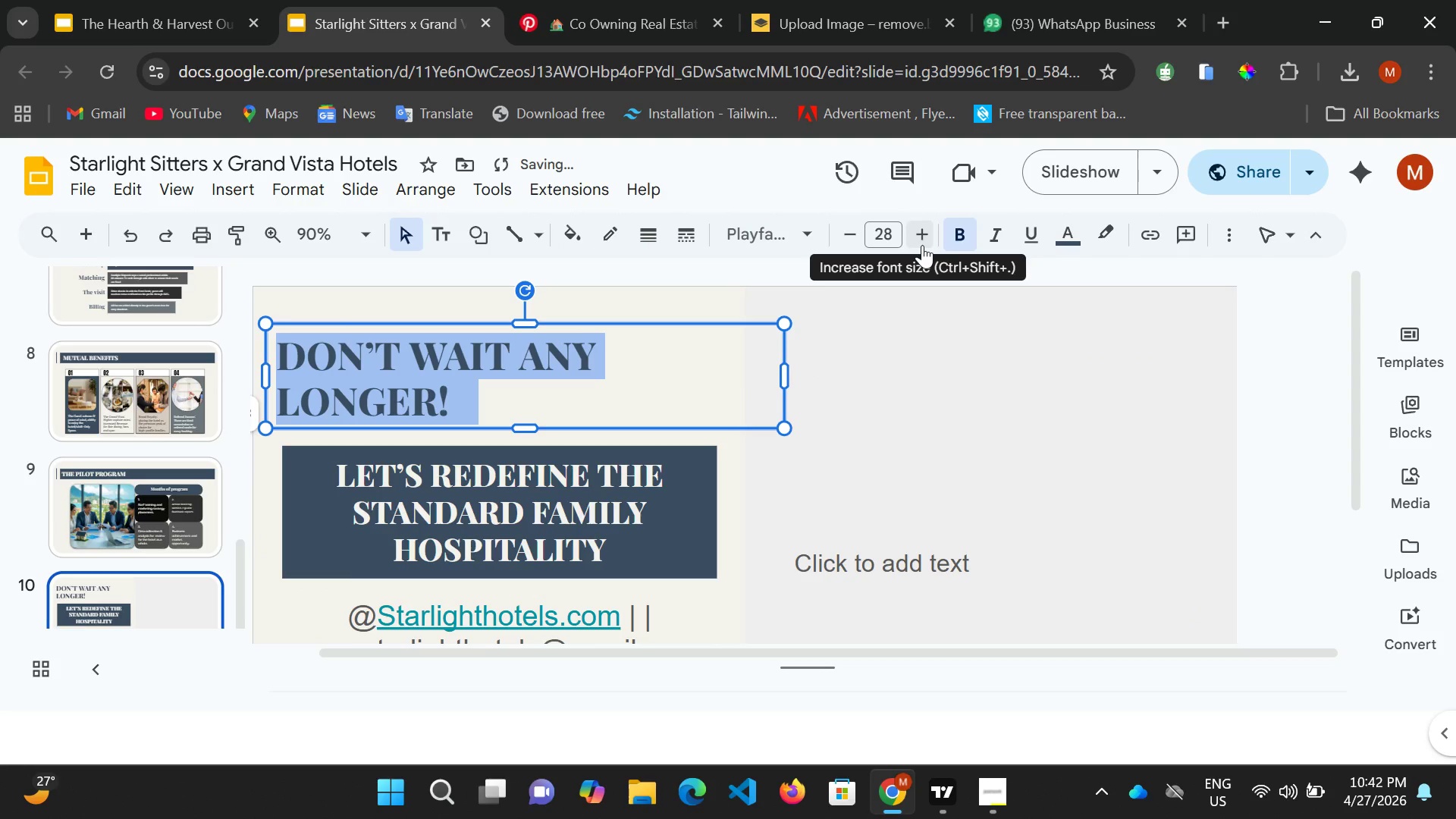 
left_click([852, 240])
 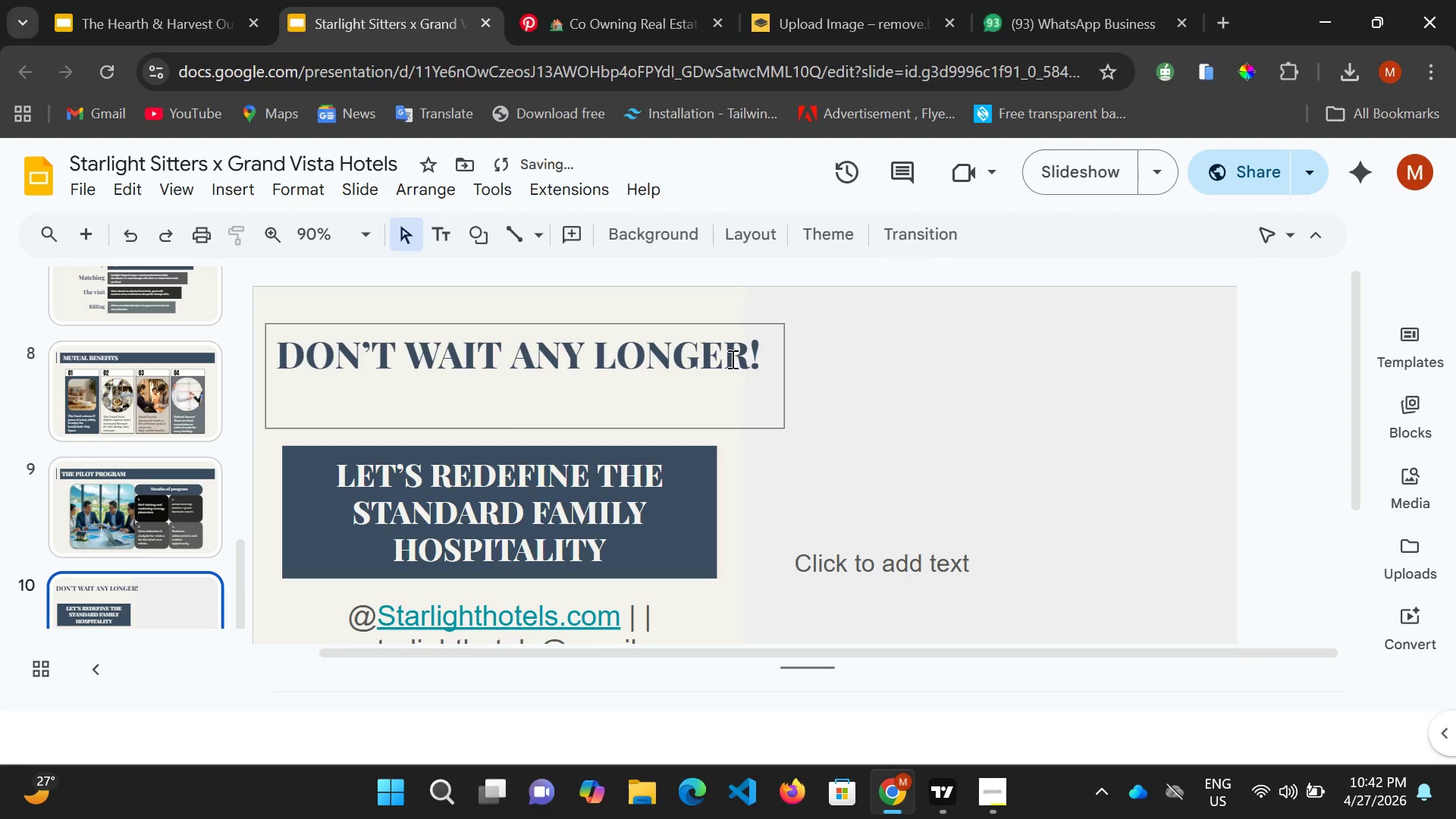 
key(Control+A)
 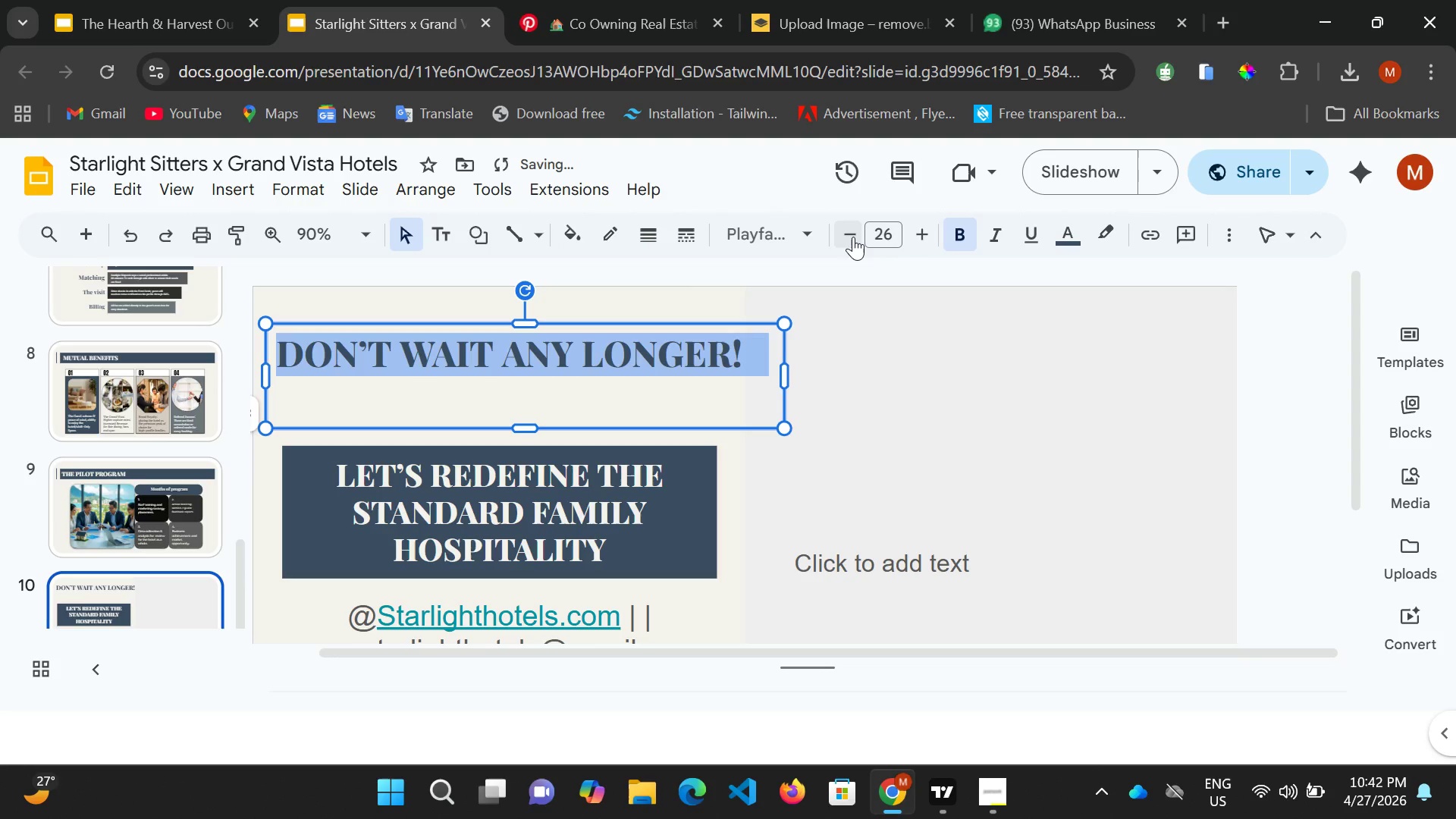 
left_click([853, 236])
 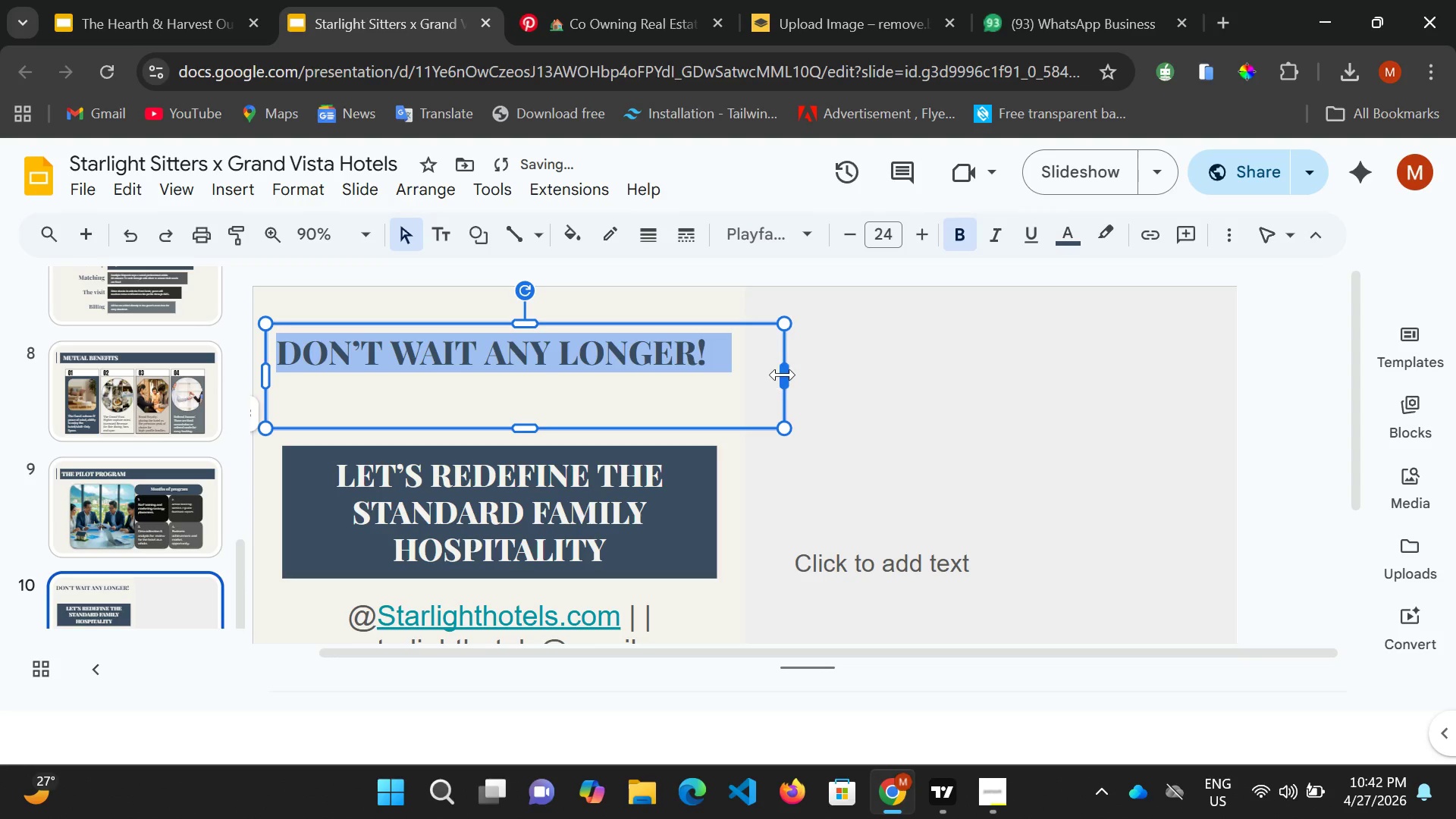 
left_click_drag(start_coordinate=[786, 372], to_coordinate=[728, 359])
 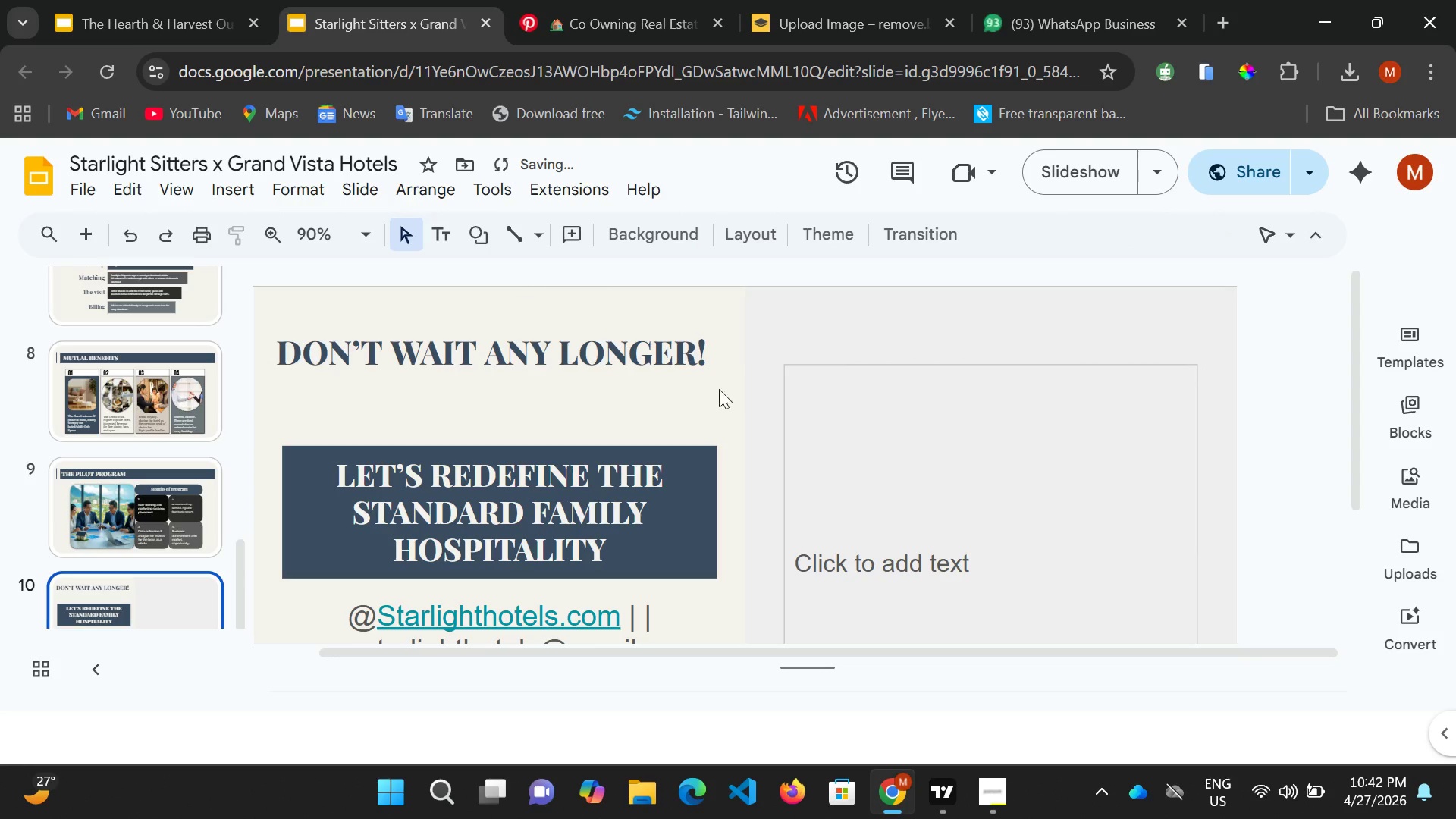 
wait(5.5)
 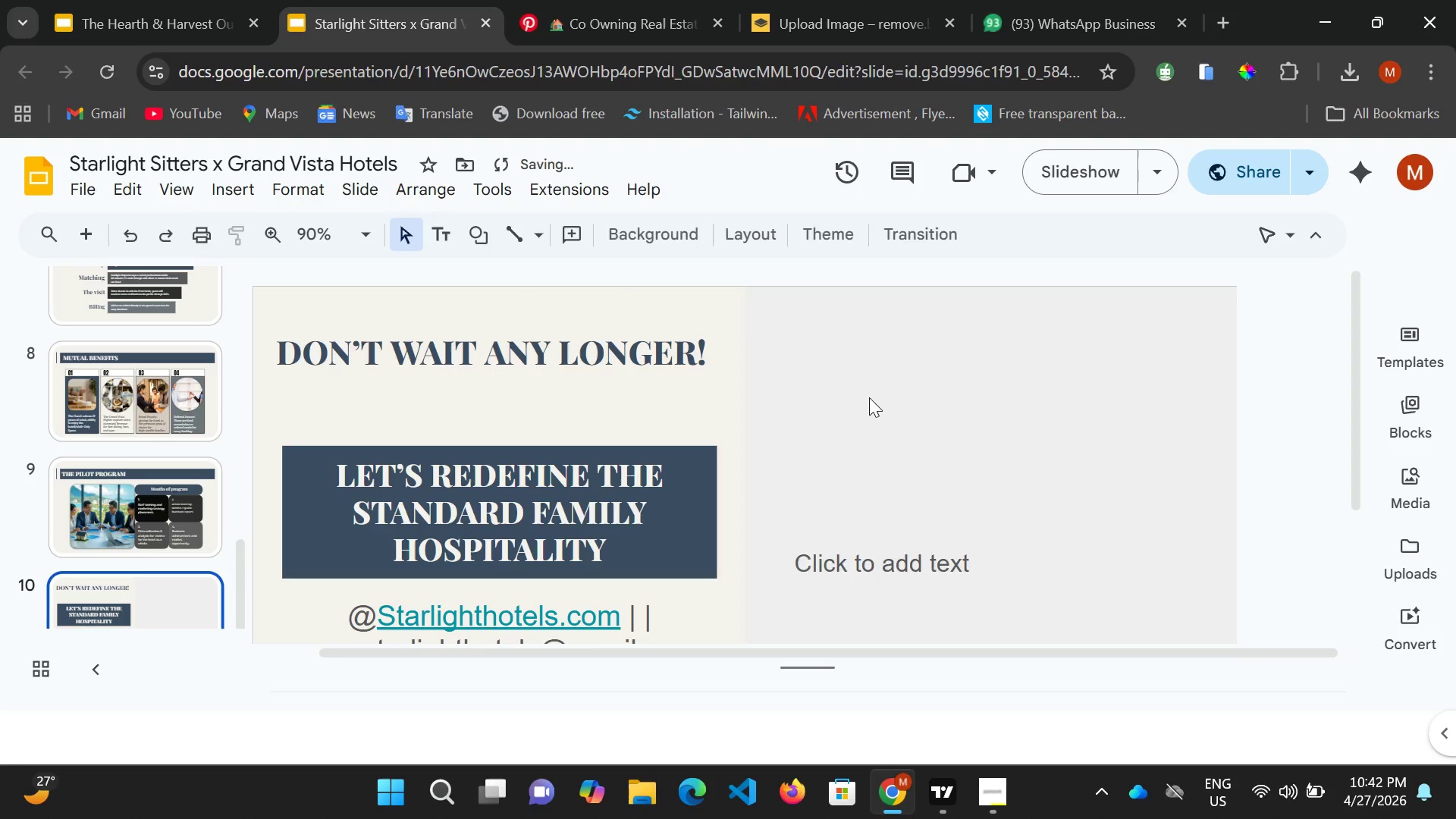 
double_click([607, 325])
 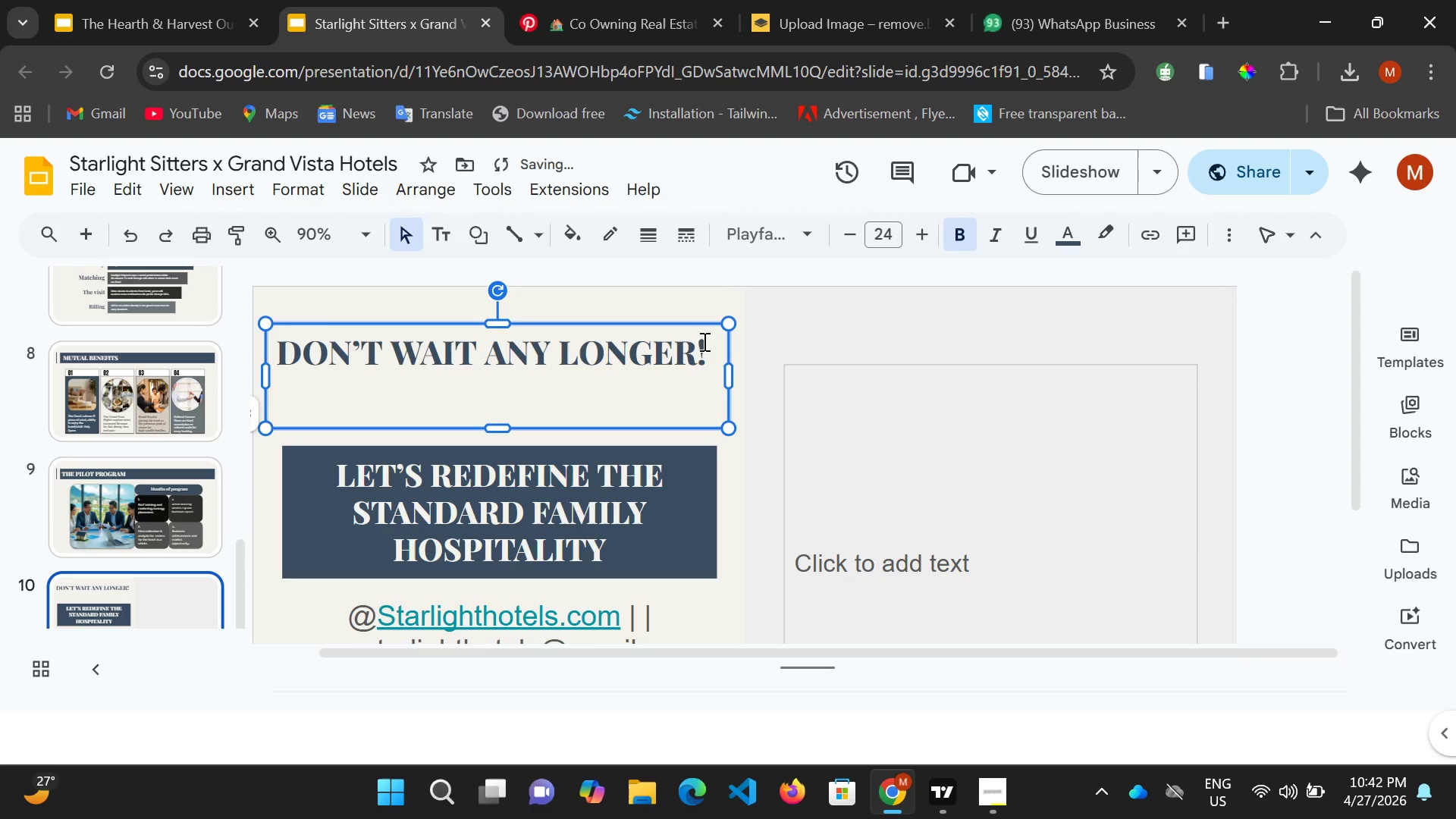 
key(ArrowRight)
 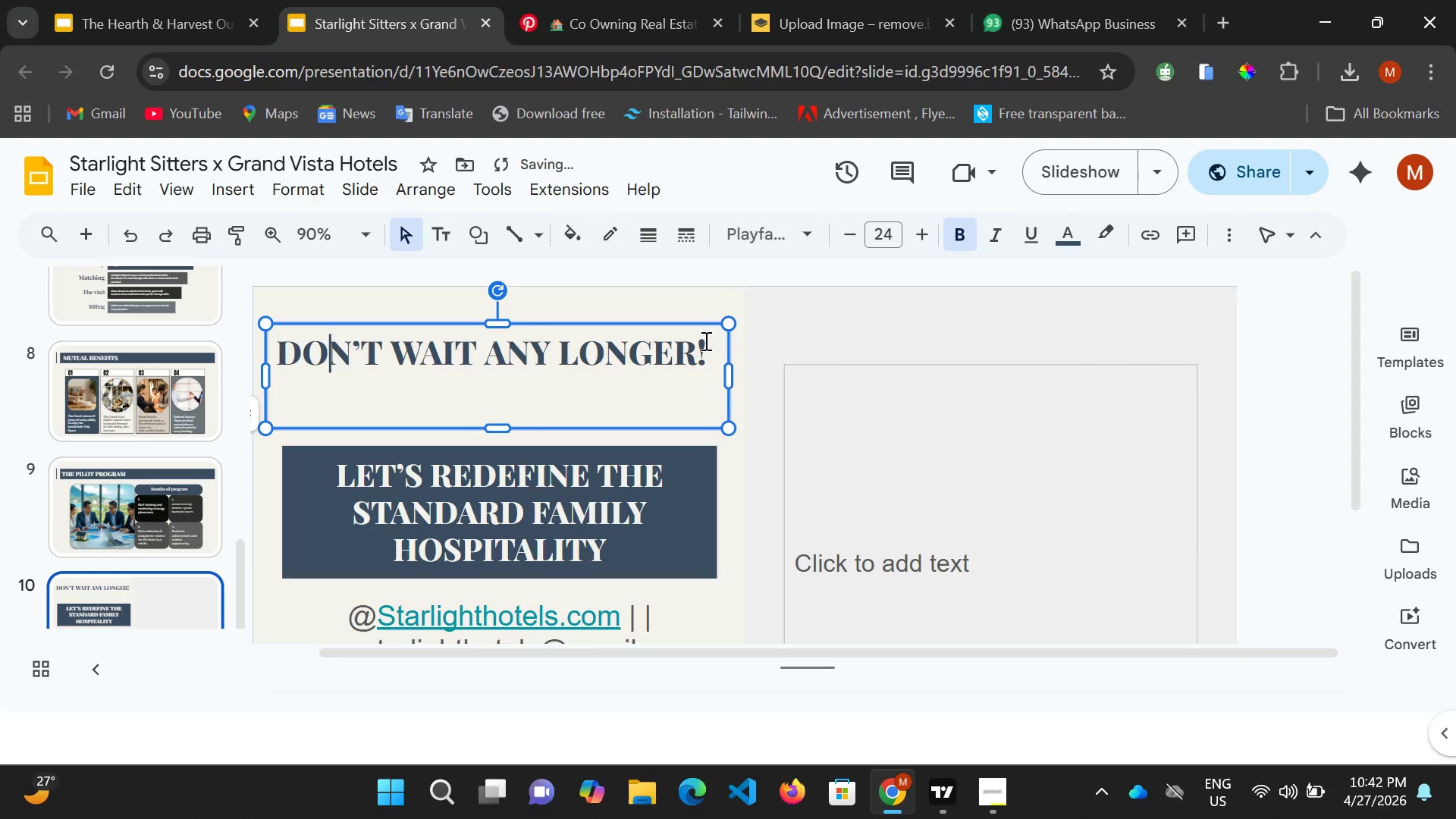 
key(ArrowRight)
 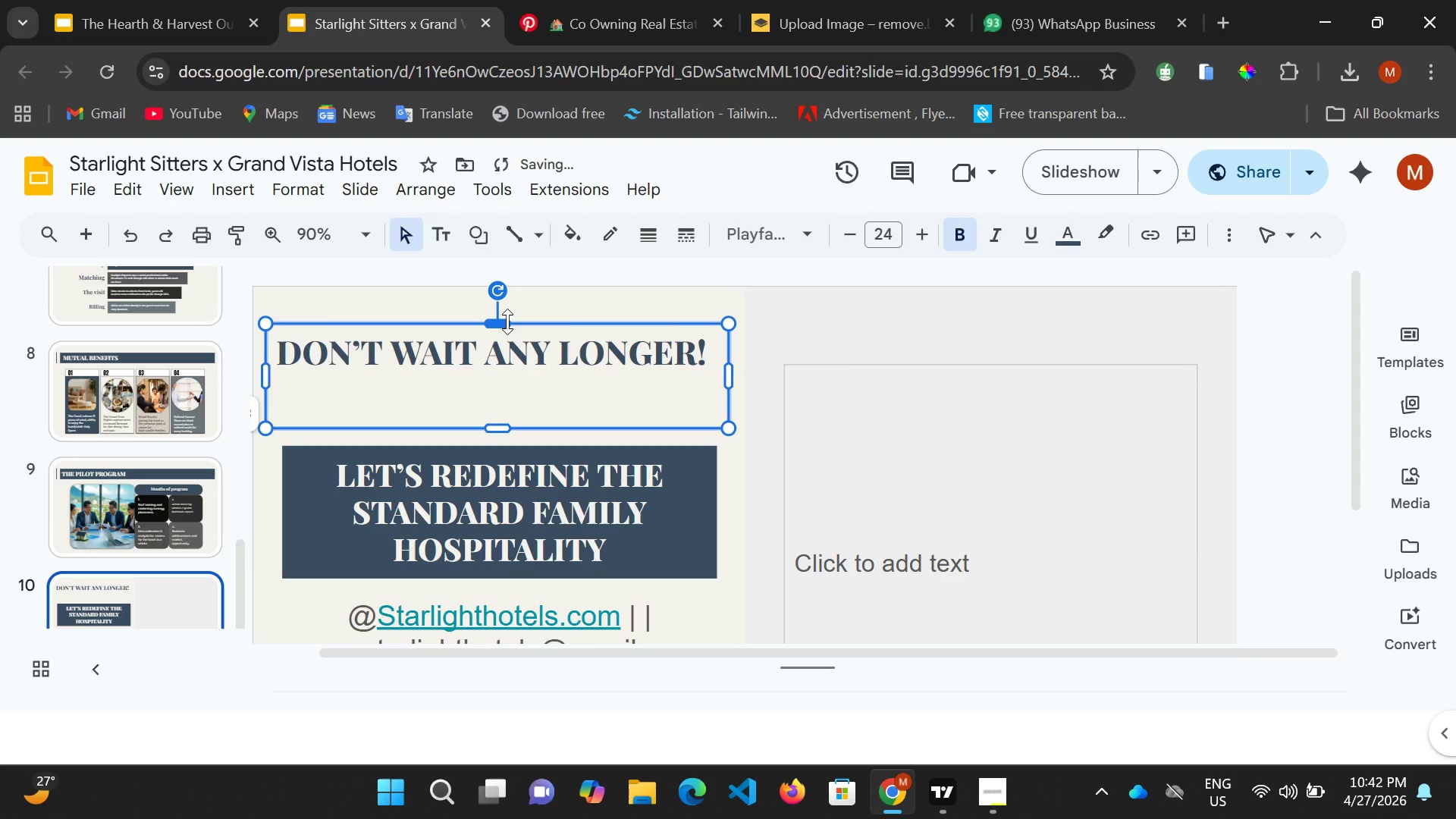 
left_click([507, 322])
 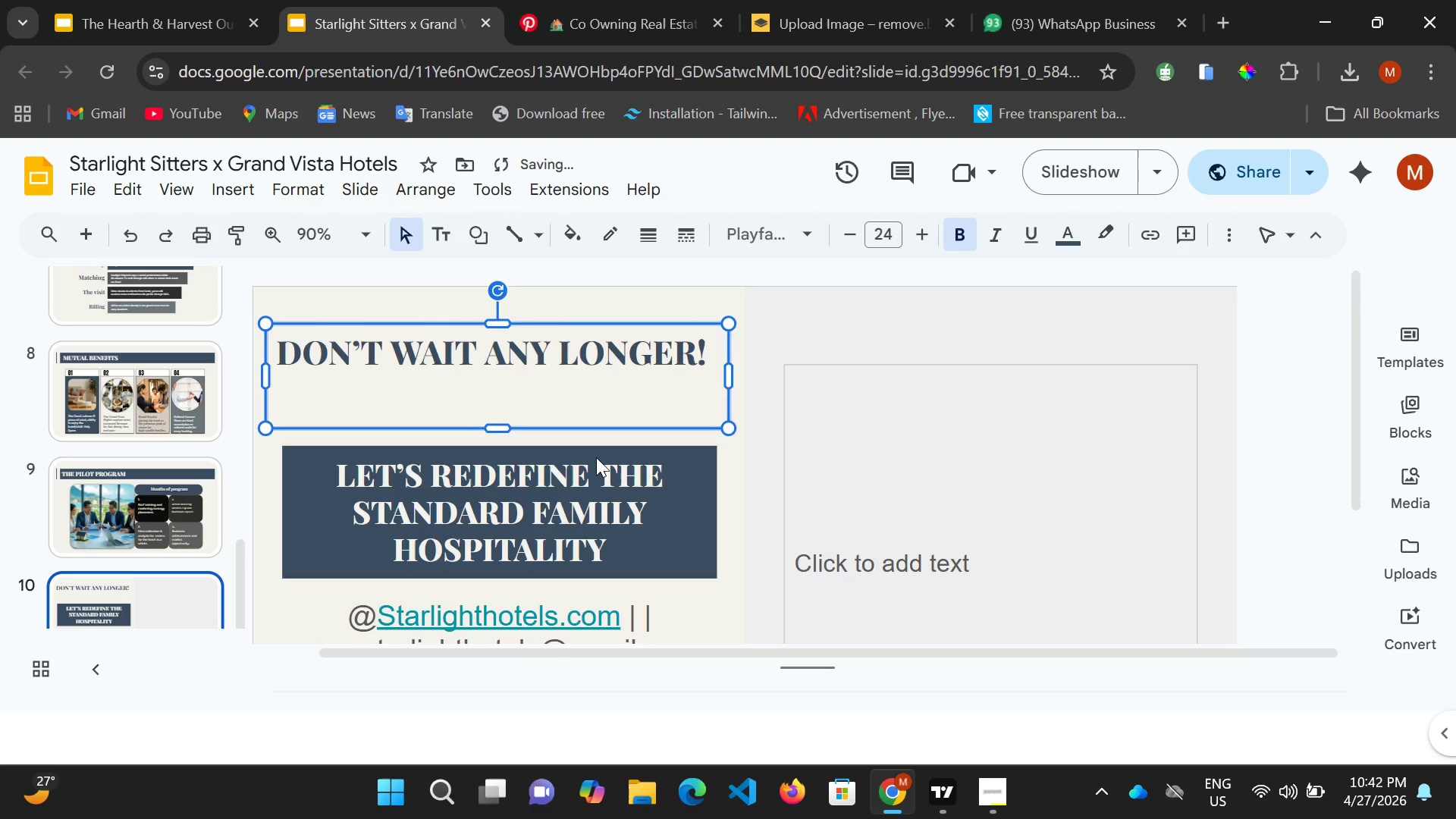 
scroll: coordinate [598, 464], scroll_direction: down, amount: 2.0
 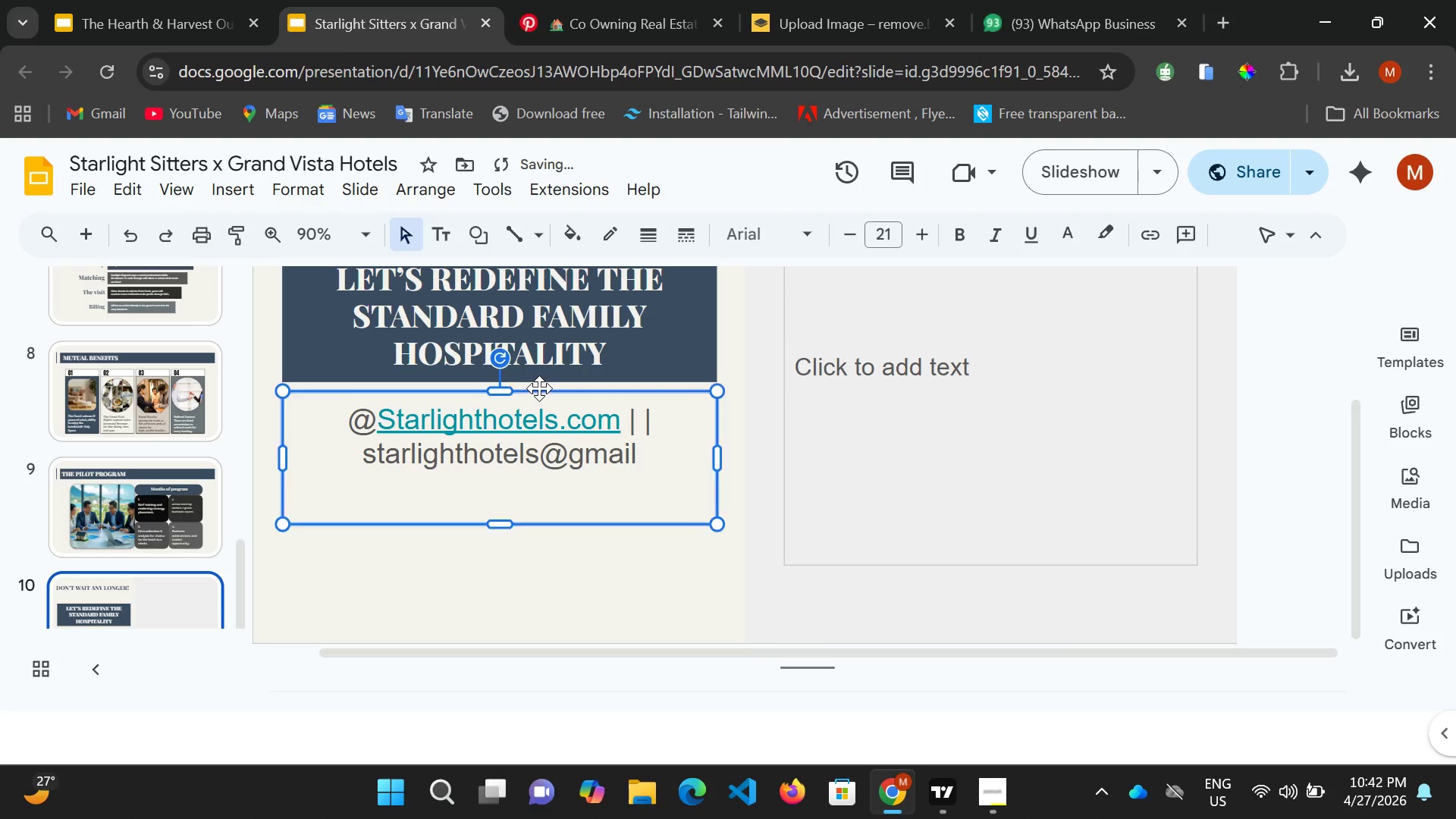 
hold_key(key=ArrowDown, duration=1.5)
 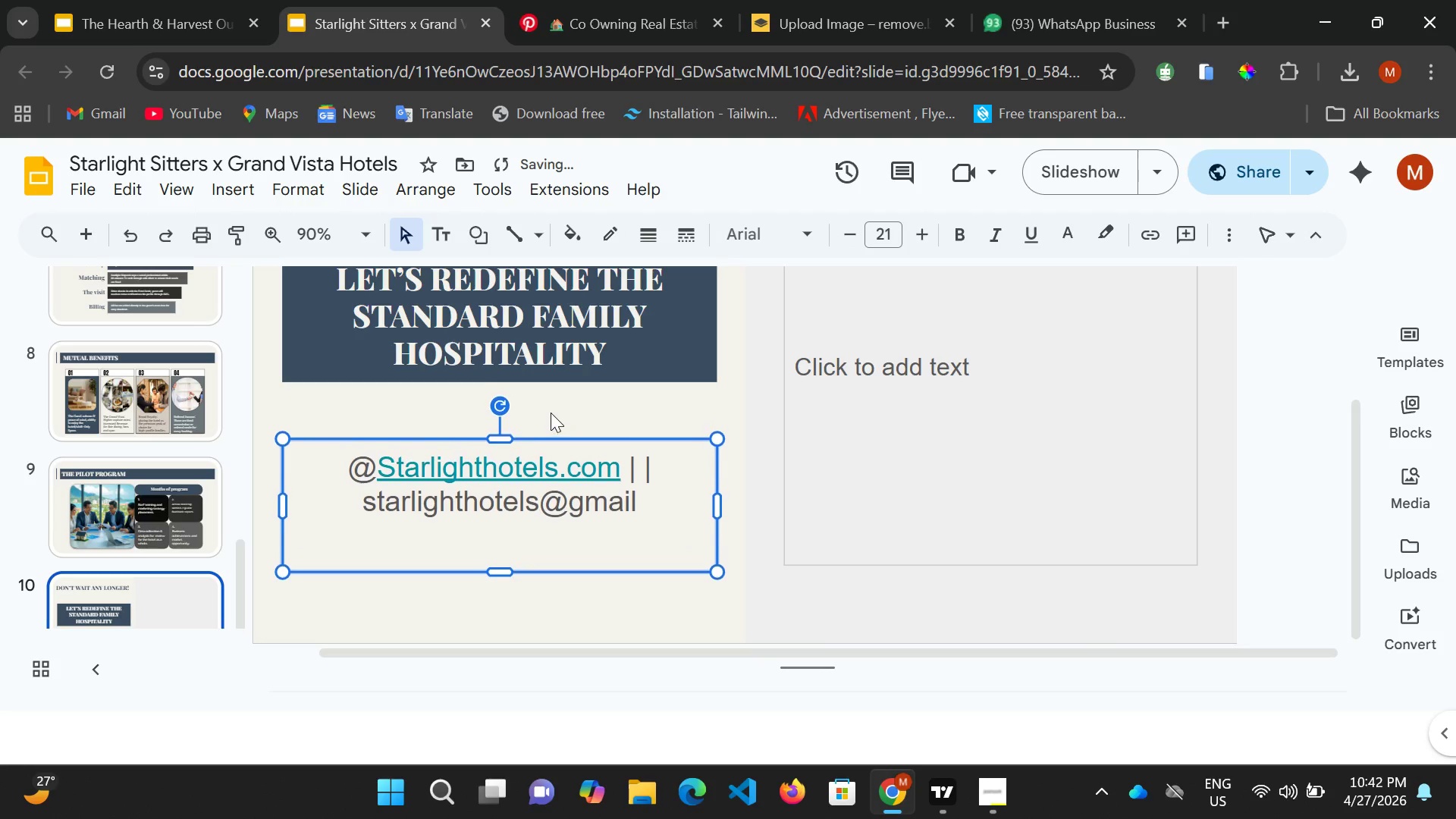 
hold_key(key=ArrowDown, duration=0.91)
 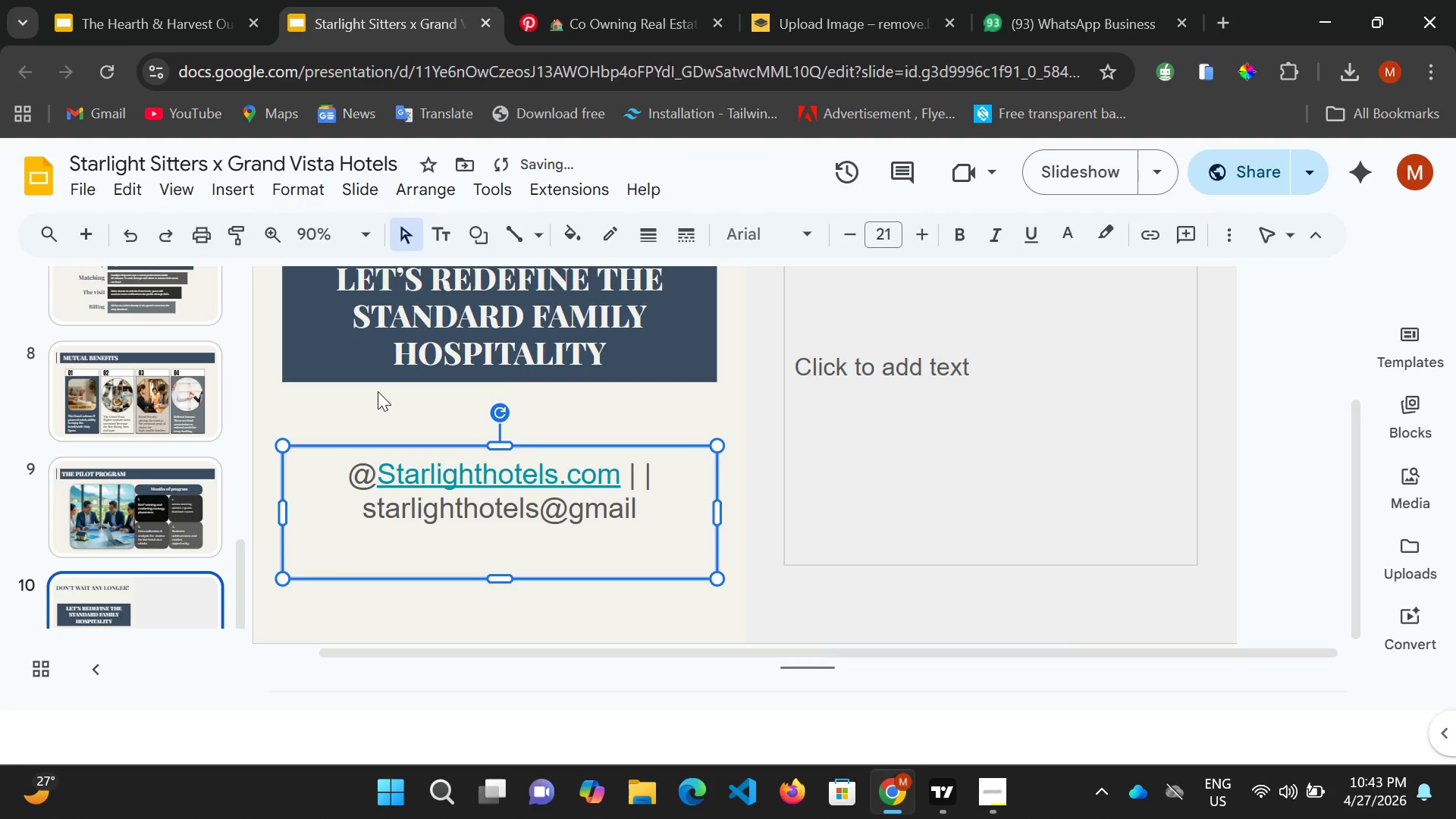 
left_click([378, 391])
 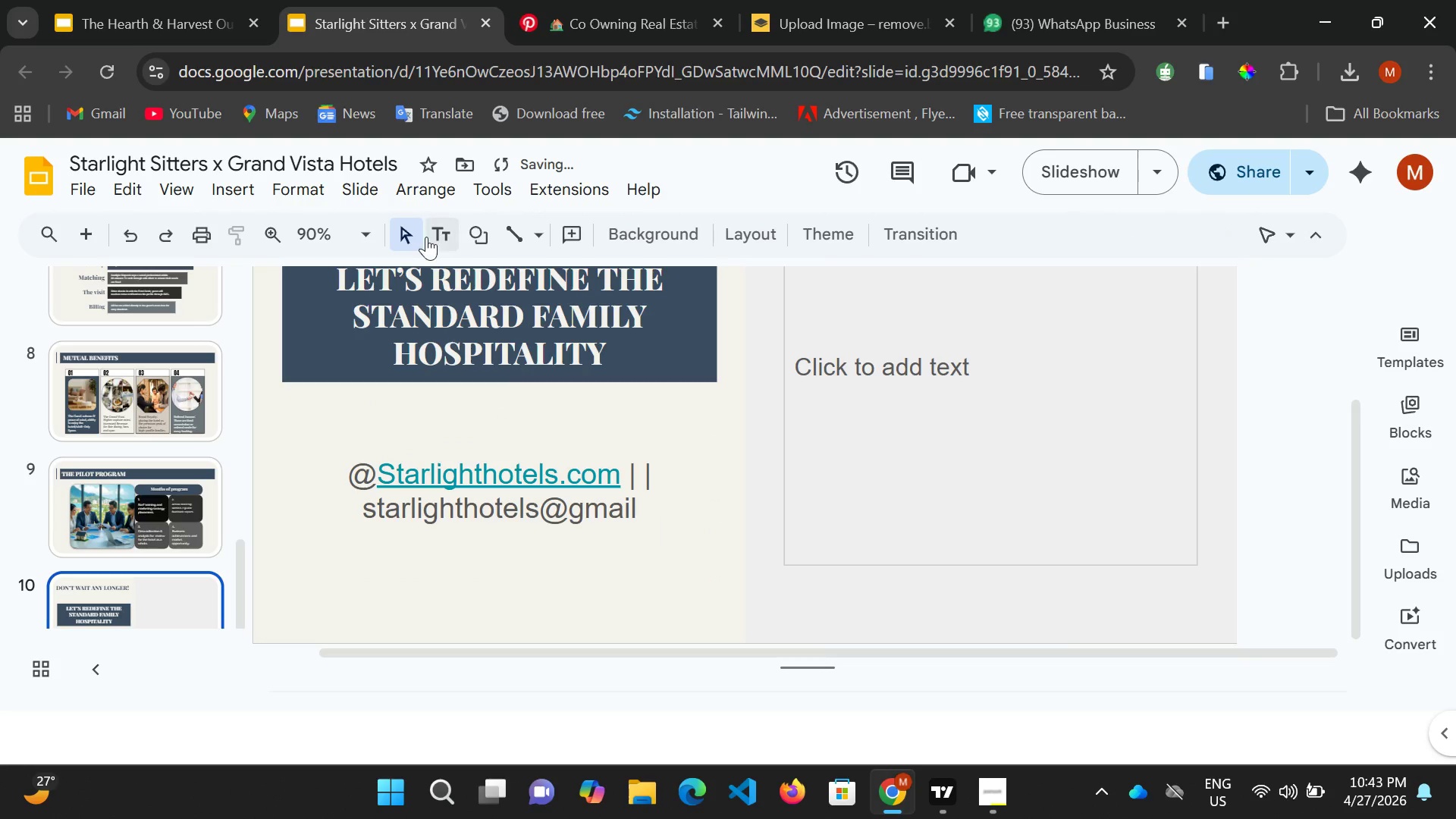 
double_click([435, 230])
 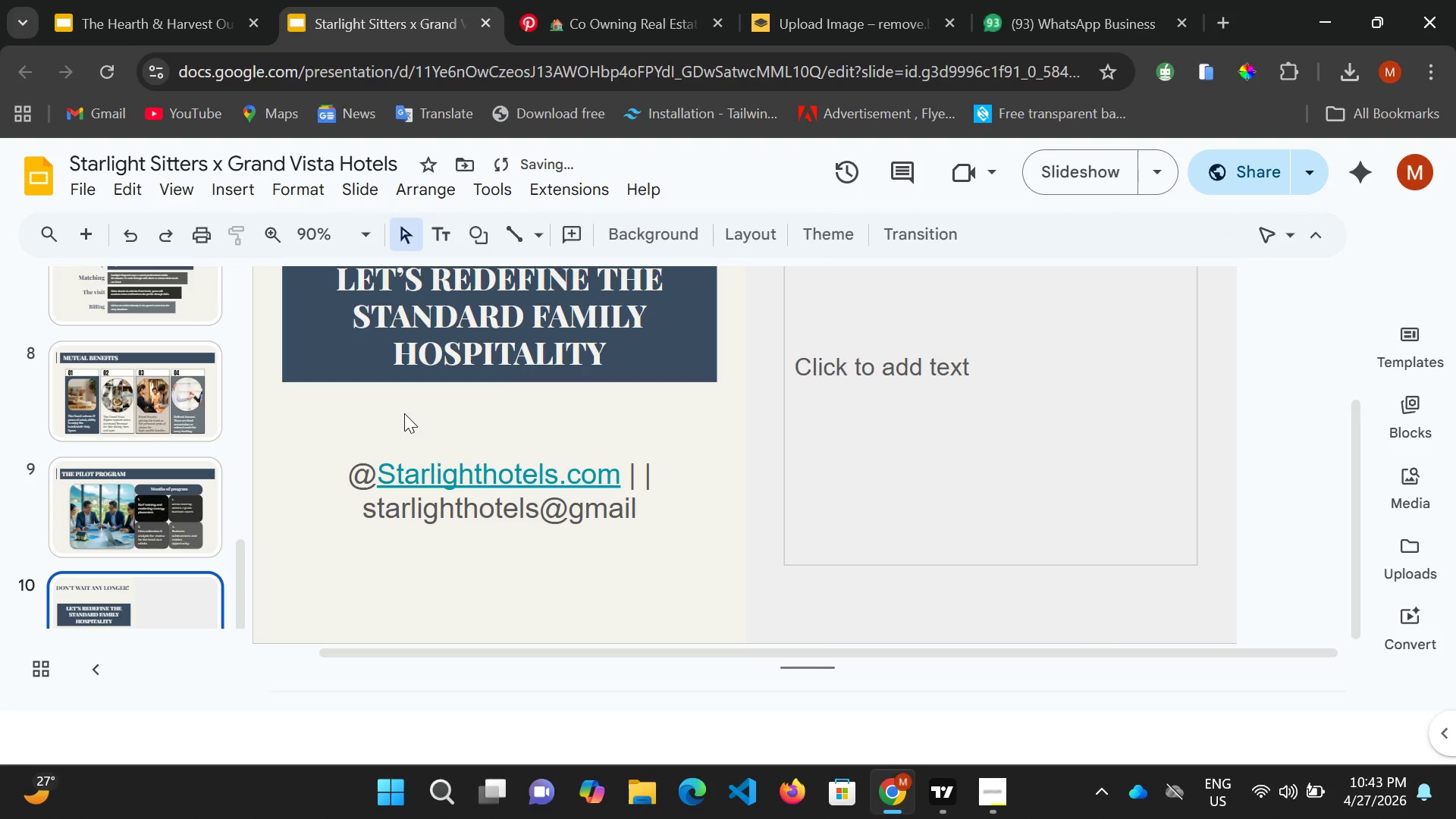 
key(C)
 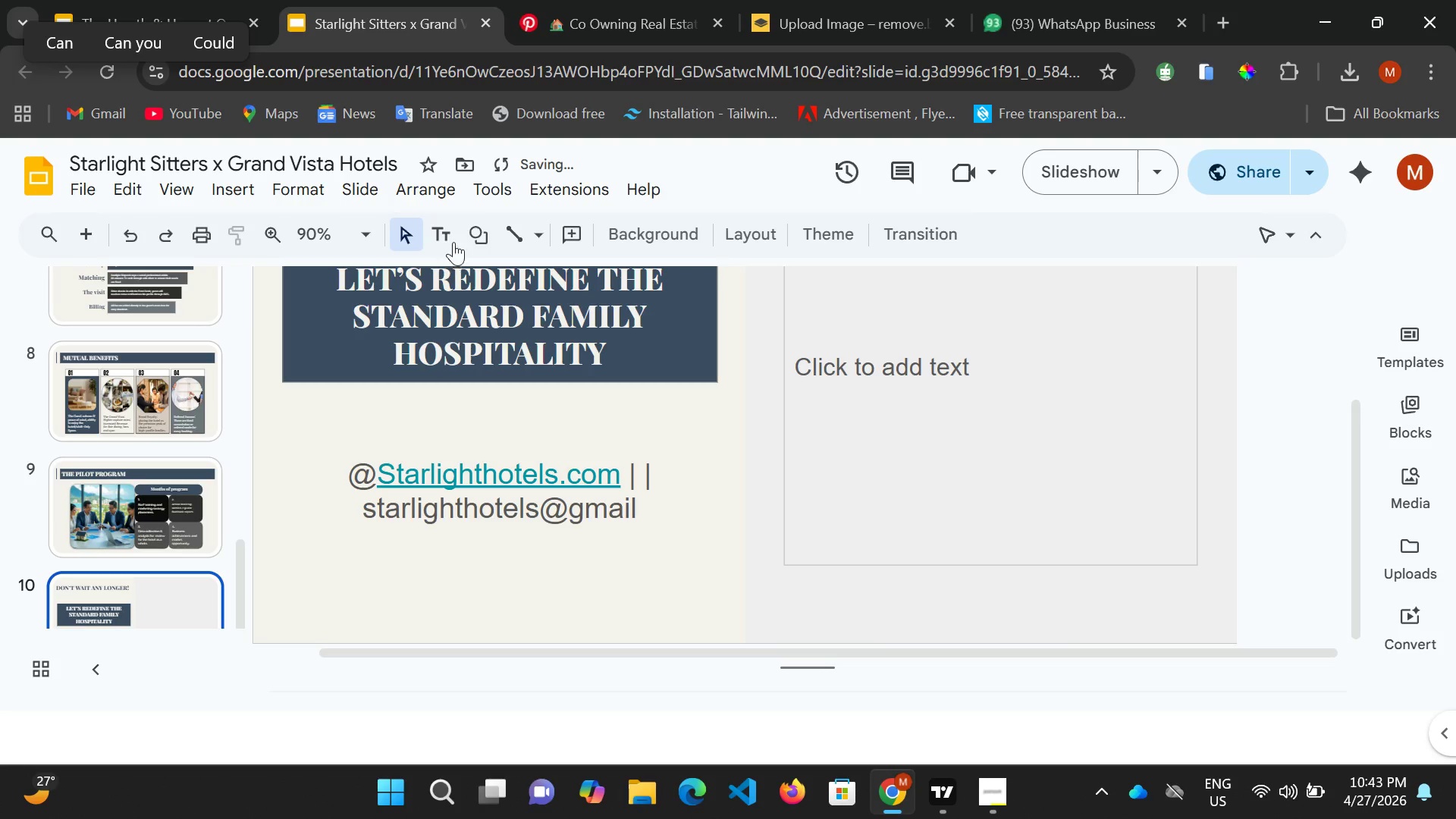 
left_click([451, 229])
 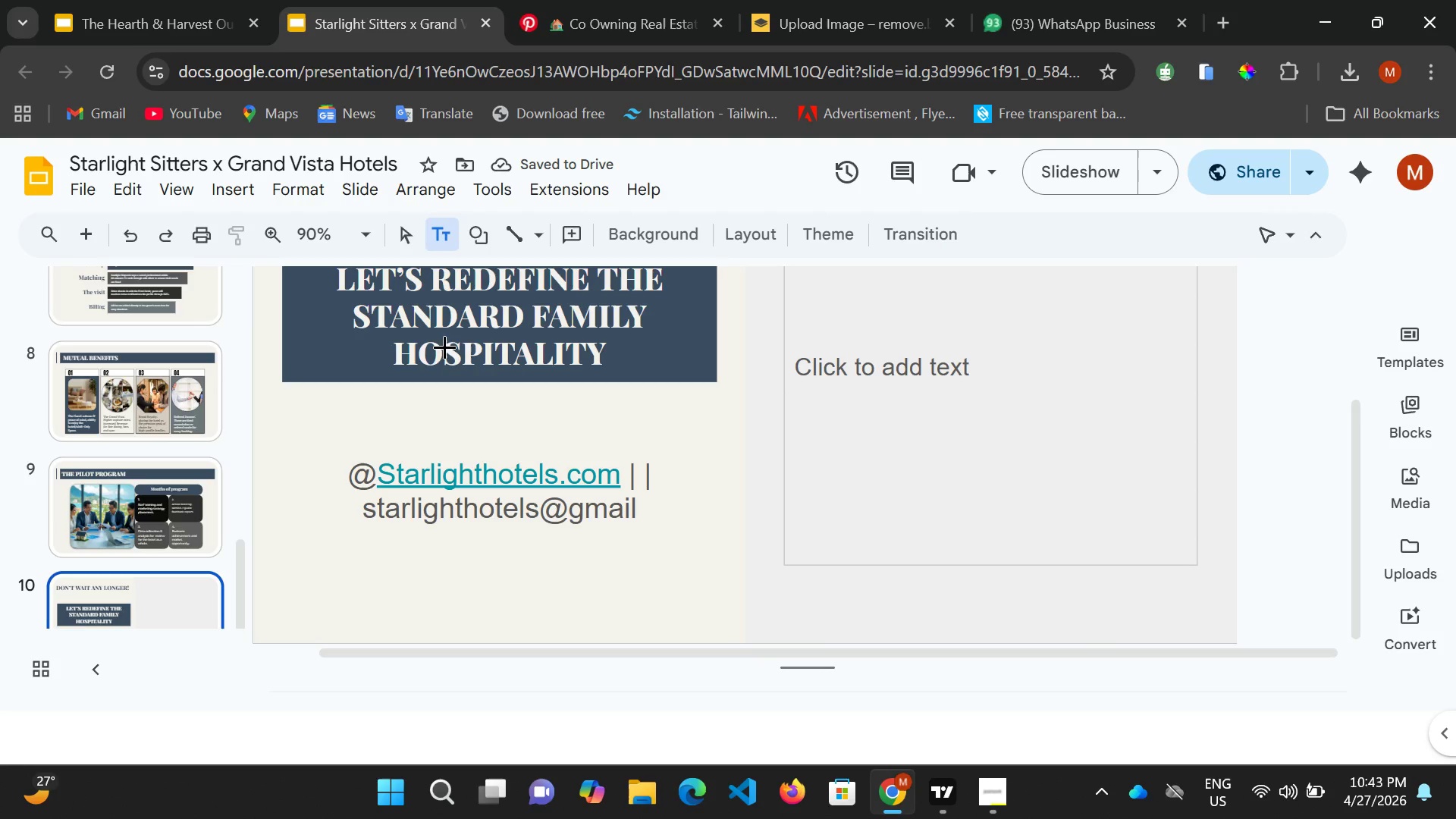 
scroll: coordinate [442, 377], scroll_direction: up, amount: 1.0
 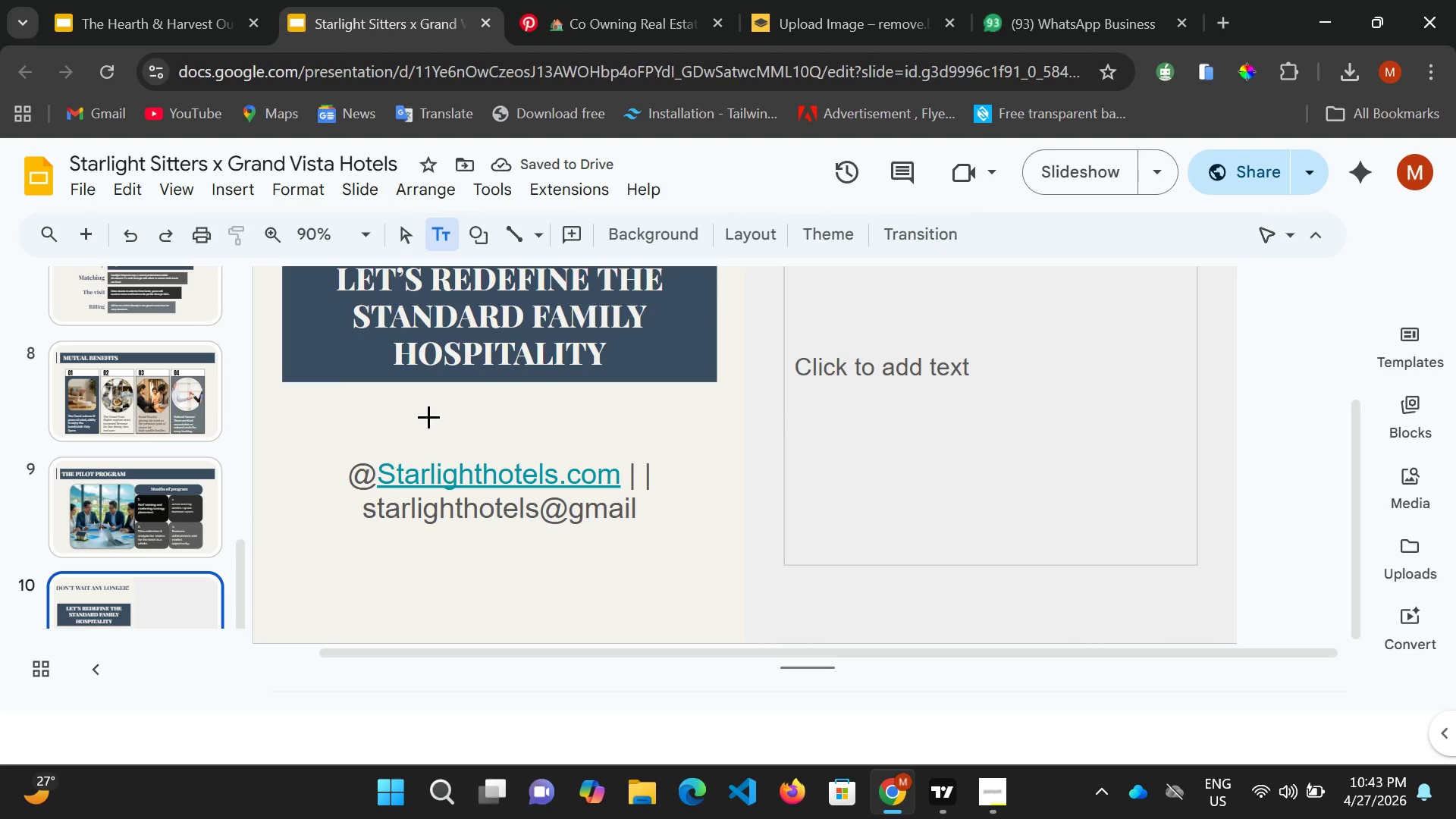 
left_click([427, 416])
 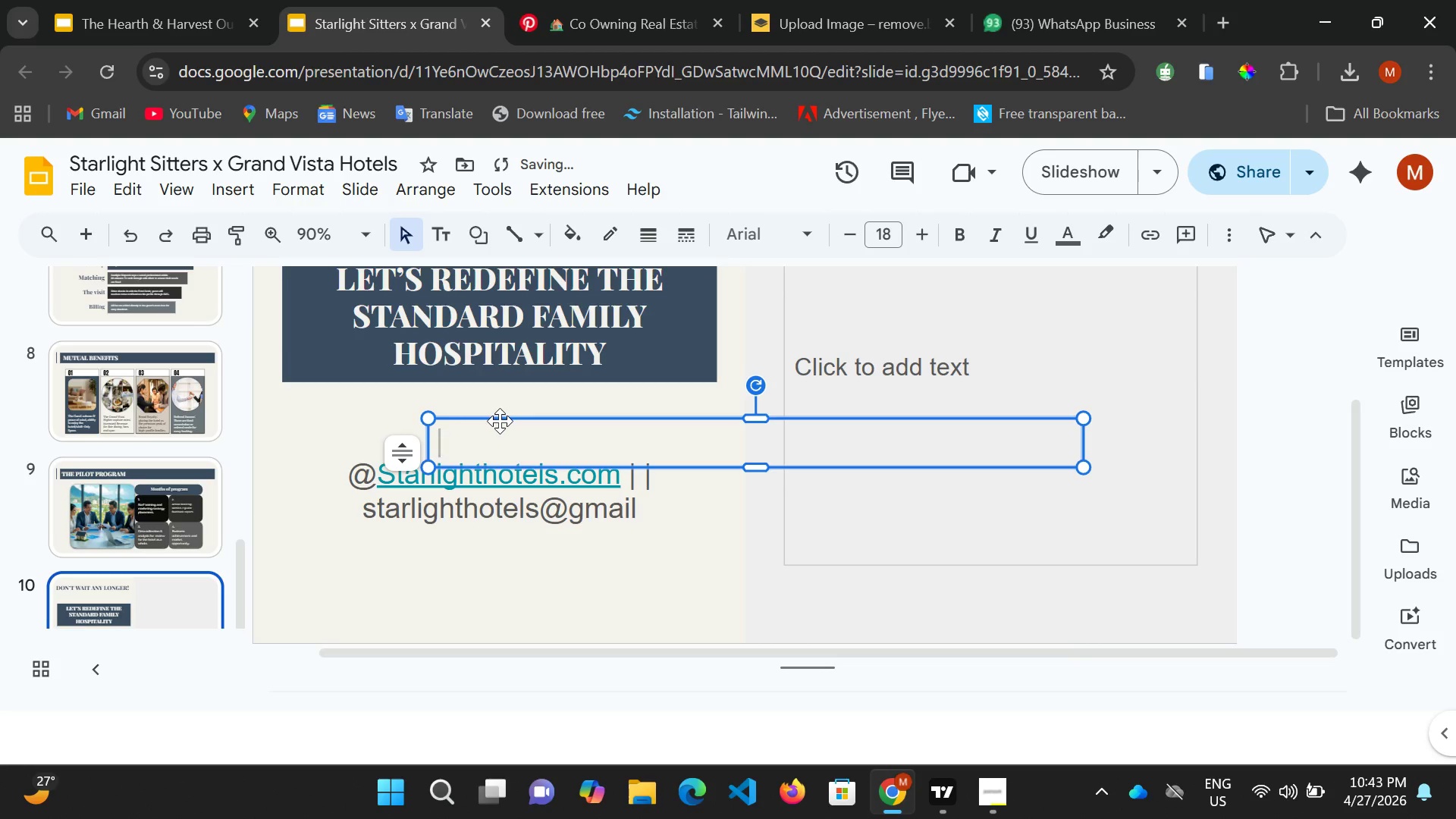 
type(cO)
key(Backspace)
key(Backspace)
type(Conat)
key(Backspace)
key(Backspace)
type(tac us )
 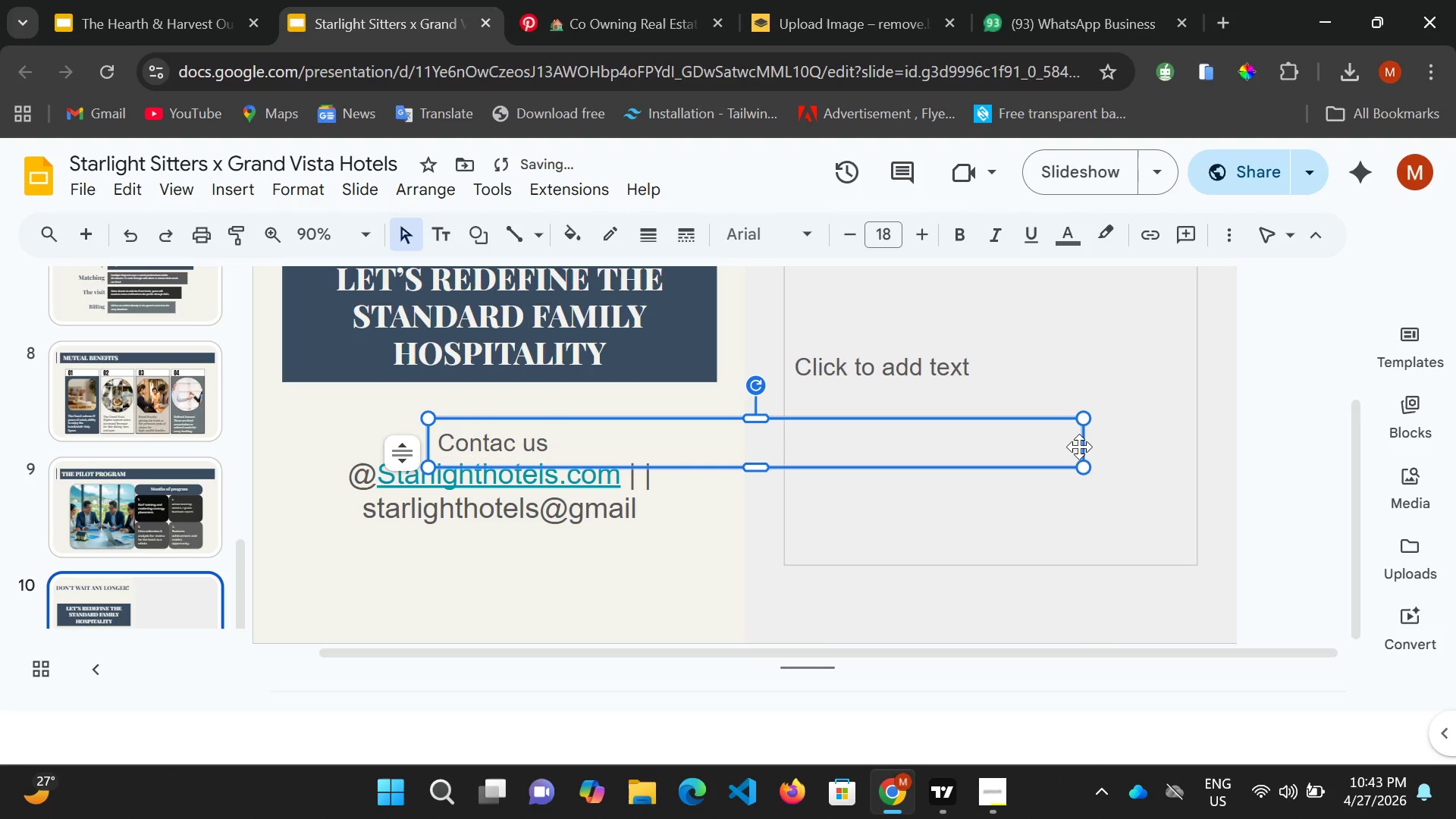 
left_click_drag(start_coordinate=[1081, 443], to_coordinate=[562, 434])
 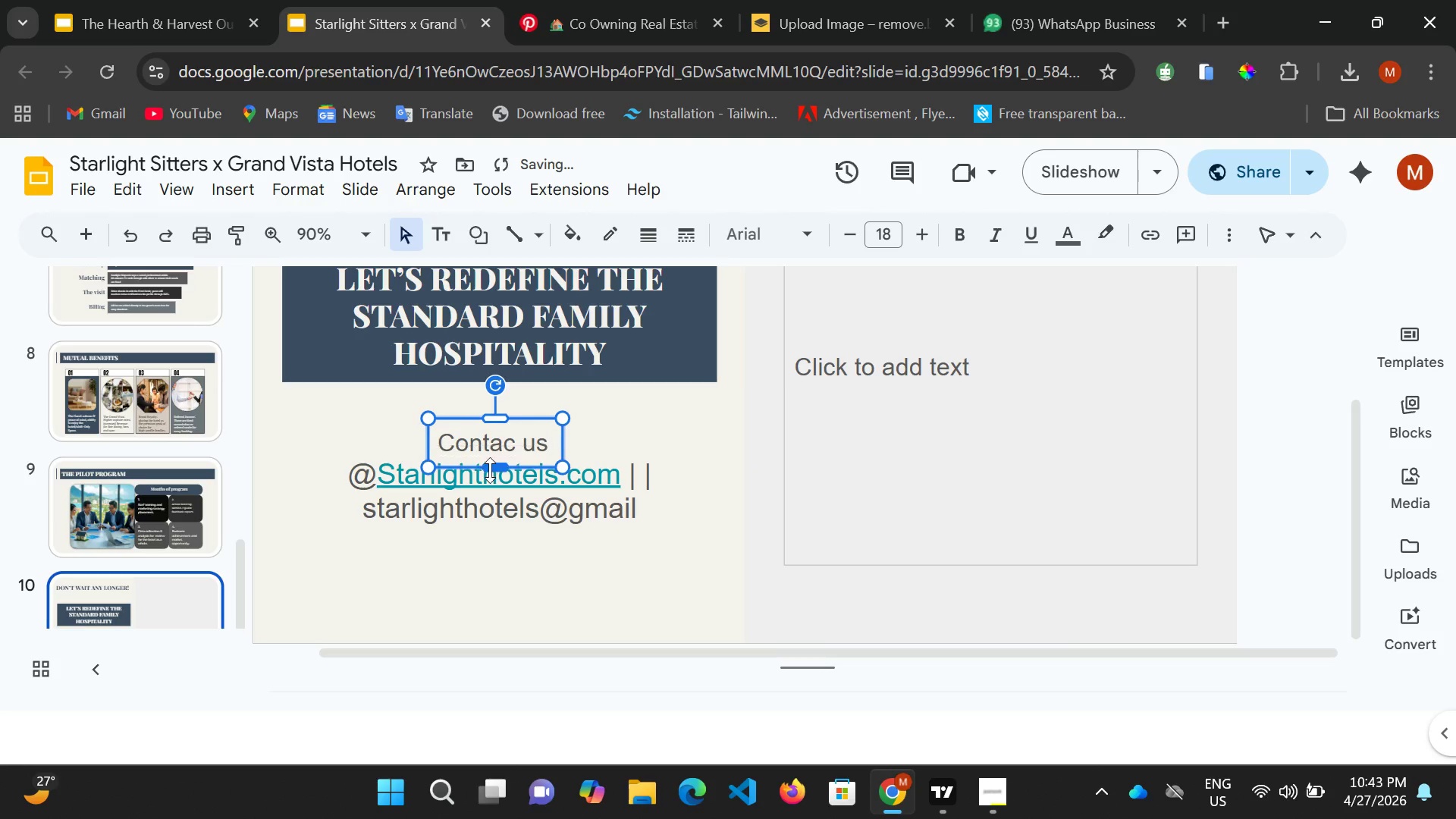 
left_click_drag(start_coordinate=[491, 469], to_coordinate=[491, 458])
 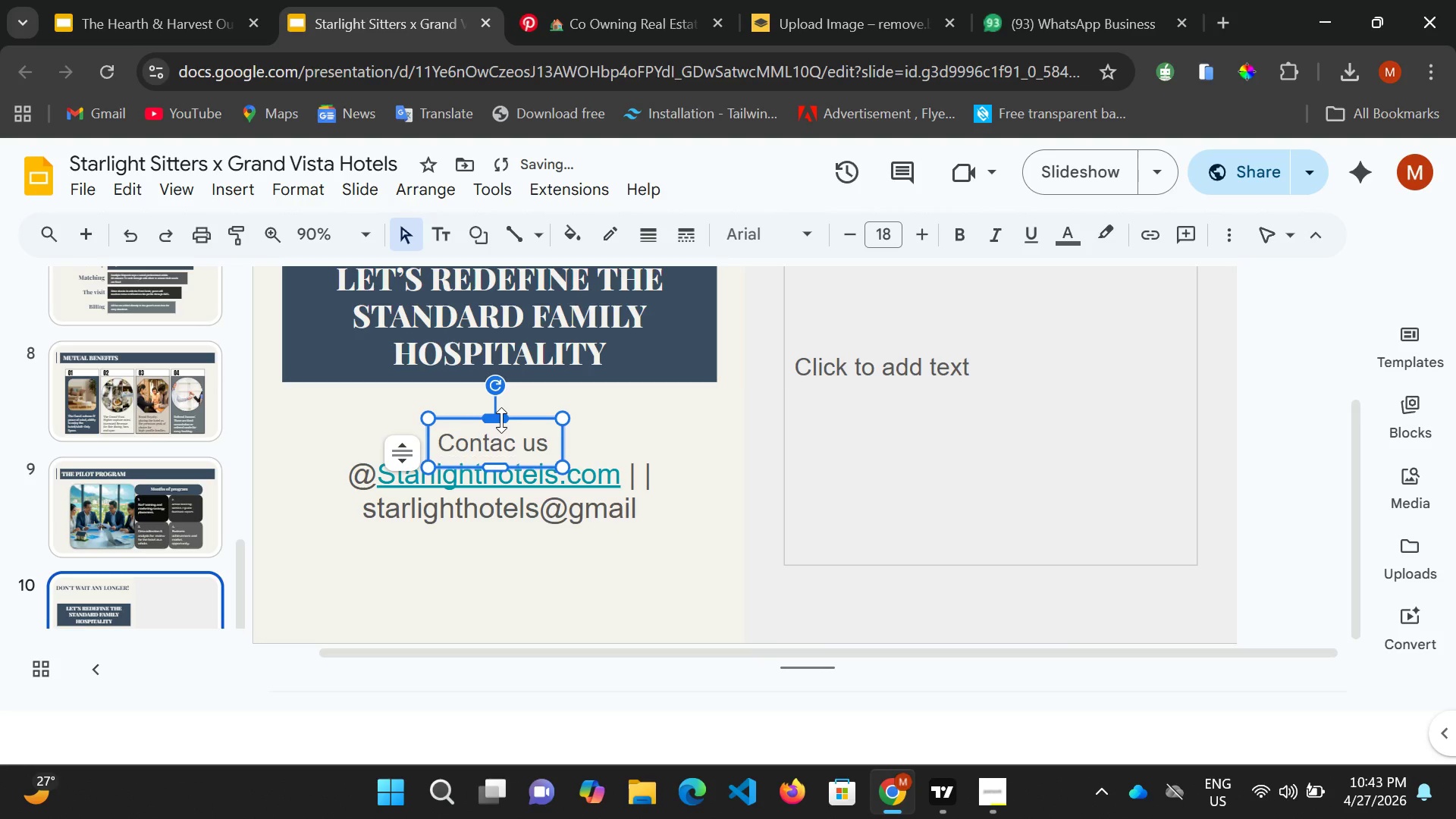 
left_click_drag(start_coordinate=[501, 420], to_coordinate=[500, 428])
 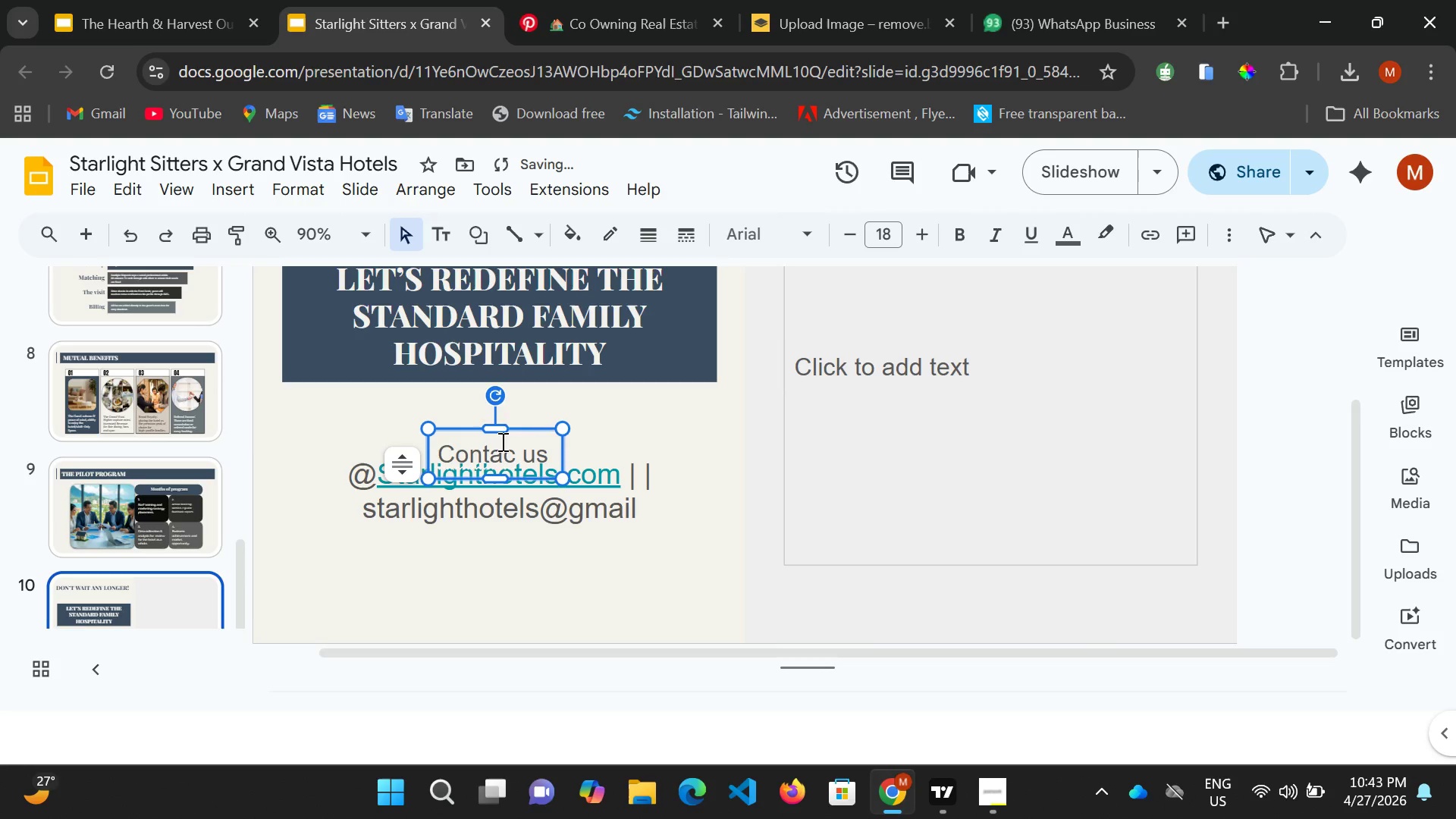 
left_click_drag(start_coordinate=[496, 430], to_coordinate=[497, 410])
 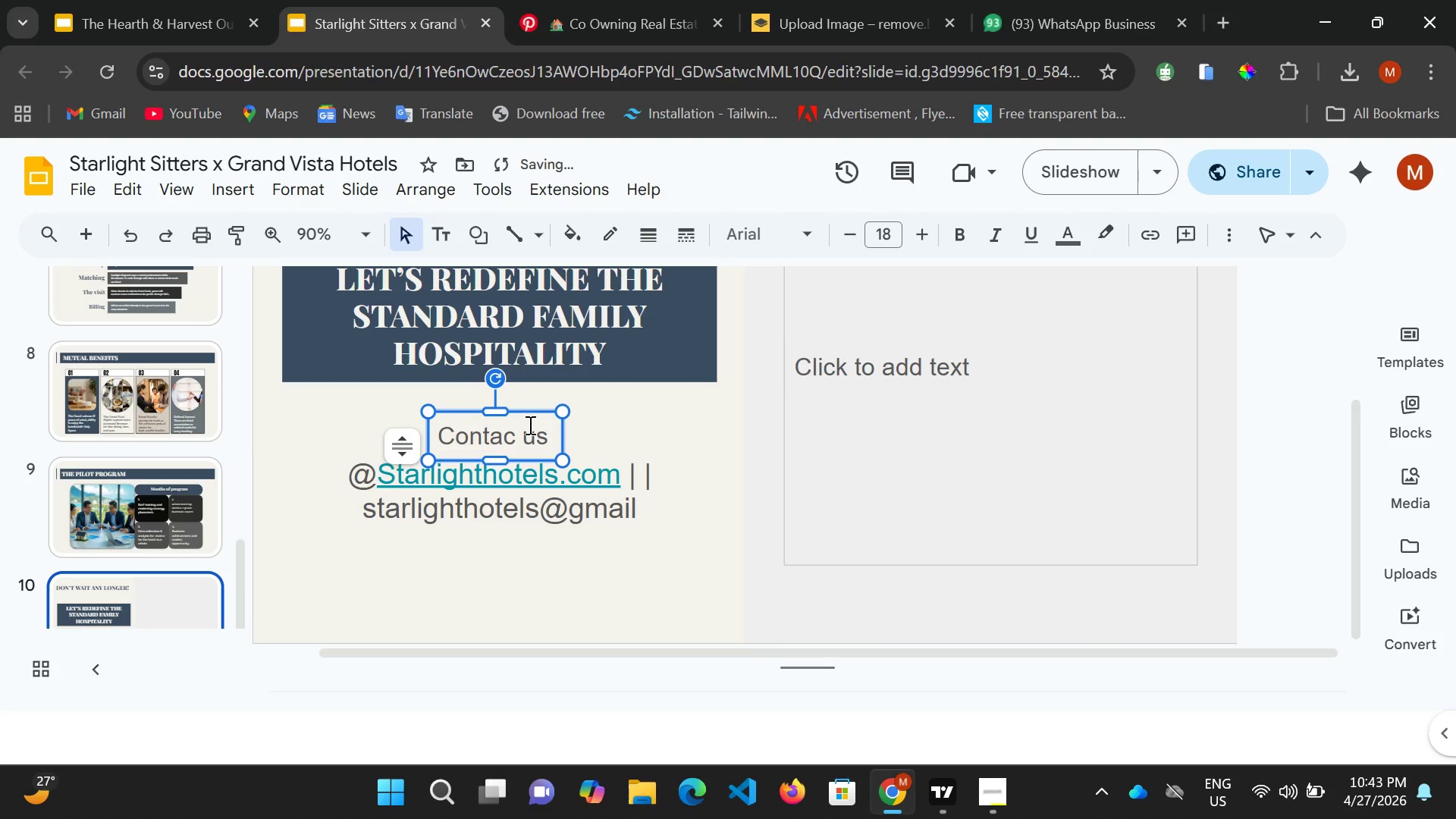 
hold_key(key=ArrowUp, duration=0.95)
 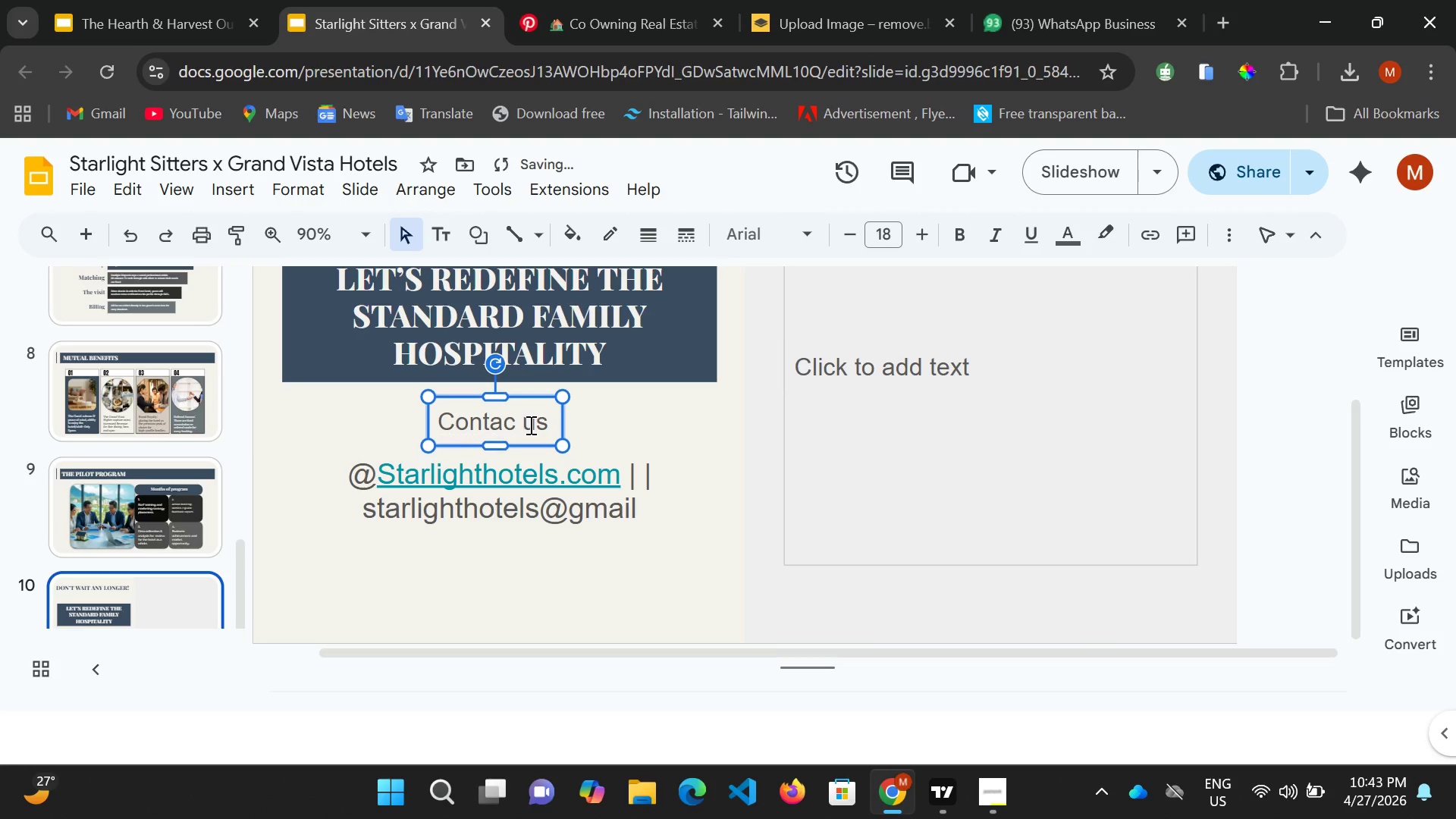 
key(ArrowUp)
 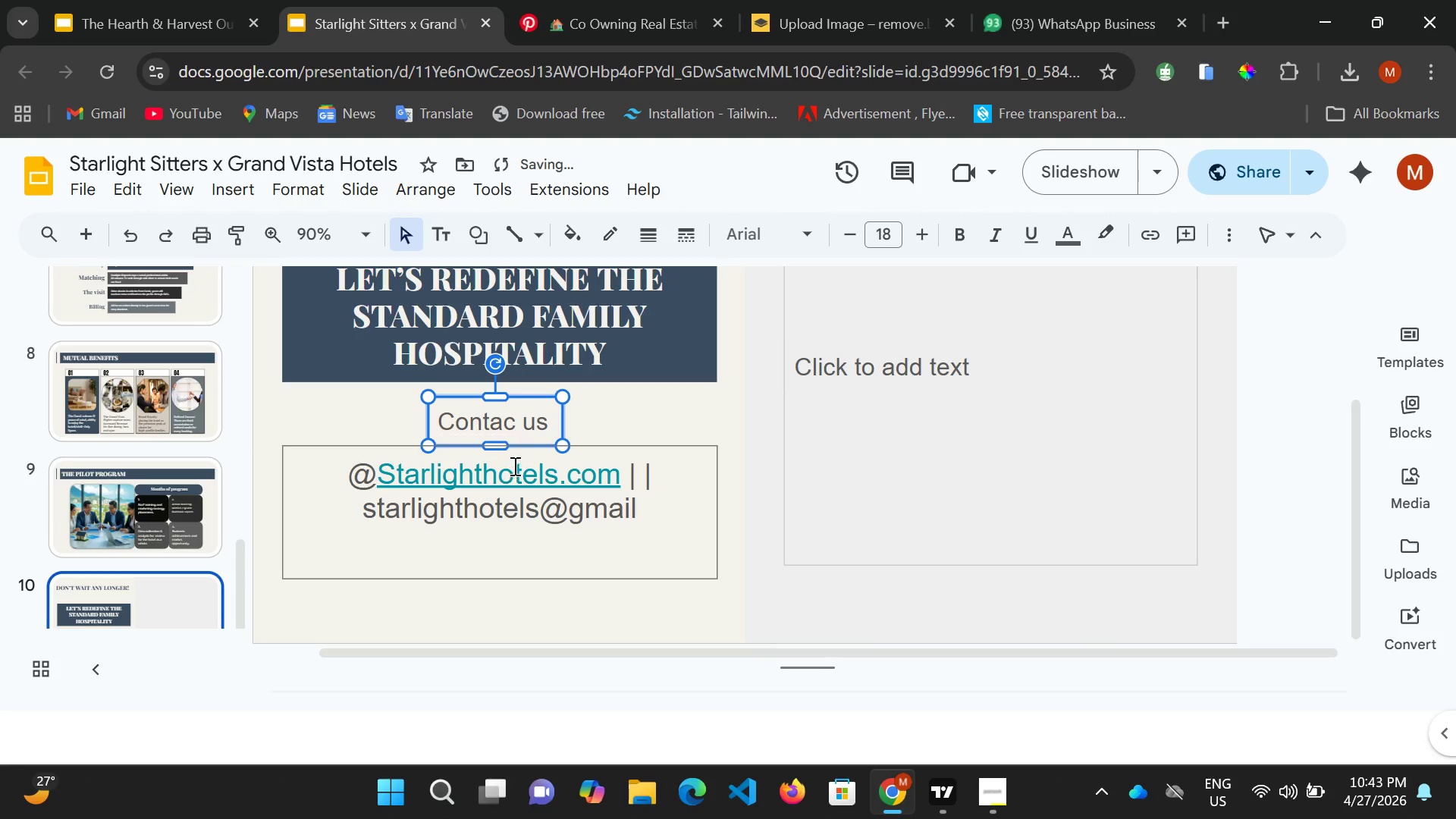 
left_click([524, 453])
 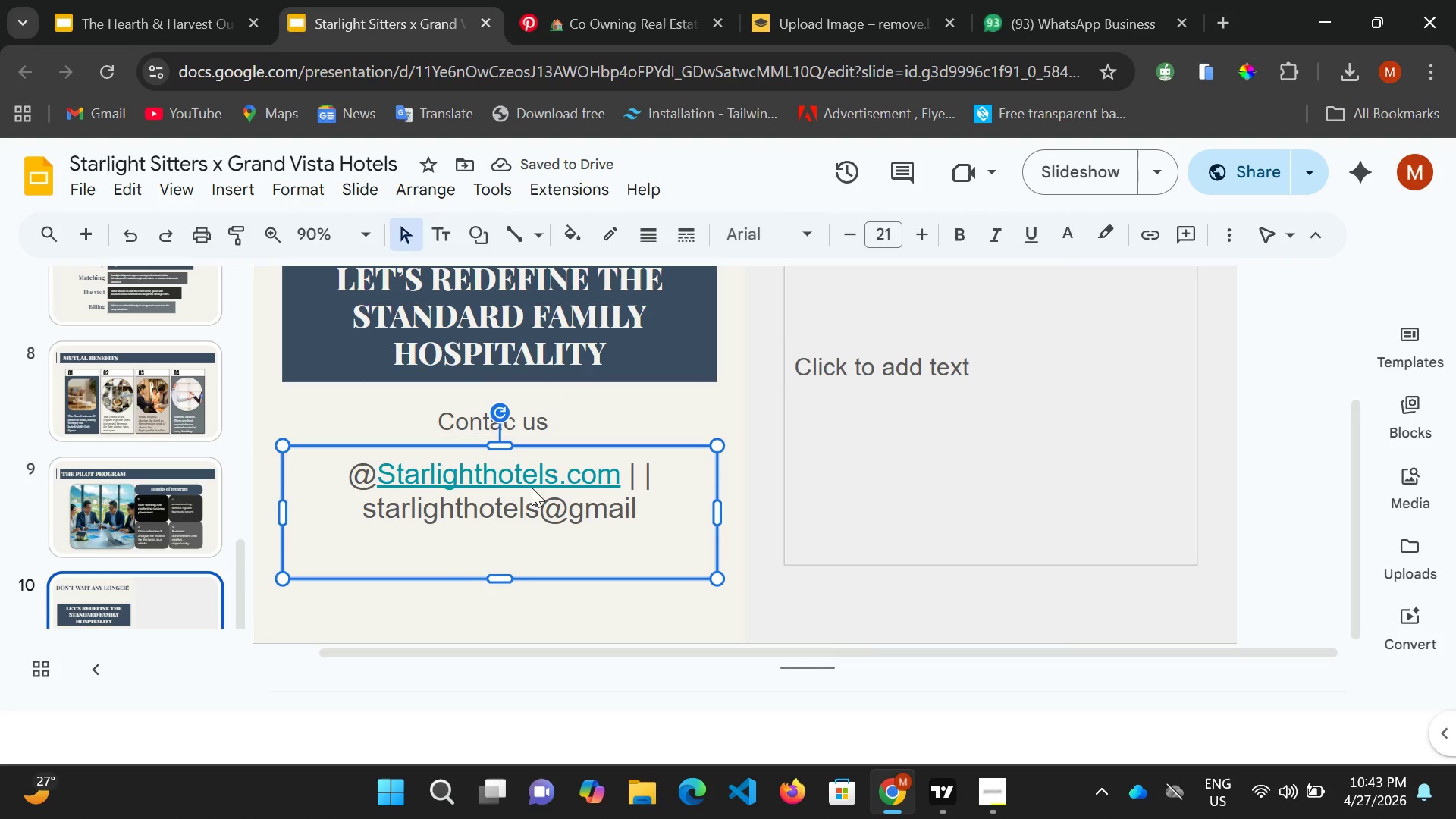 
hold_key(key=ArrowDown, duration=1.5)
 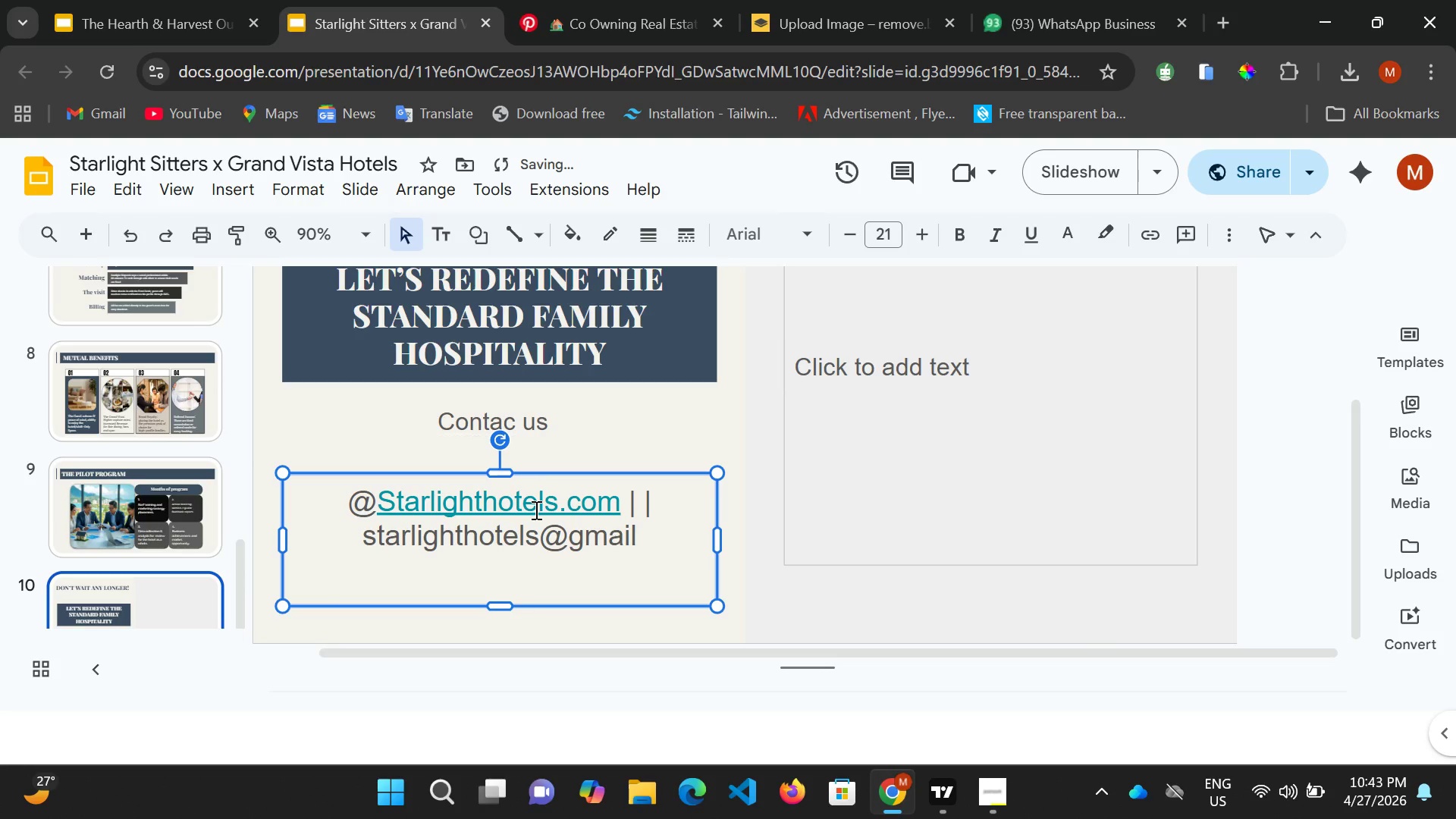 
key(Control+A)
 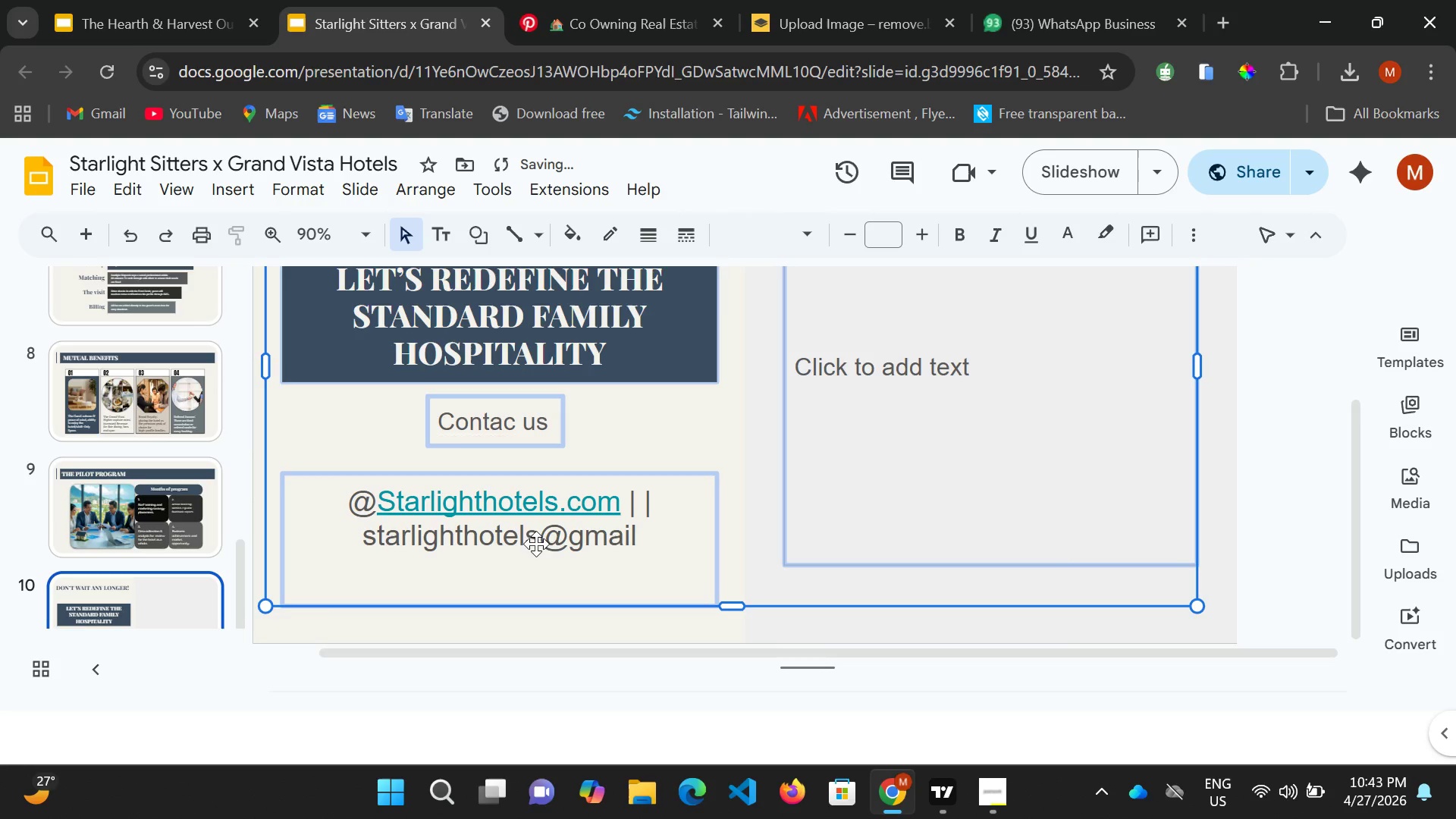 
left_click([538, 541])
 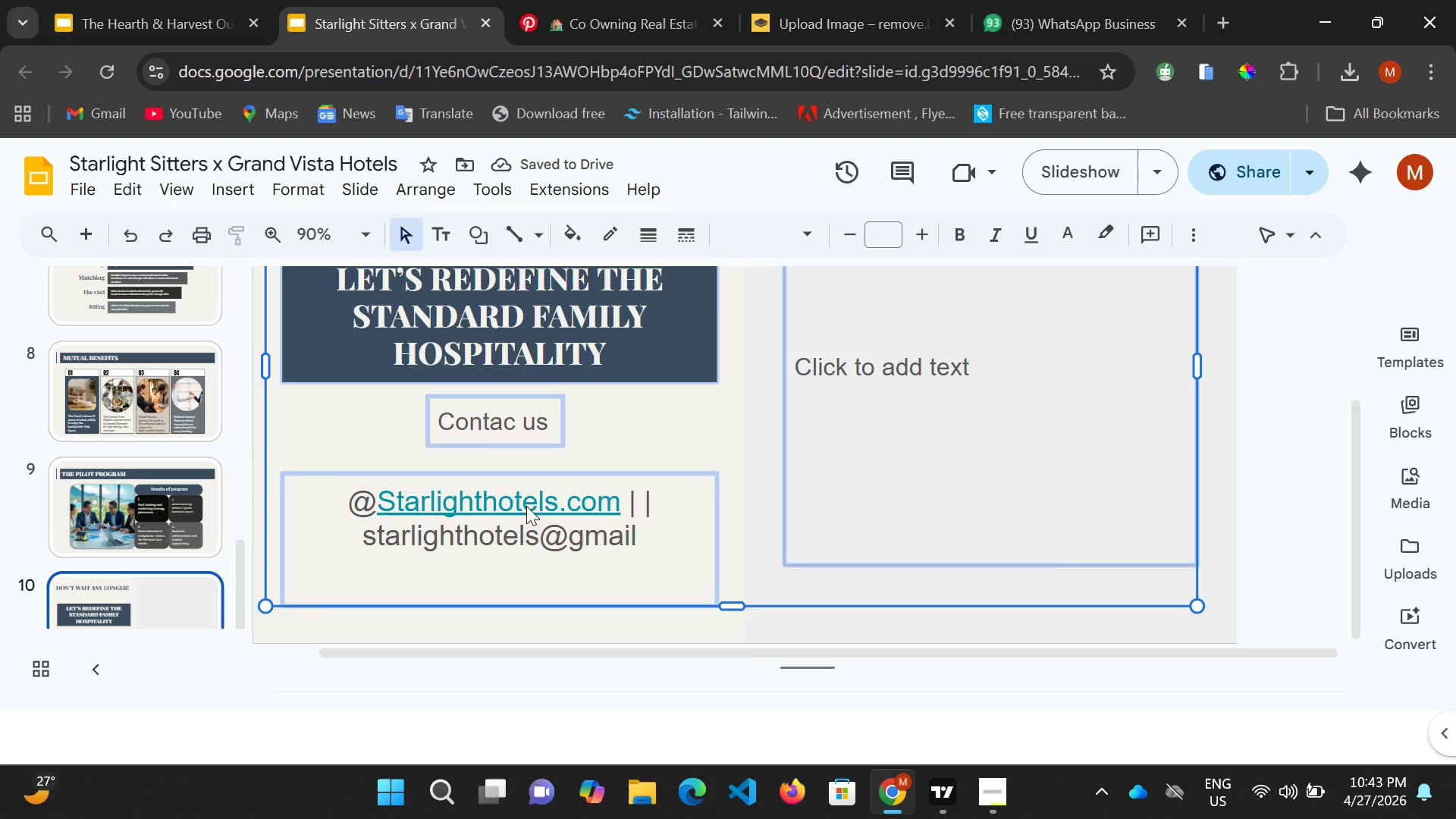 
double_click([528, 503])
 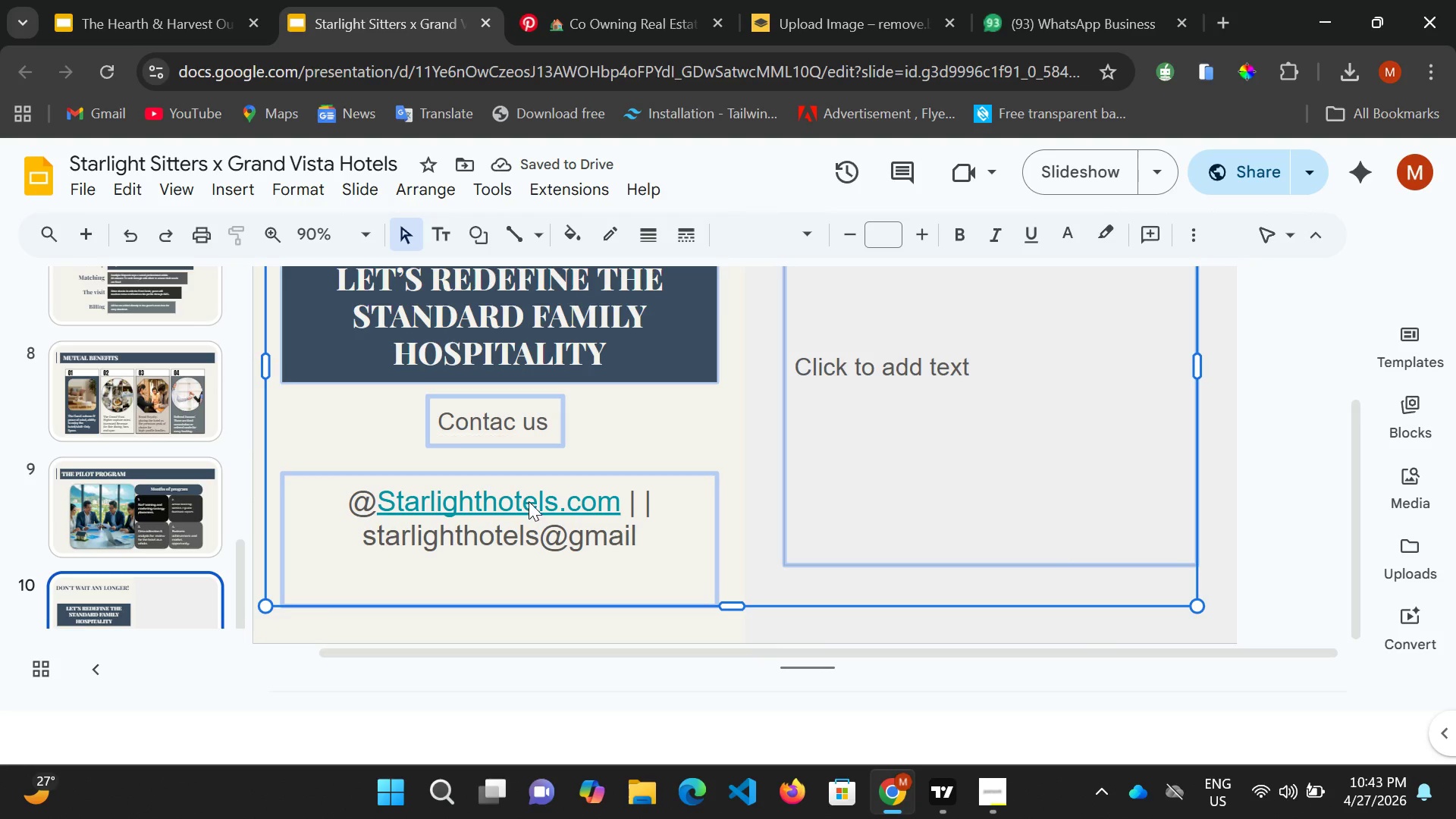 
triple_click([528, 503])
 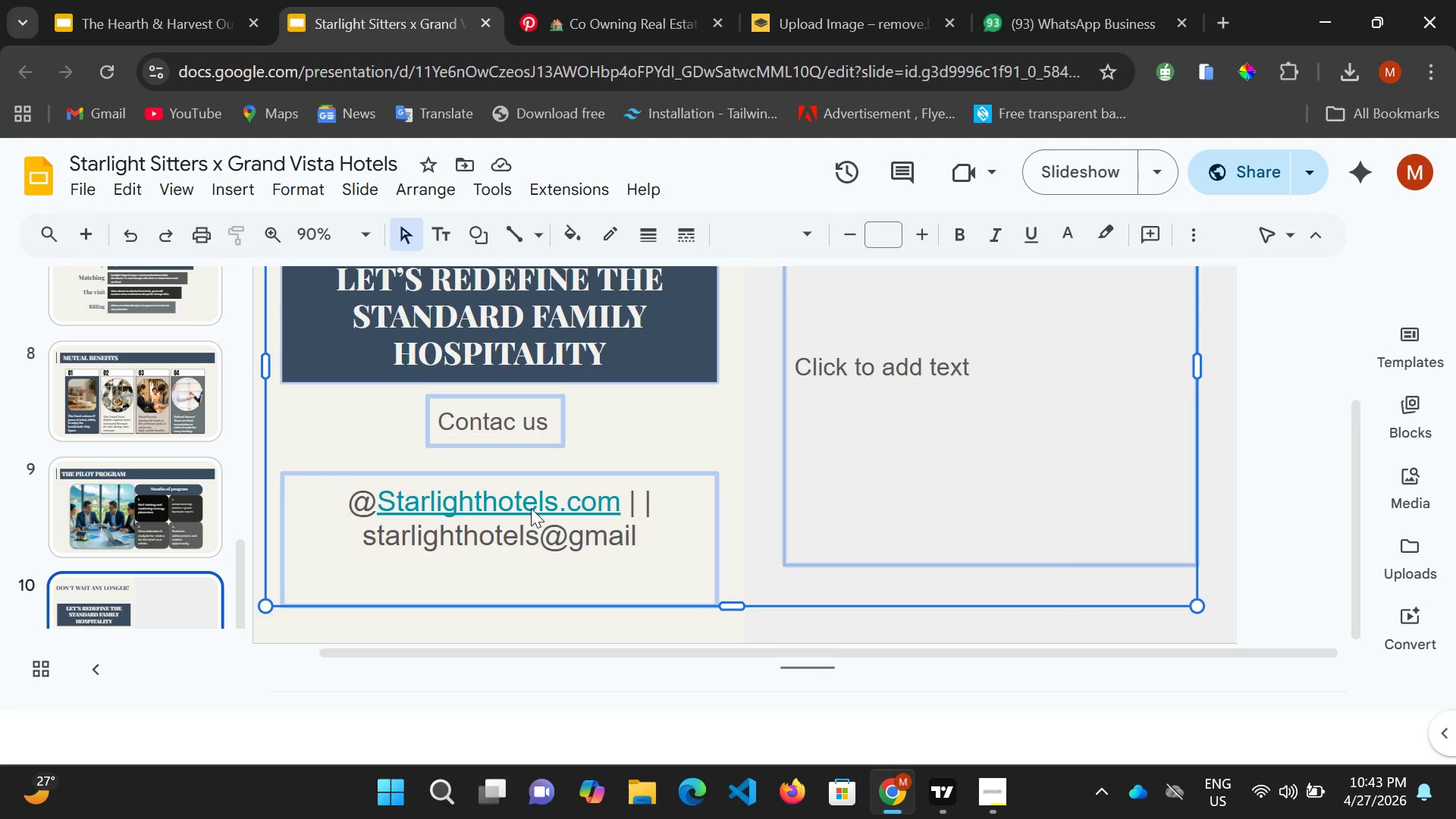 
wait(17.17)
 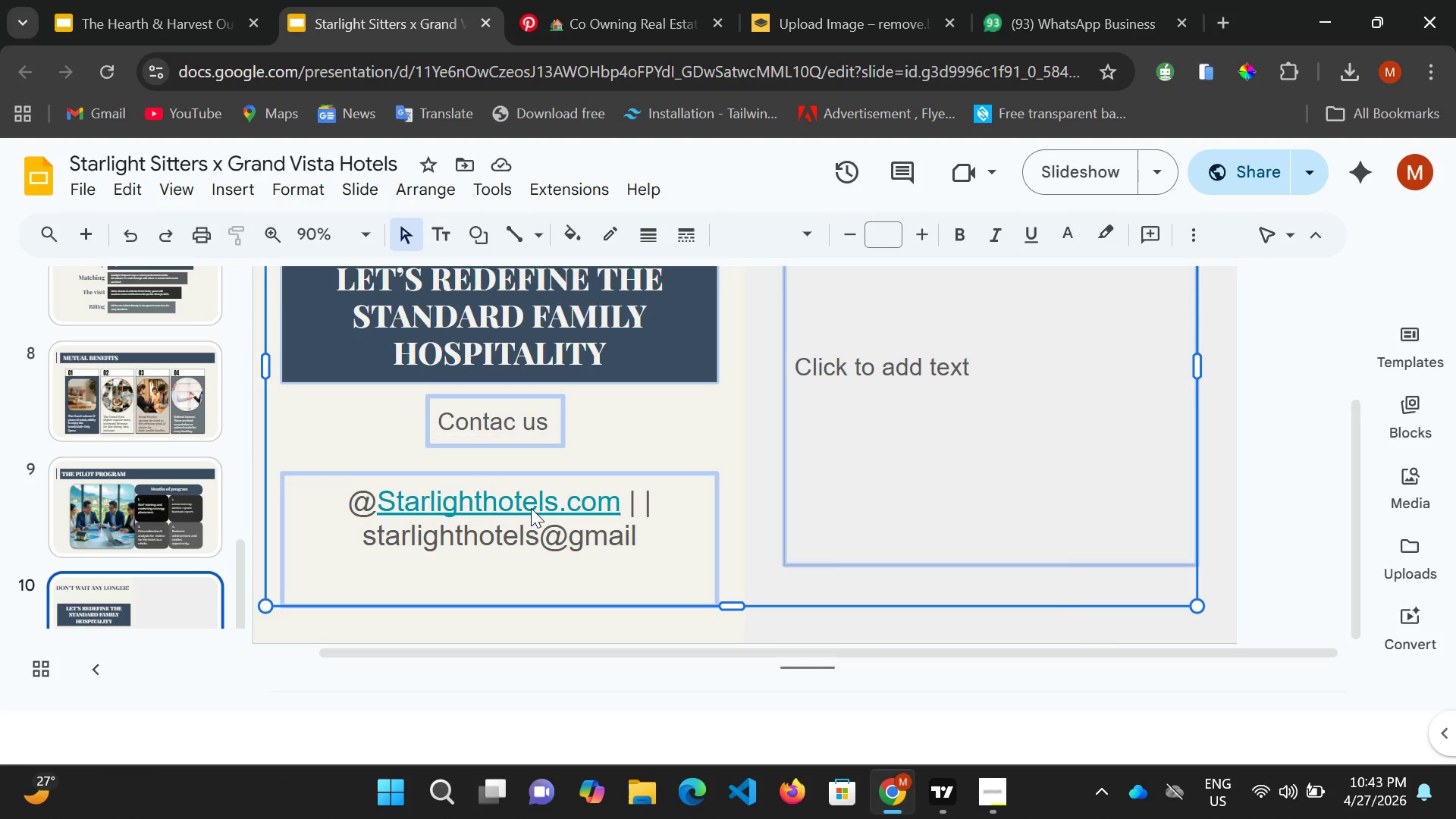 
left_click([605, 507])
 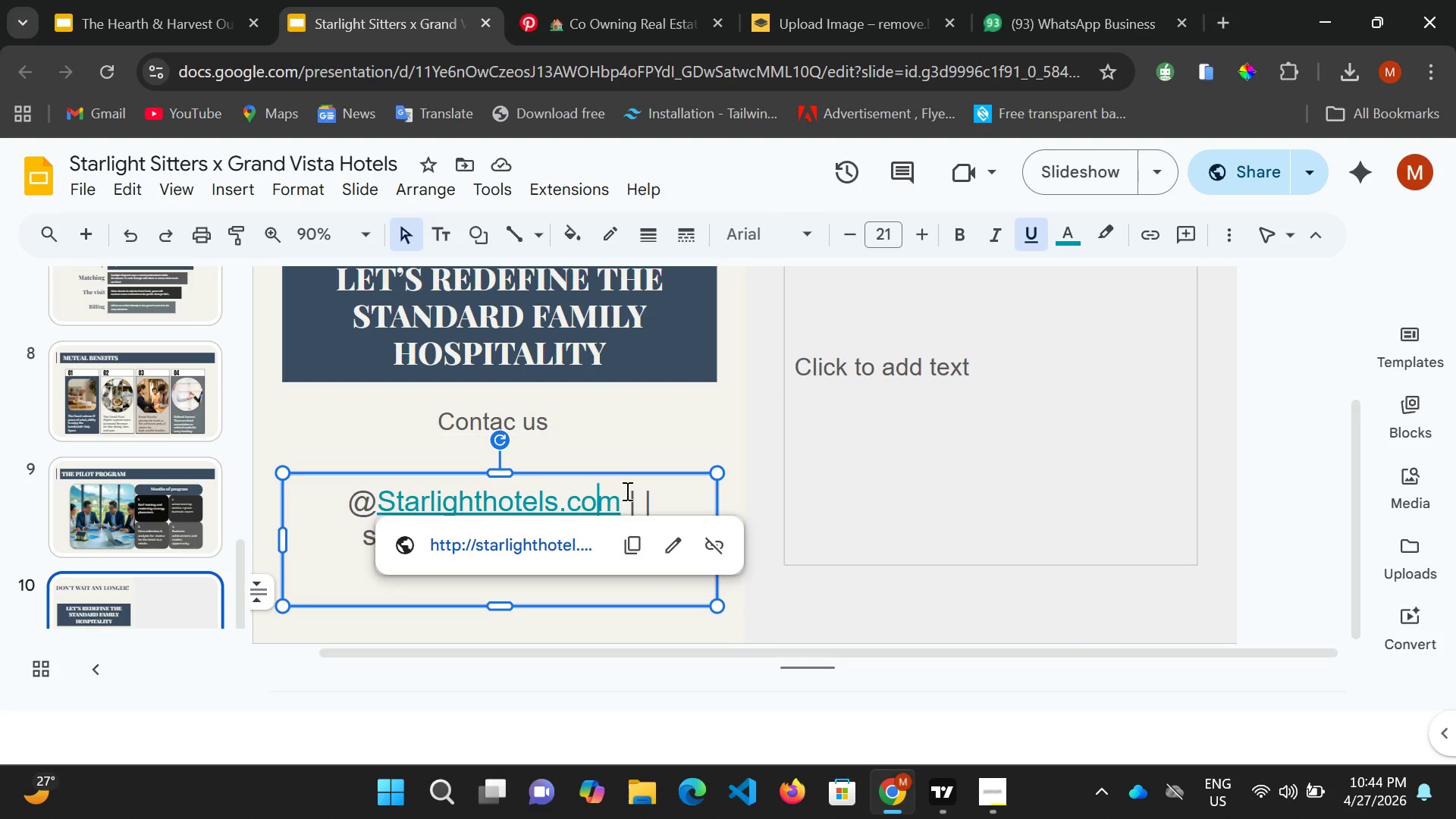 
key(Control+A)
 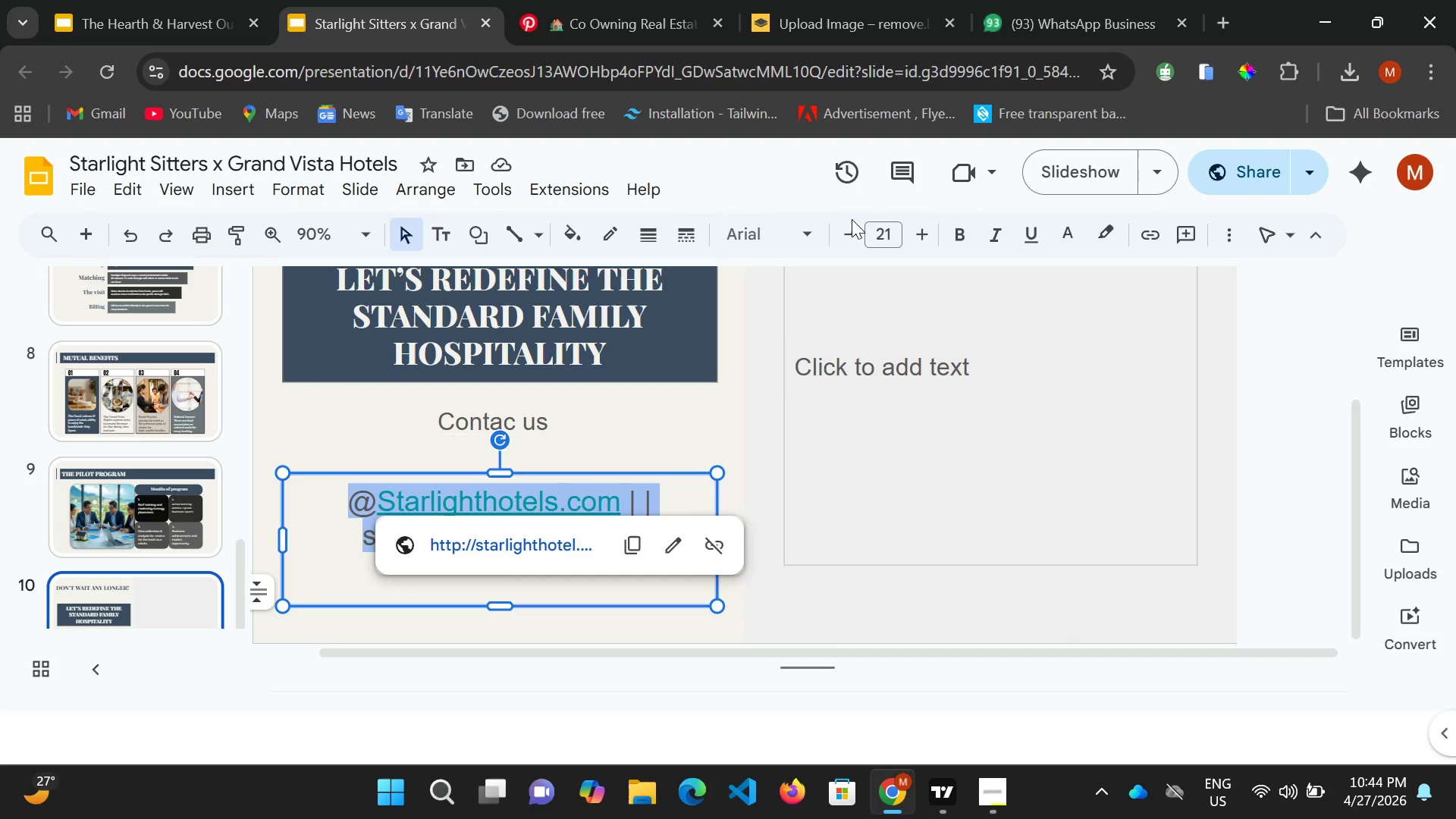 
left_click([812, 224])
 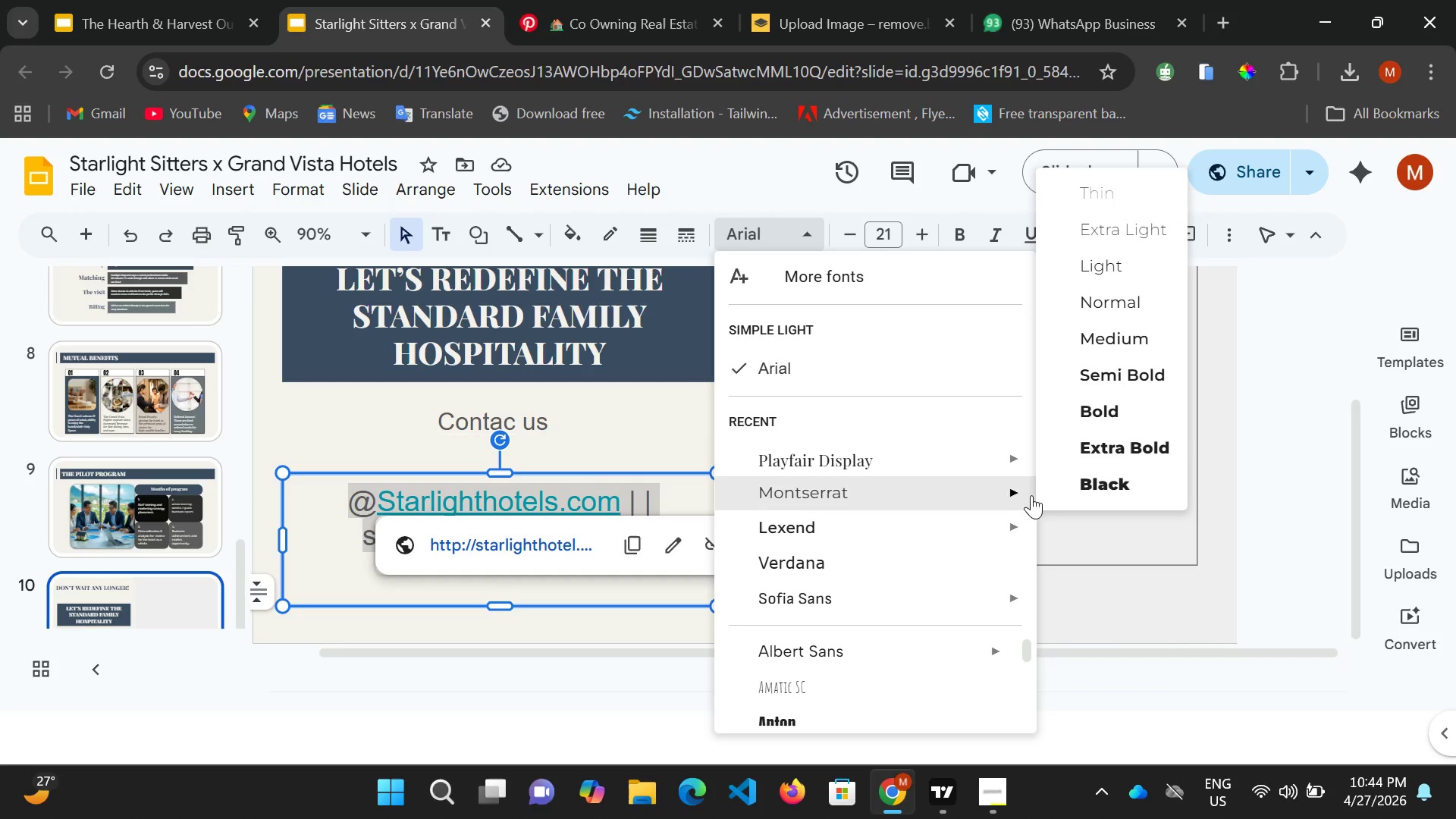 
wait(6.95)
 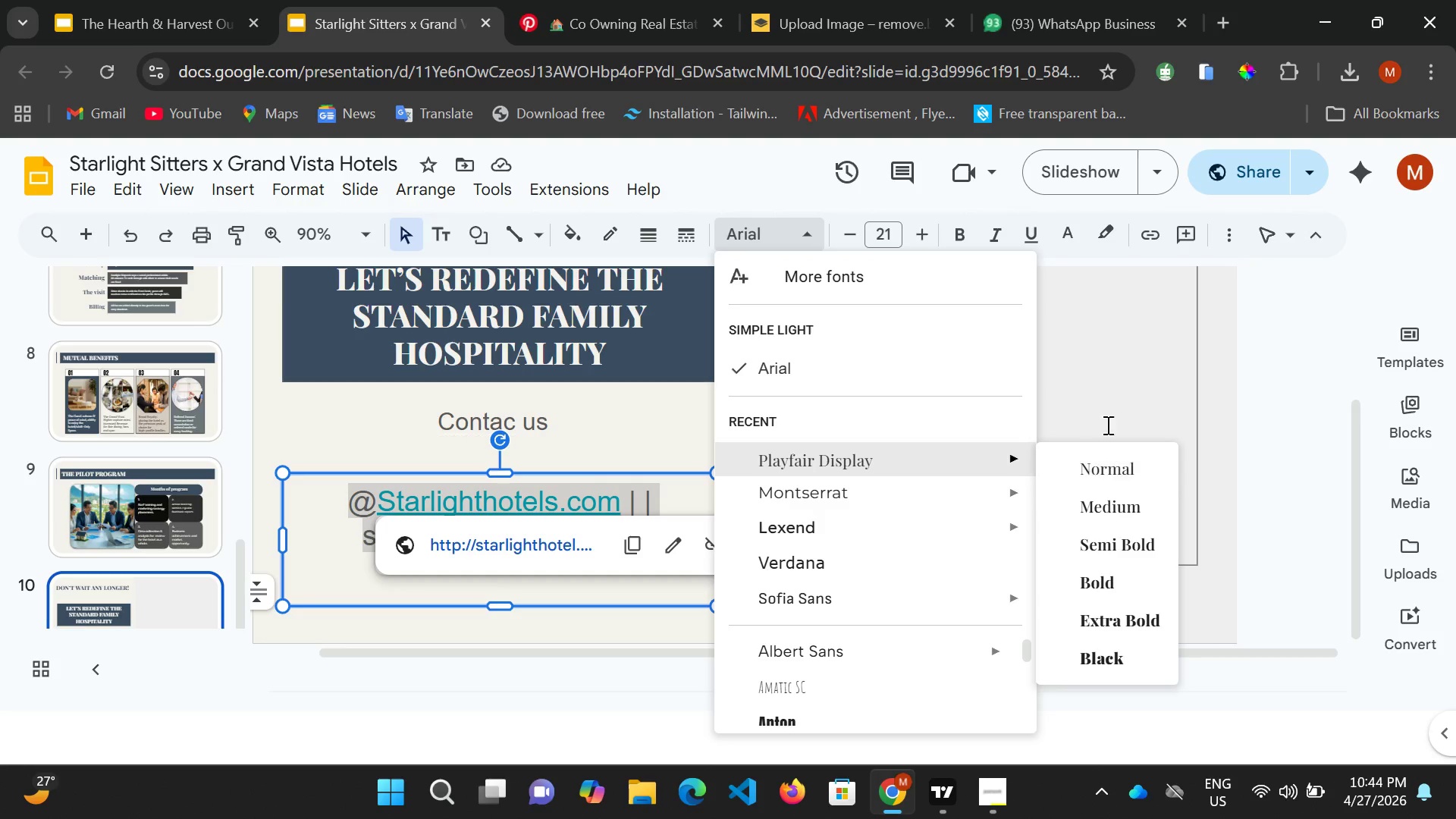 
left_click([1125, 351])
 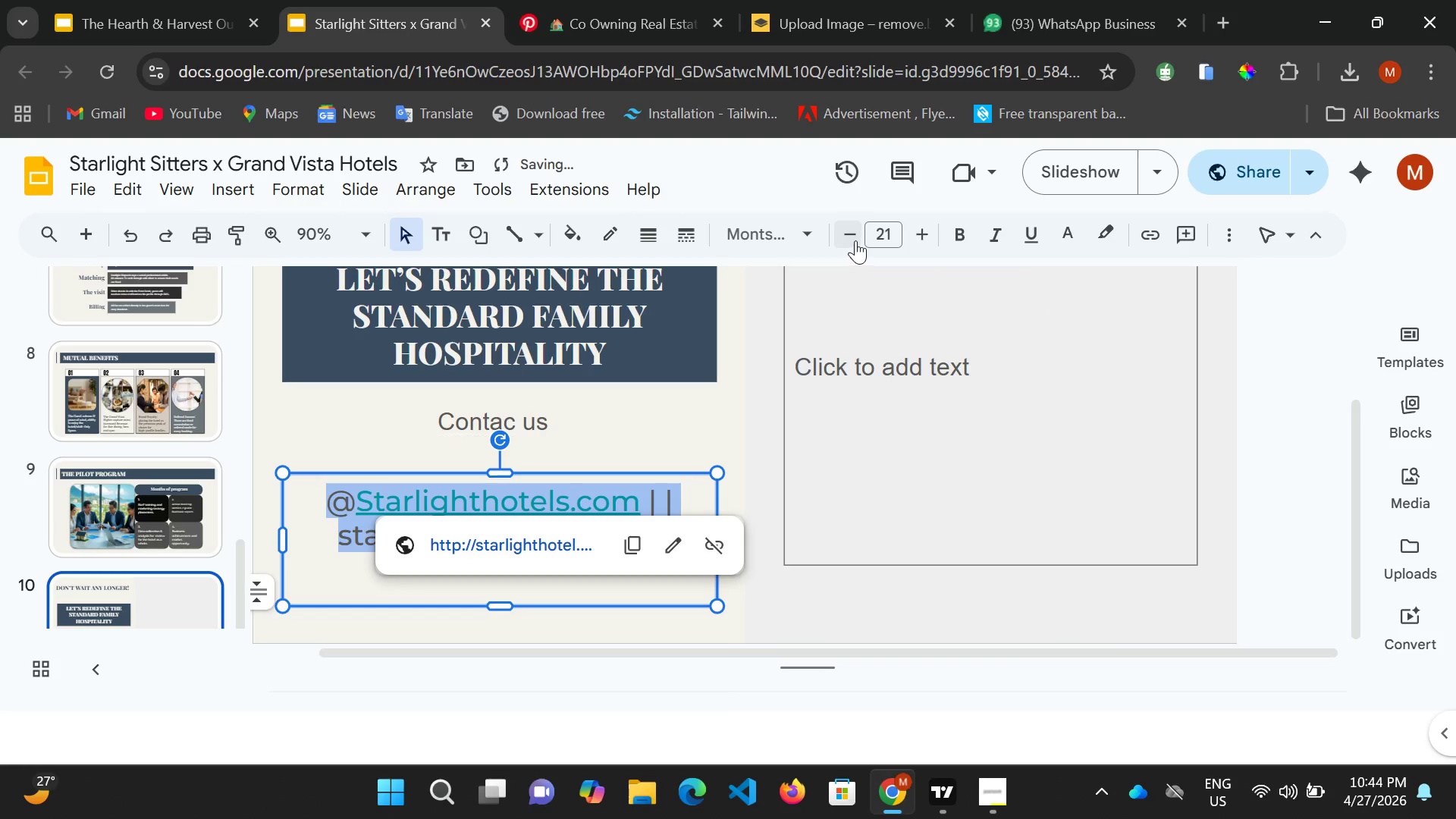 
left_click([855, 240])
 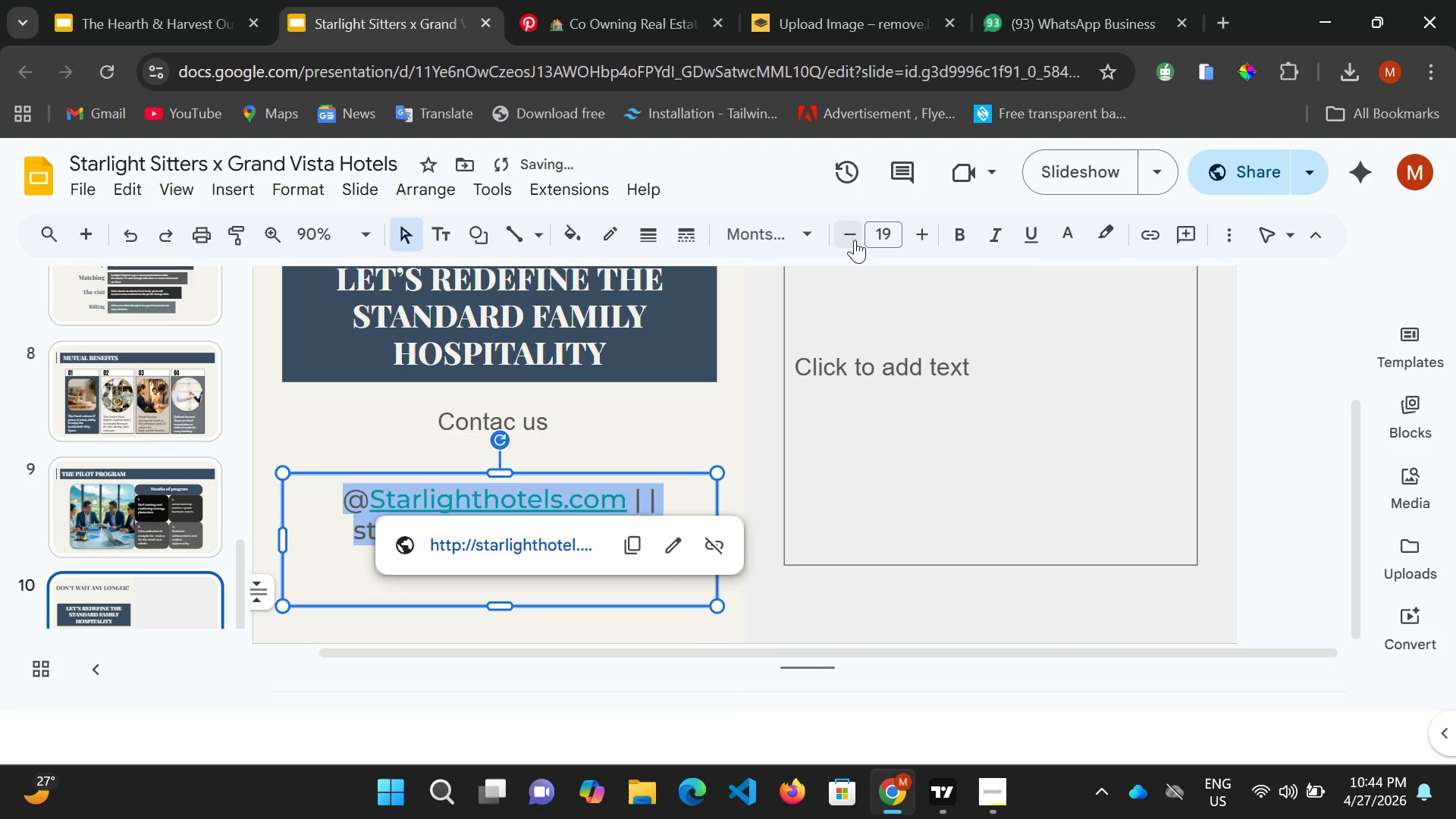 
double_click([855, 240])
 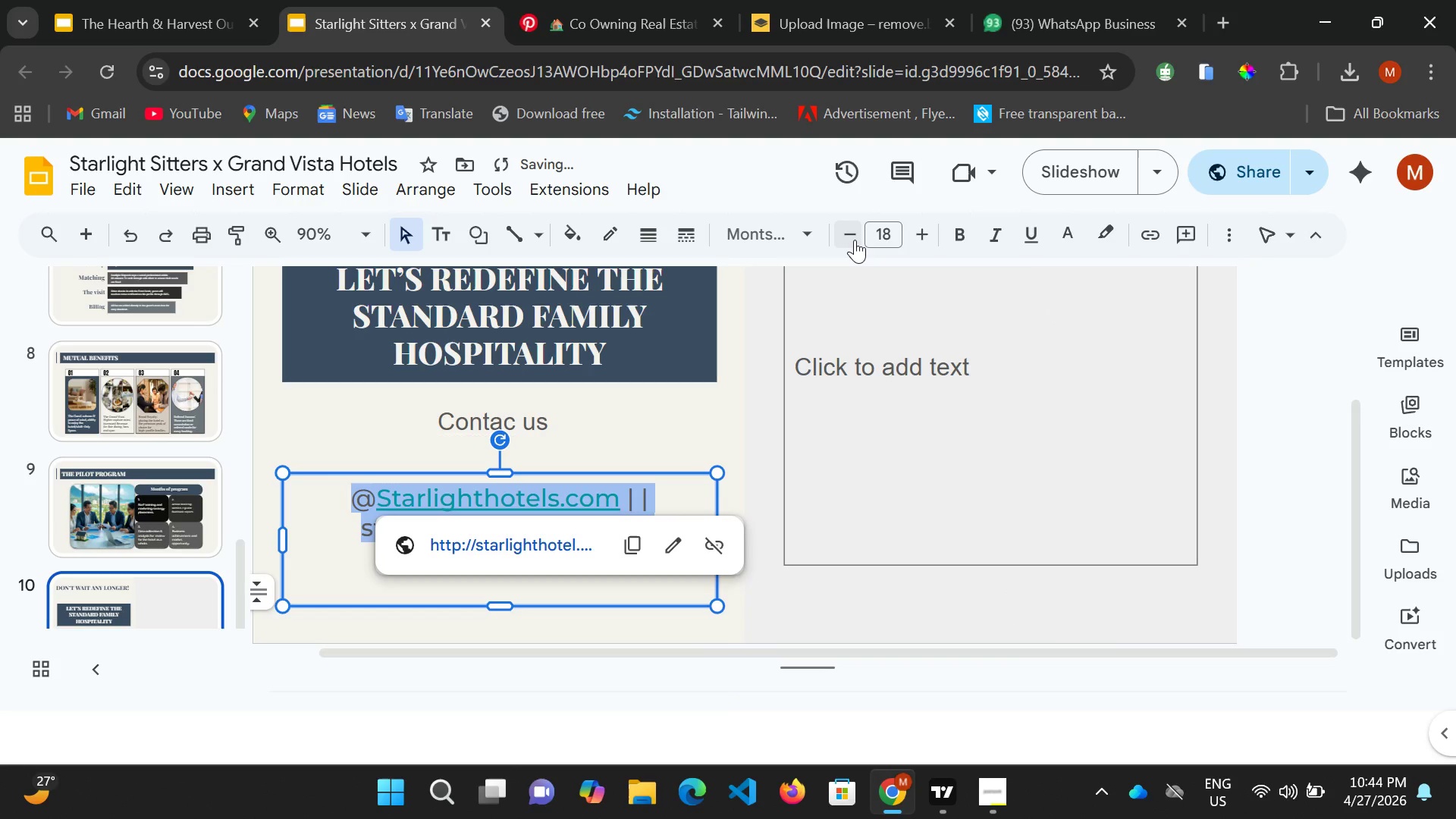 
left_click([855, 240])
 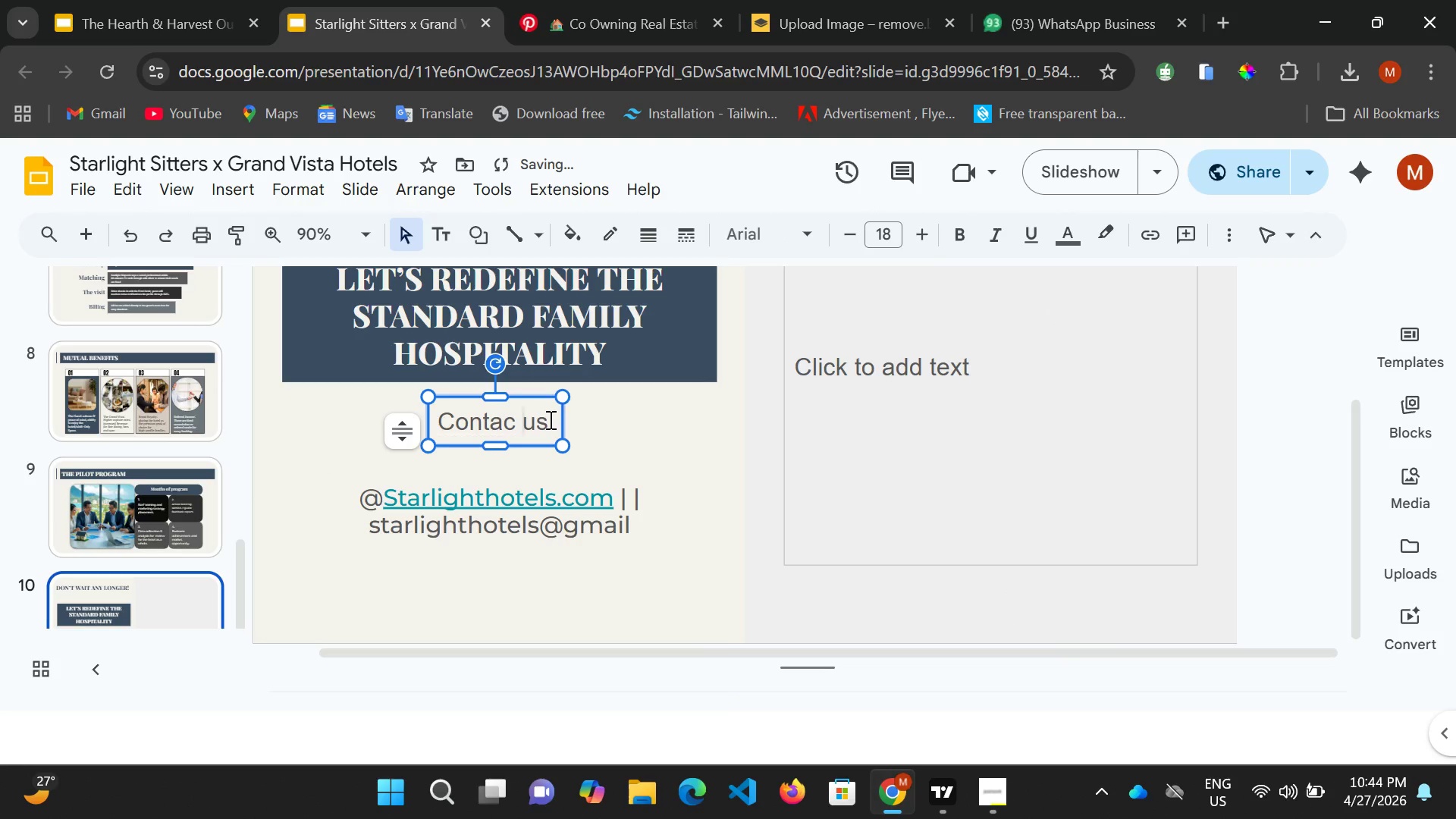 
key(Control+A)
 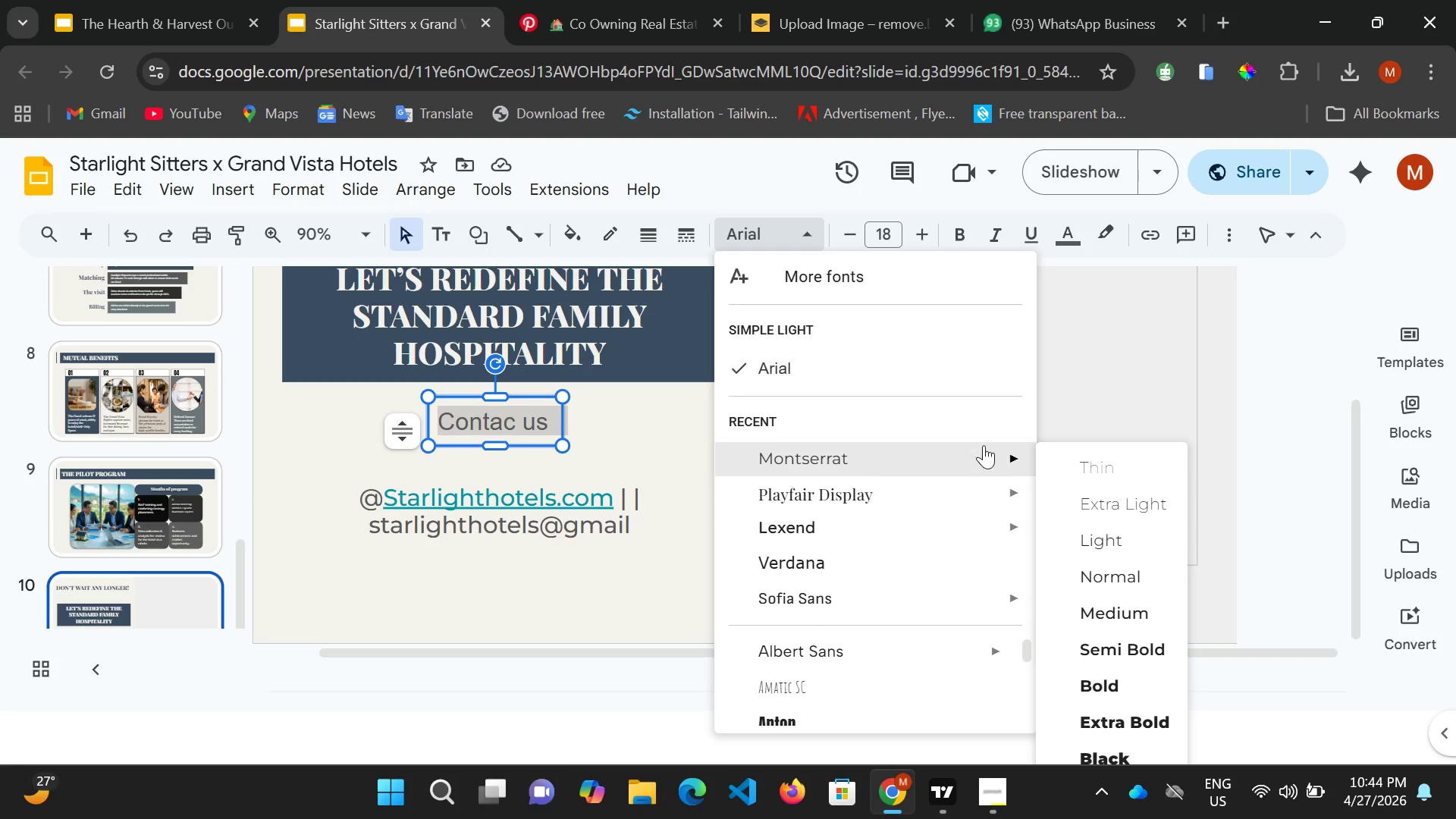 
left_click([1118, 611])
 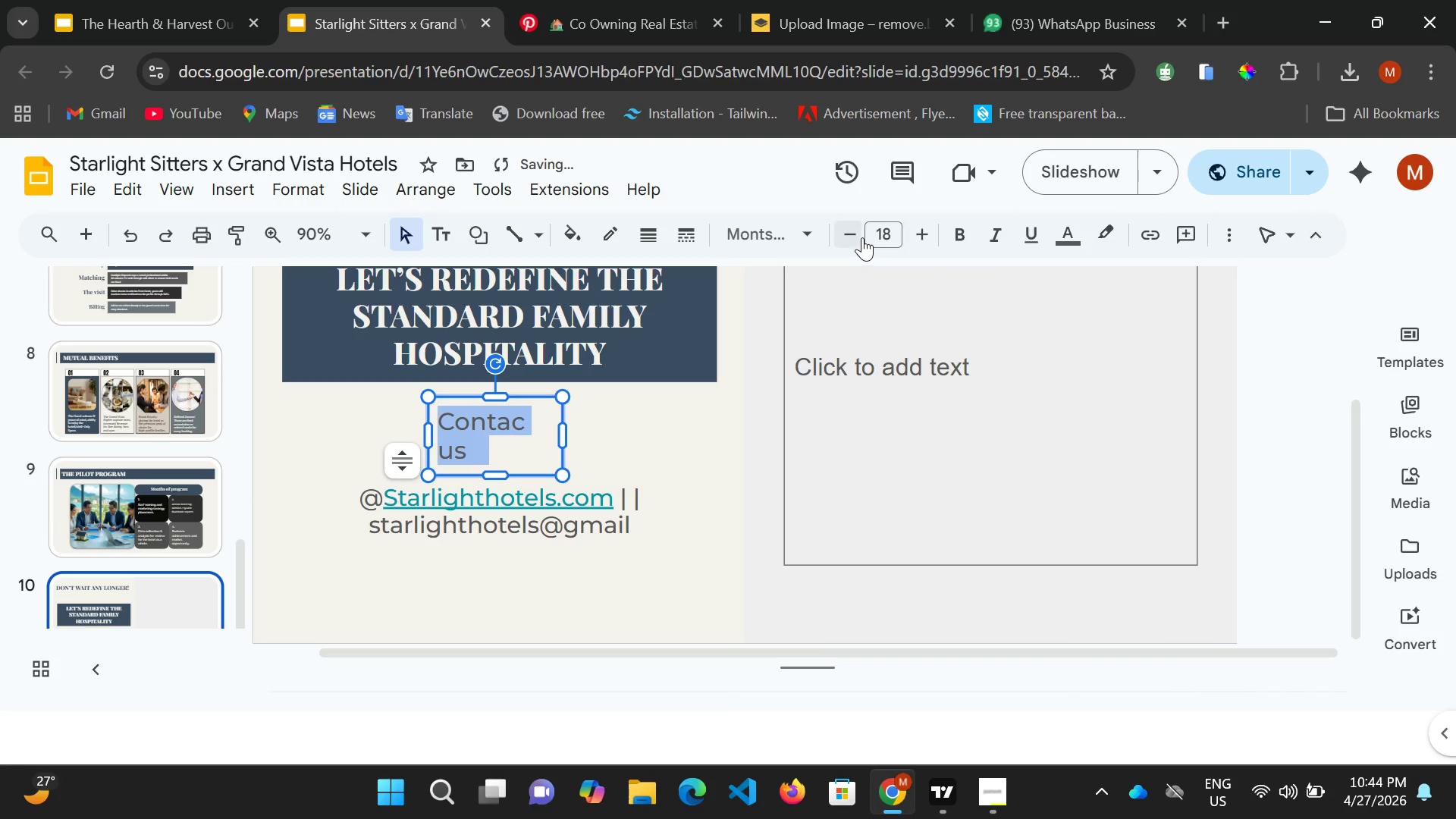 
left_click([858, 237])
 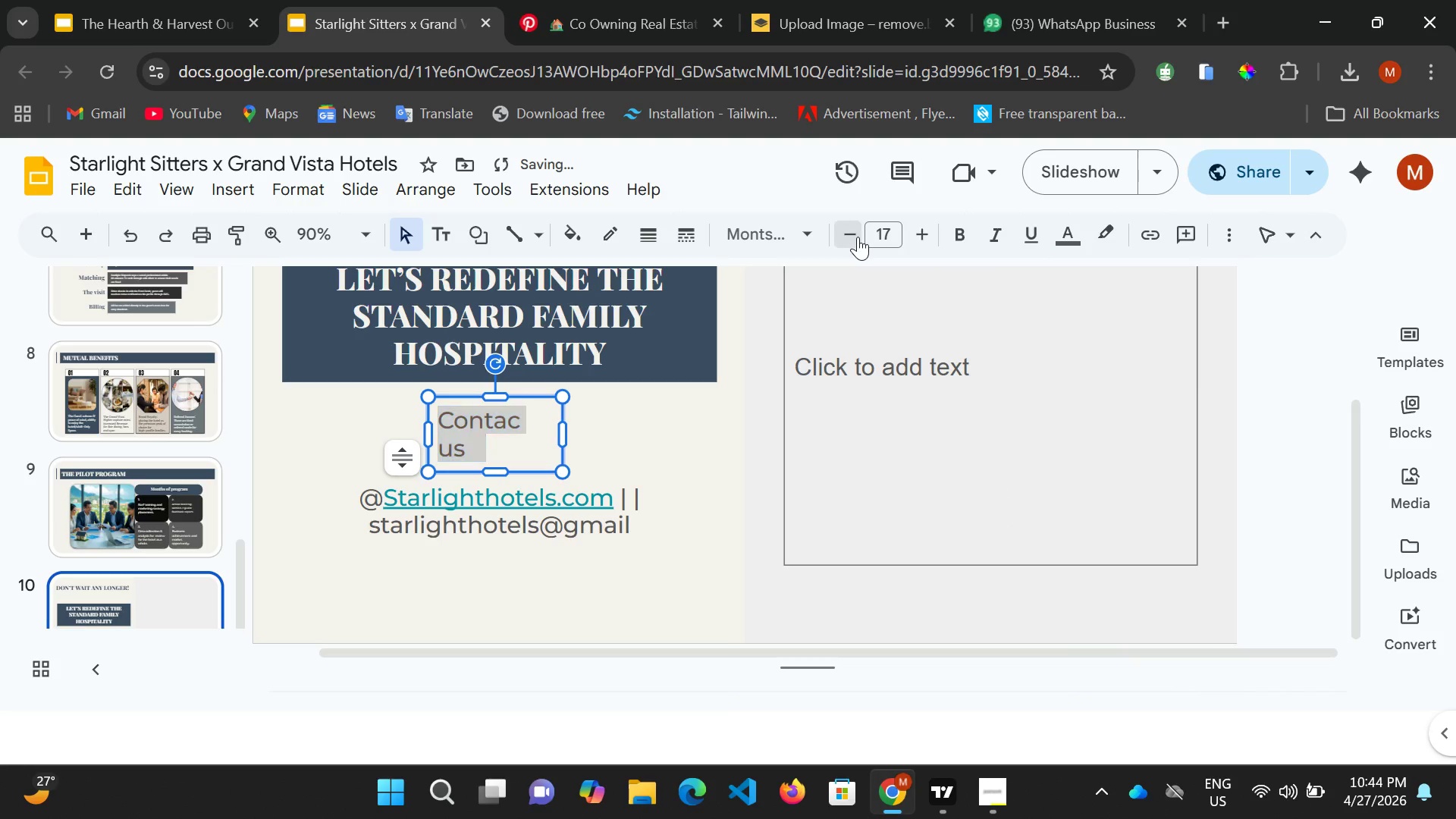 
left_click([858, 237])
 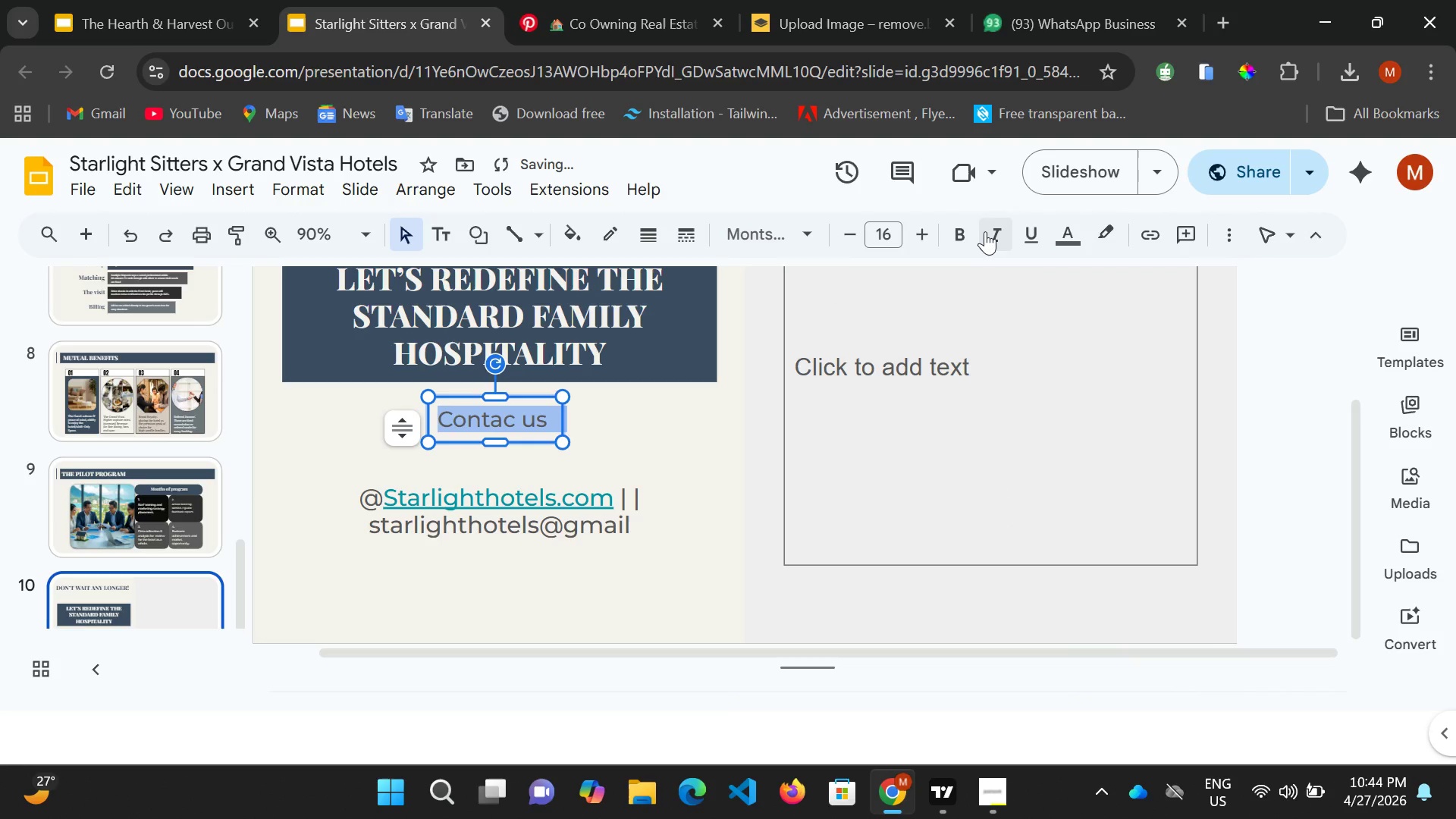 
left_click([958, 234])
 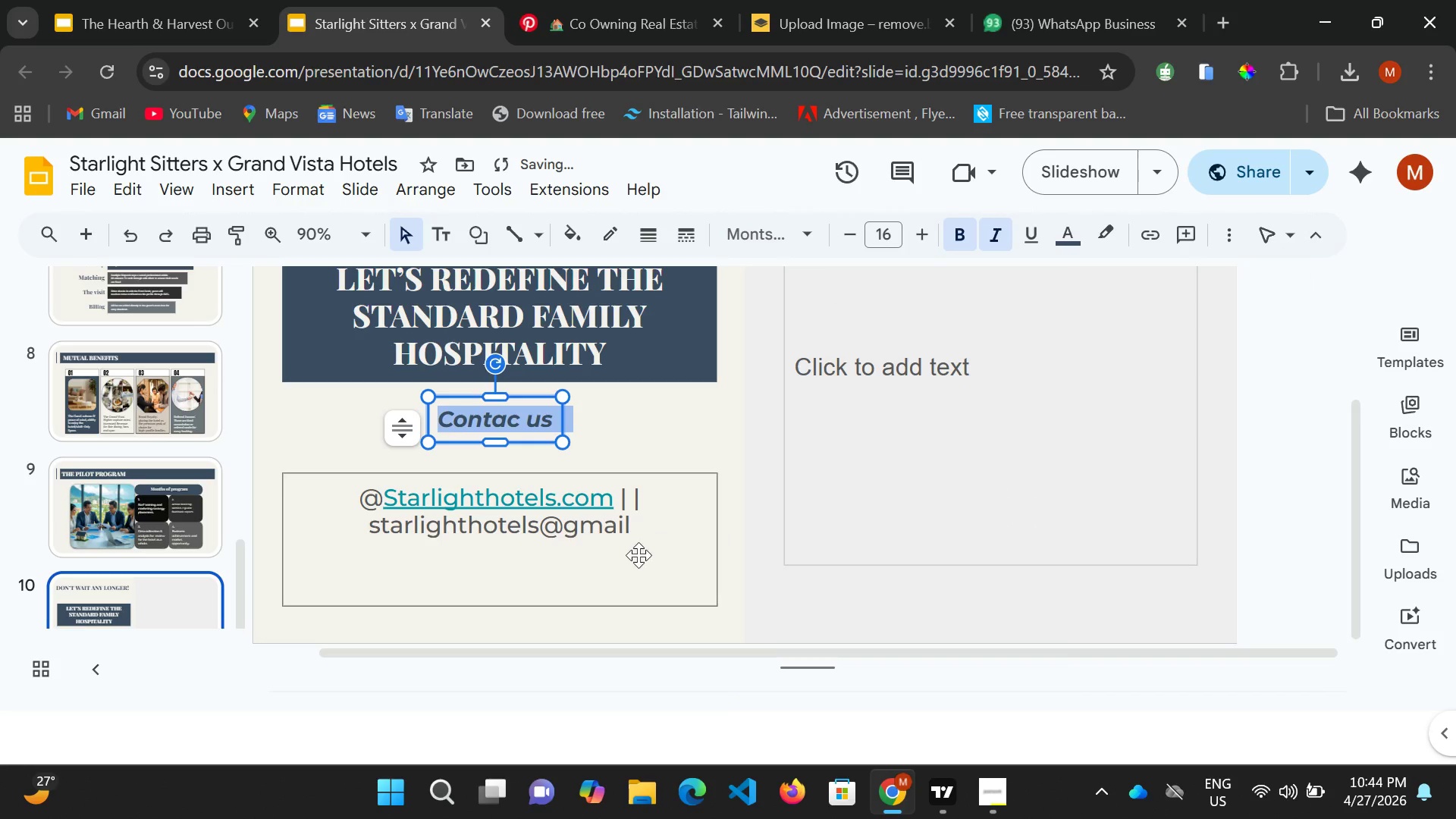 
scroll: coordinate [625, 497], scroll_direction: up, amount: 1.0
 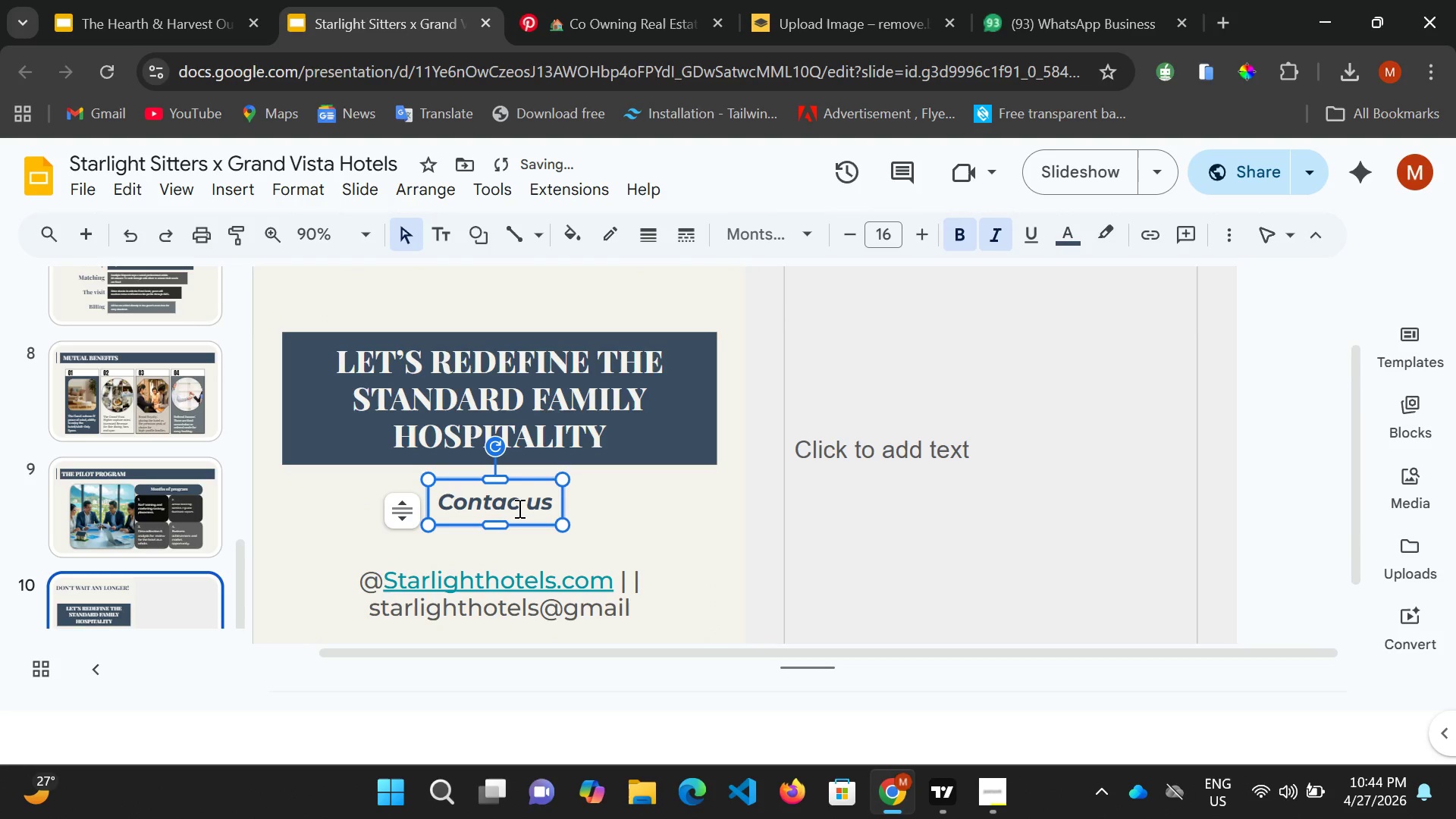 
key(R)
 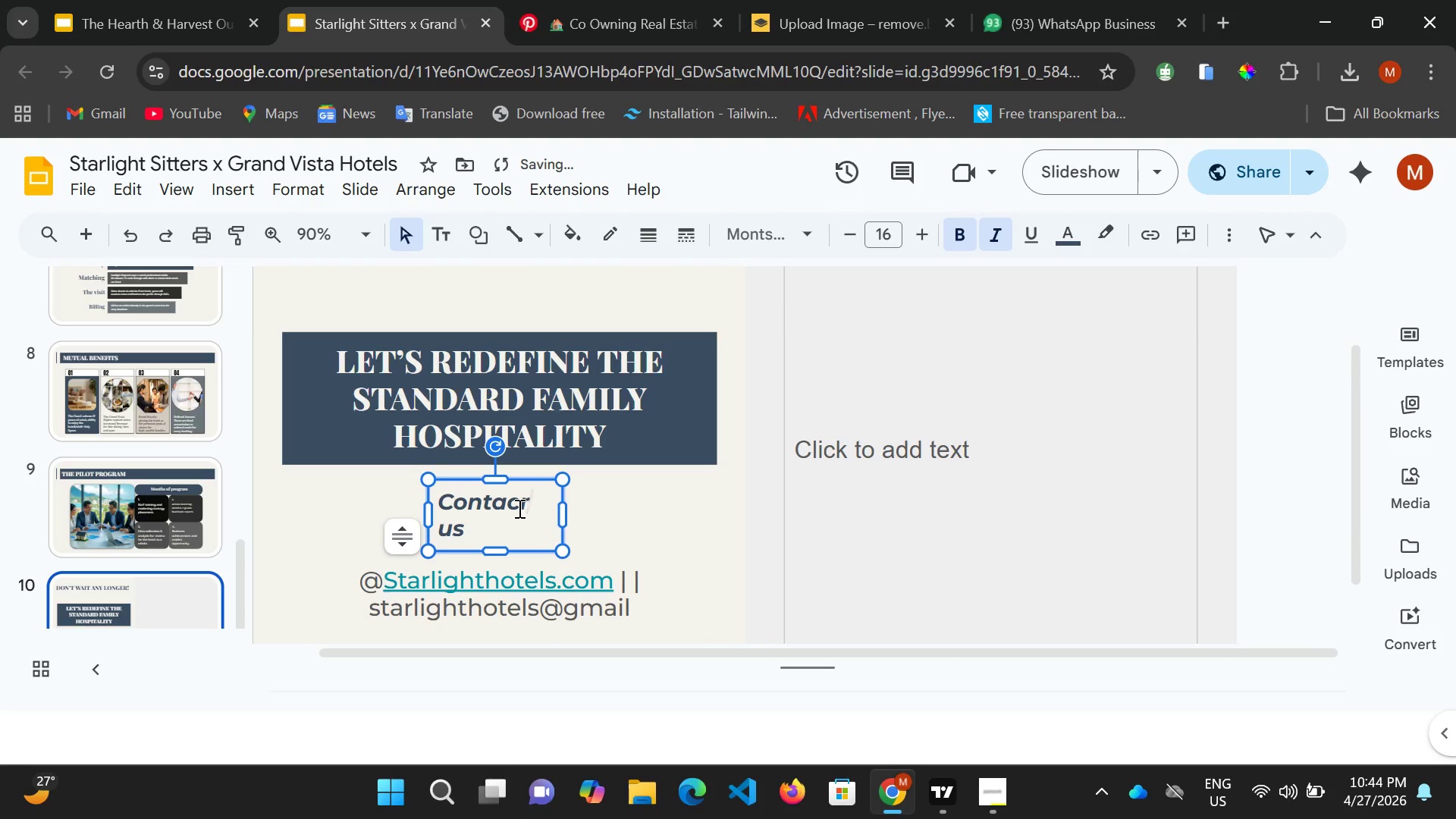 
key(Backspace)
 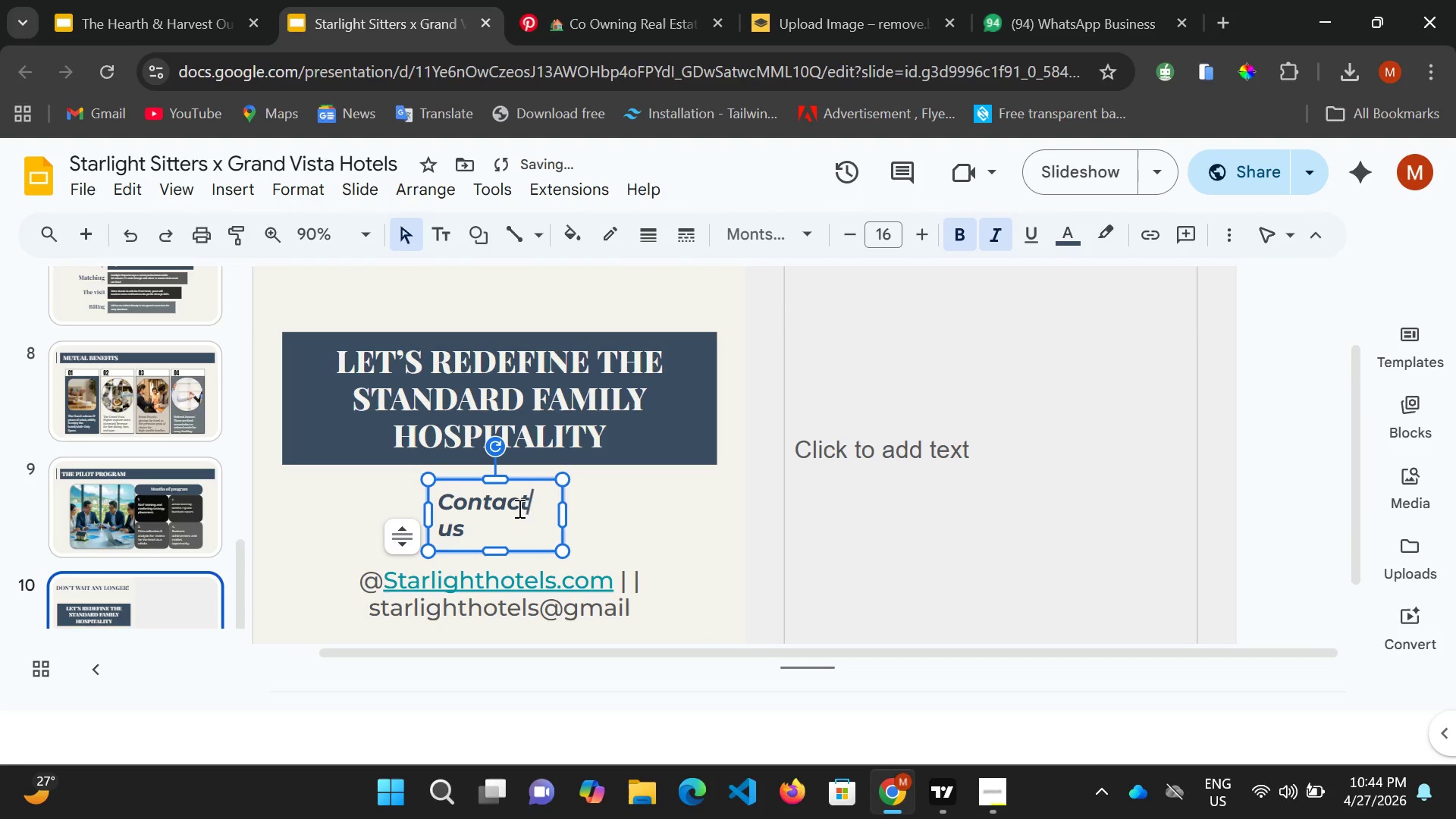 
key(T)
 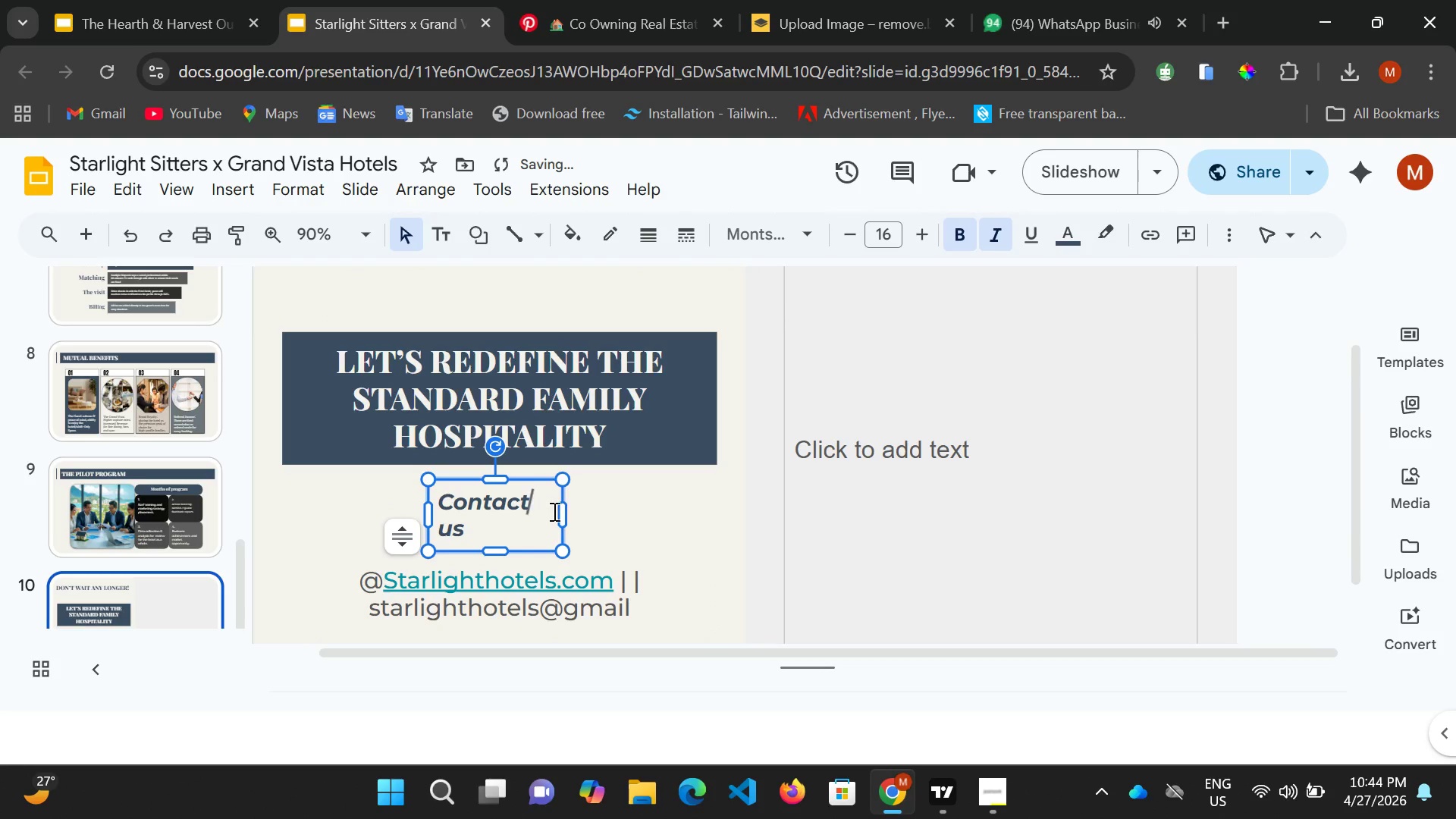 
left_click_drag(start_coordinate=[562, 513], to_coordinate=[579, 515])
 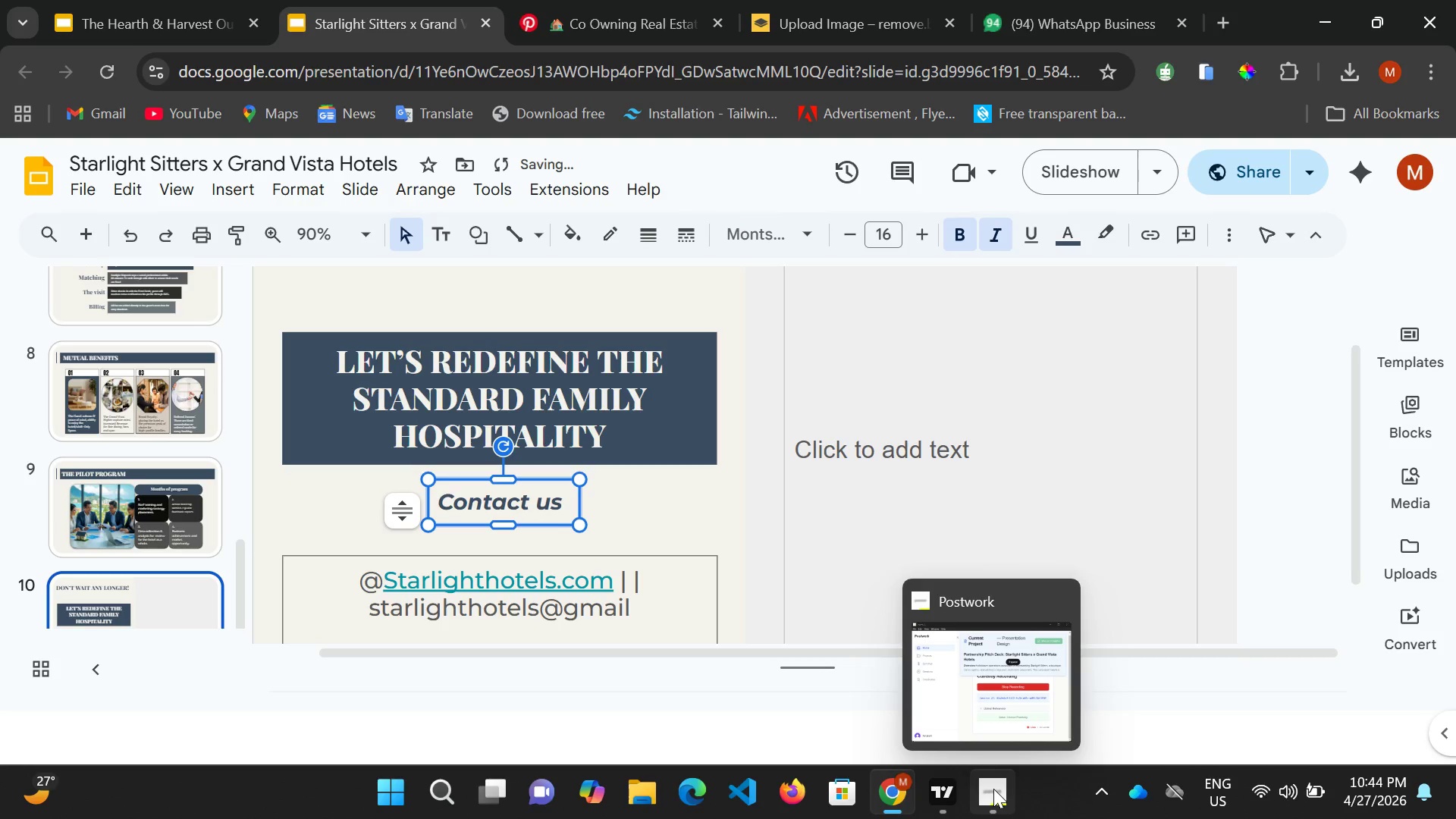 
left_click([946, 704])